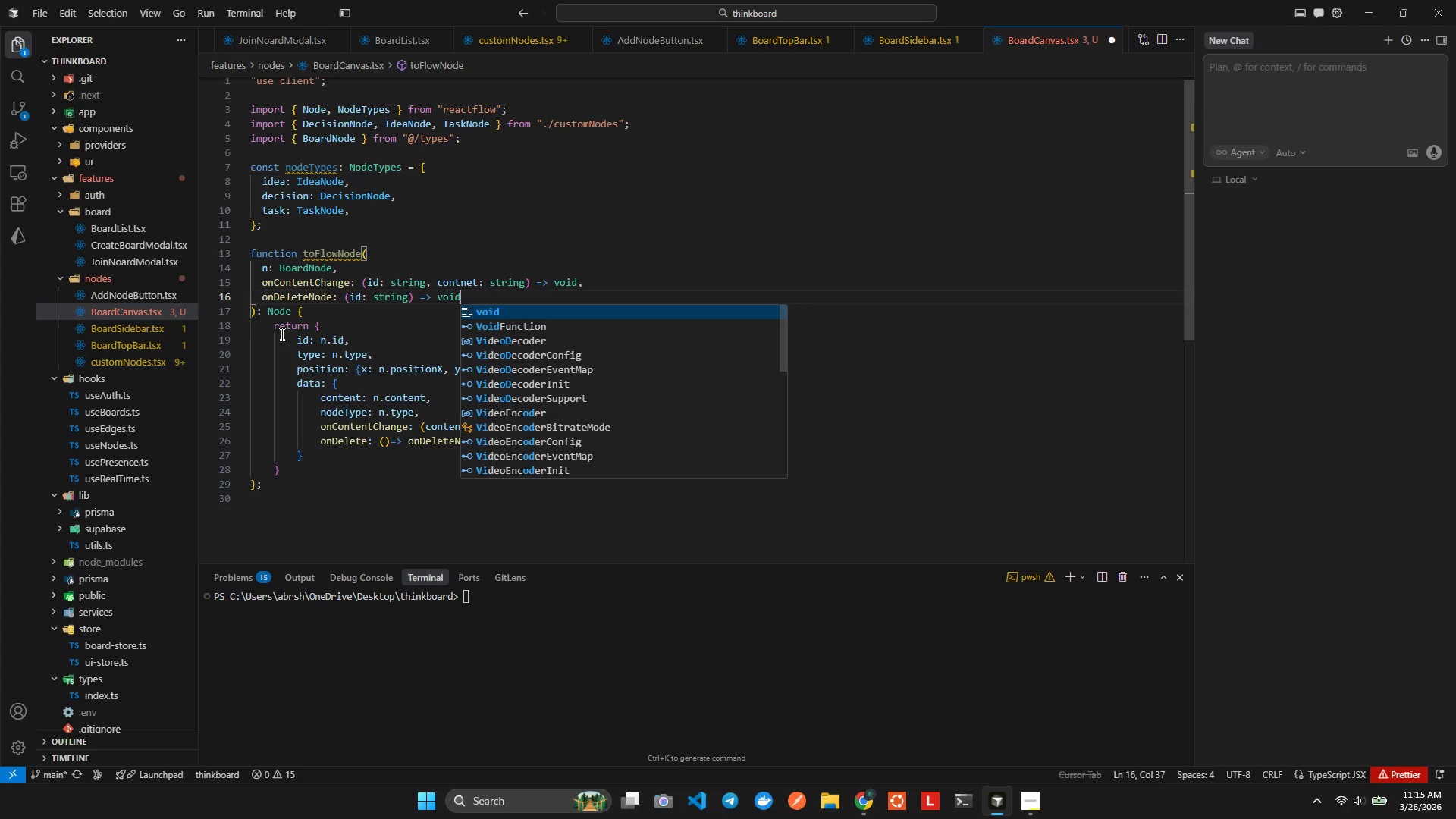 
key(Alt+AltLeft)
 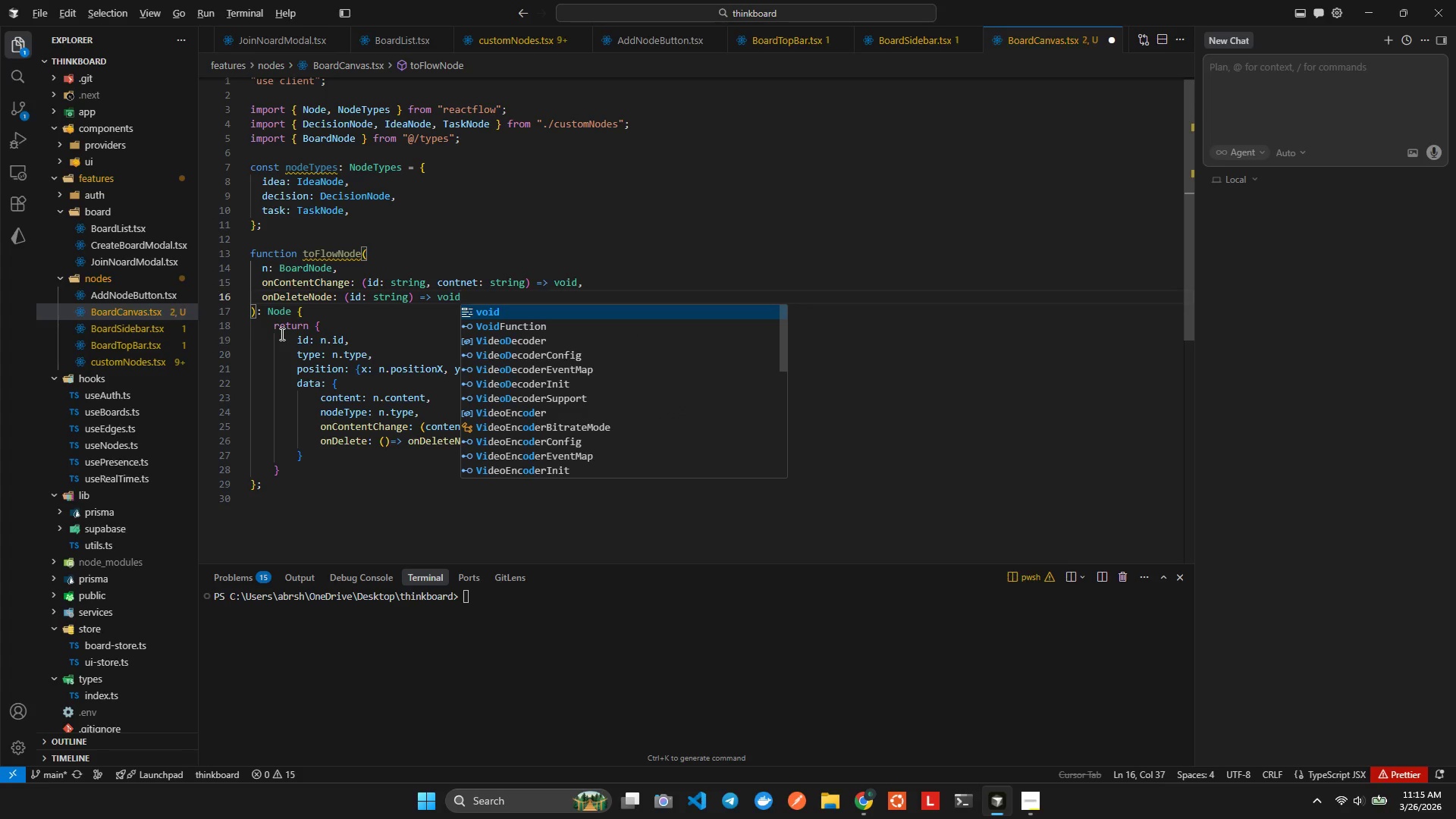 
key(Alt+Shift+ShiftLeft)
 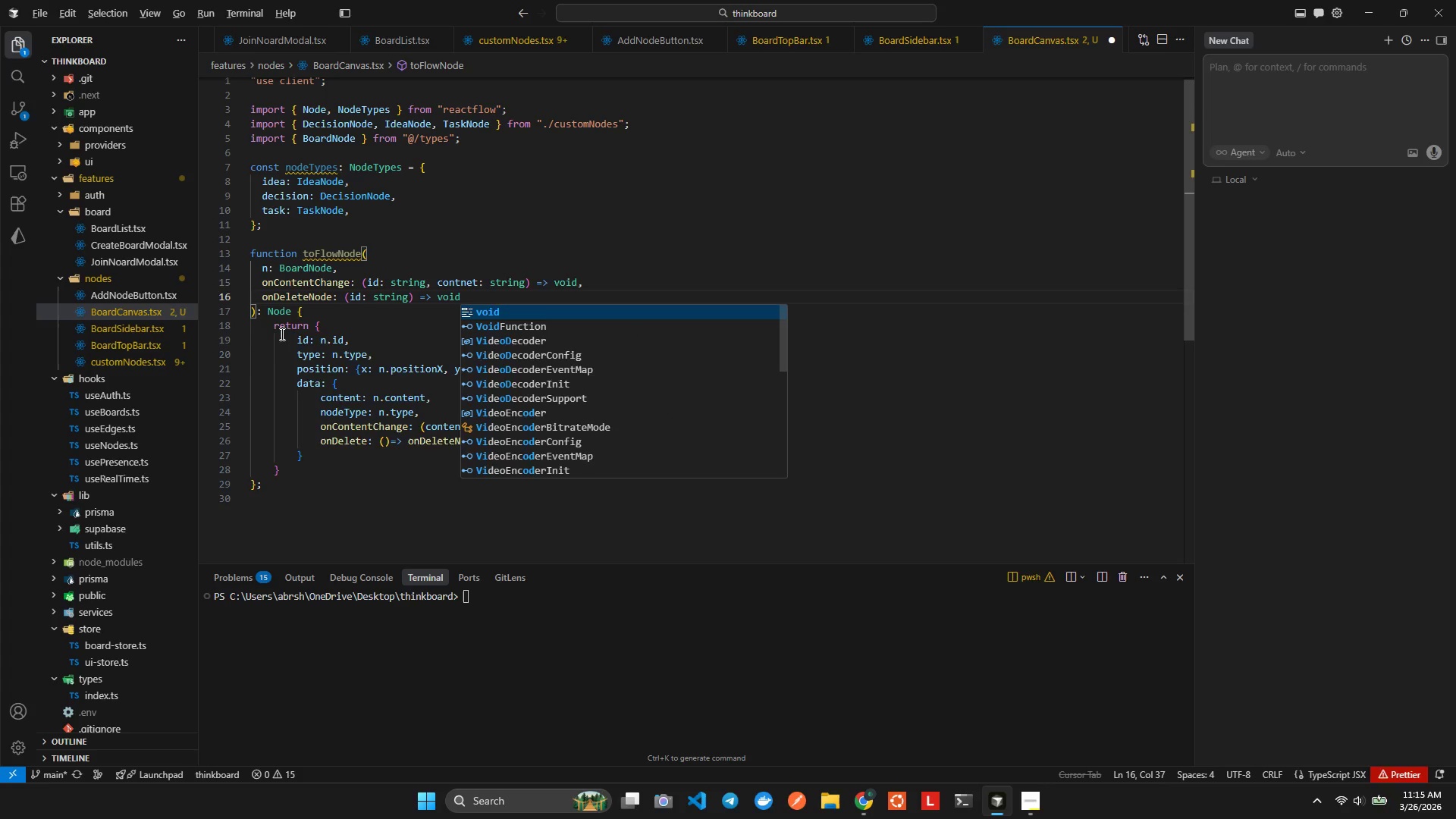 
key(Alt+Shift+F)
 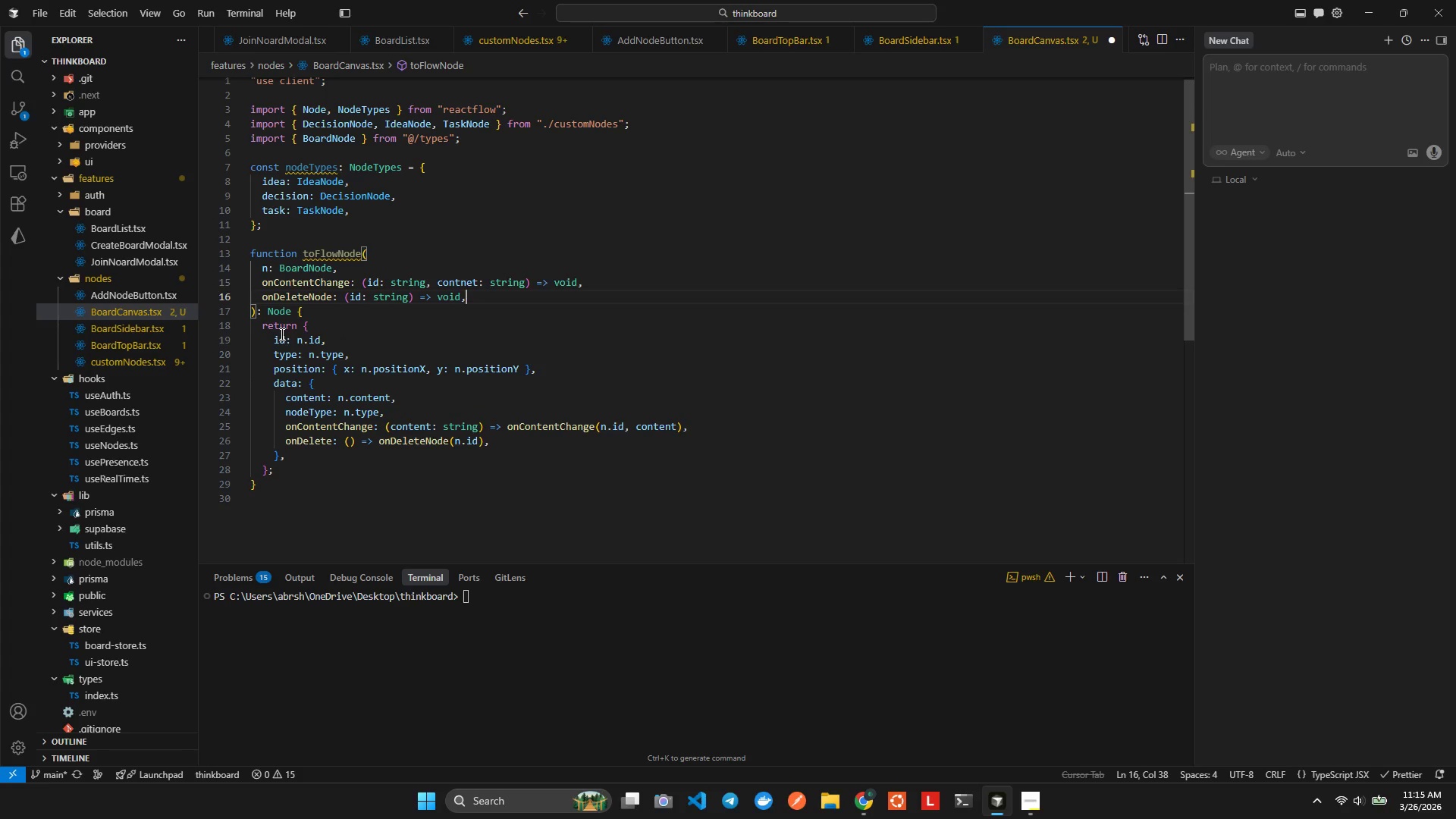 
key(ArrowRight)
 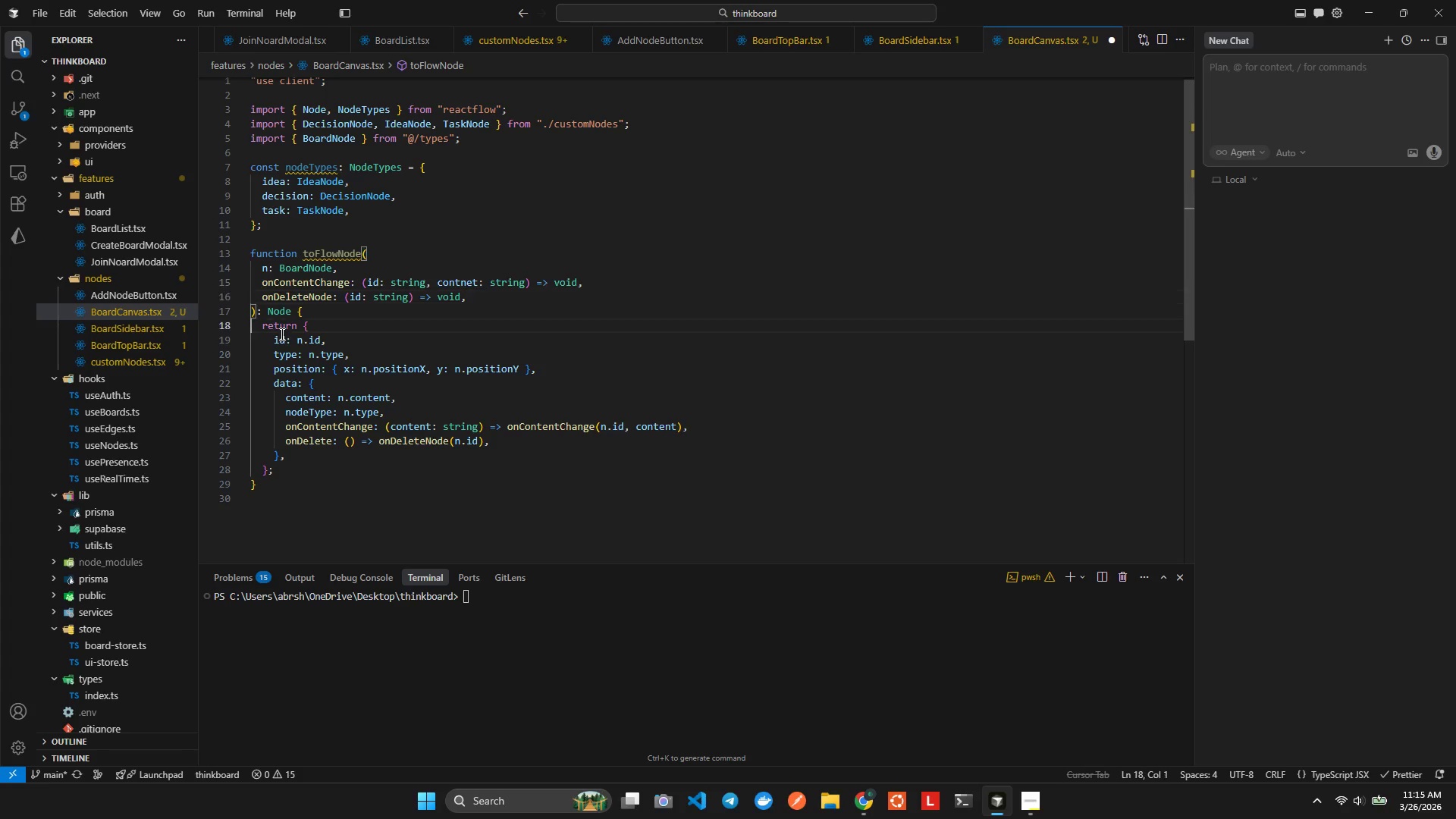 
key(ArrowDown)
 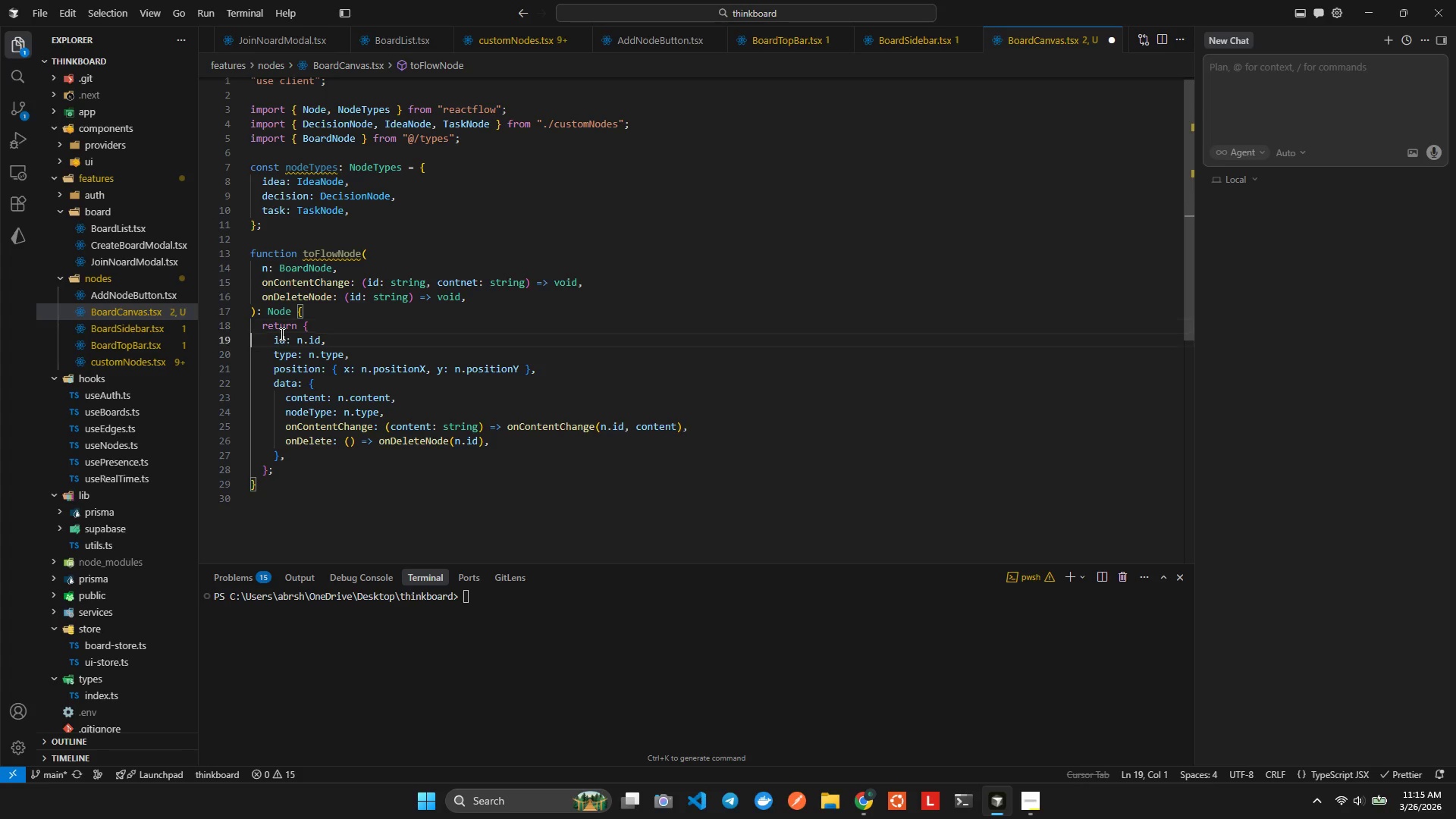 
key(ArrowDown)
 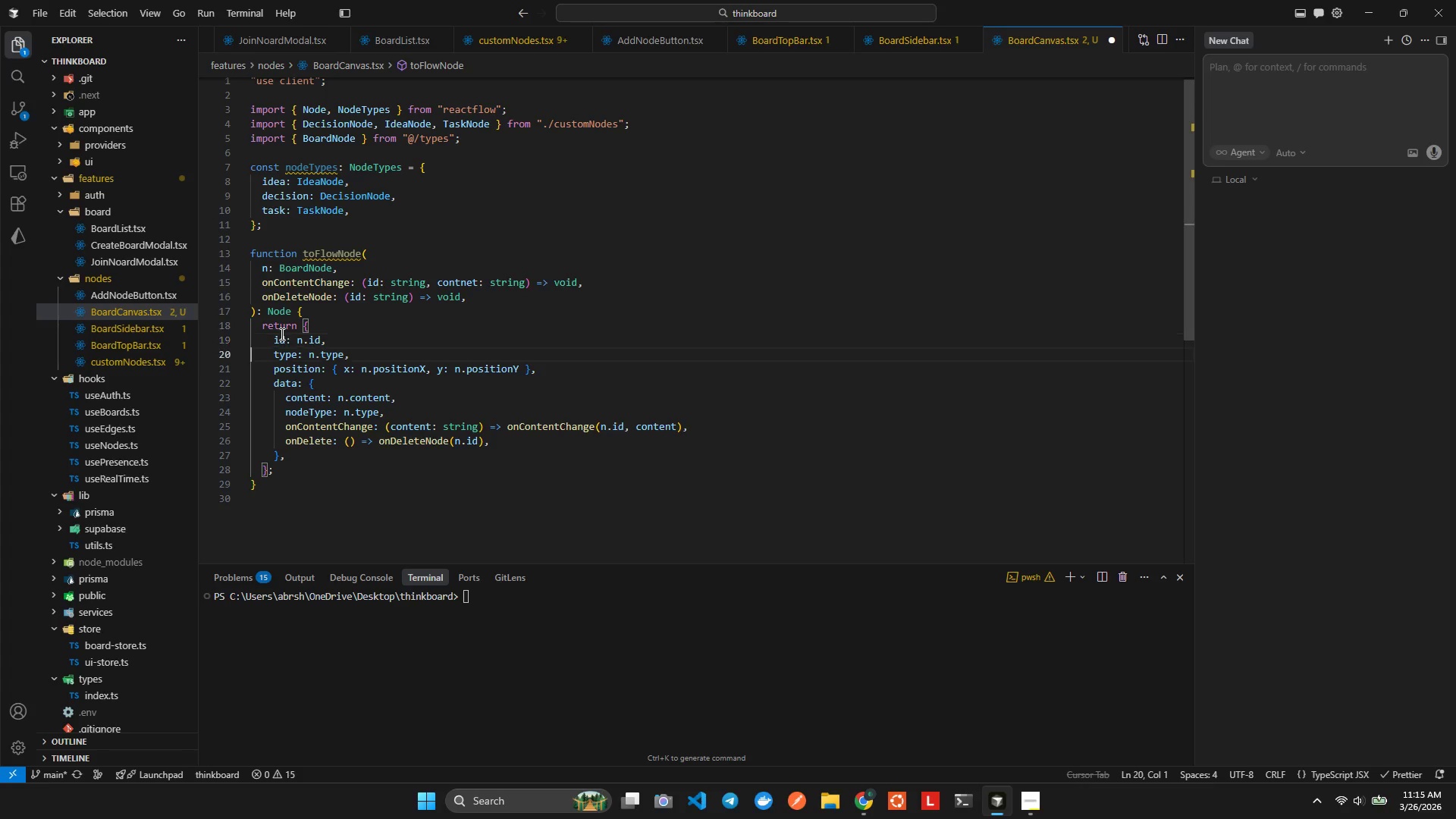 
hold_key(key=ArrowDown, duration=0.78)
 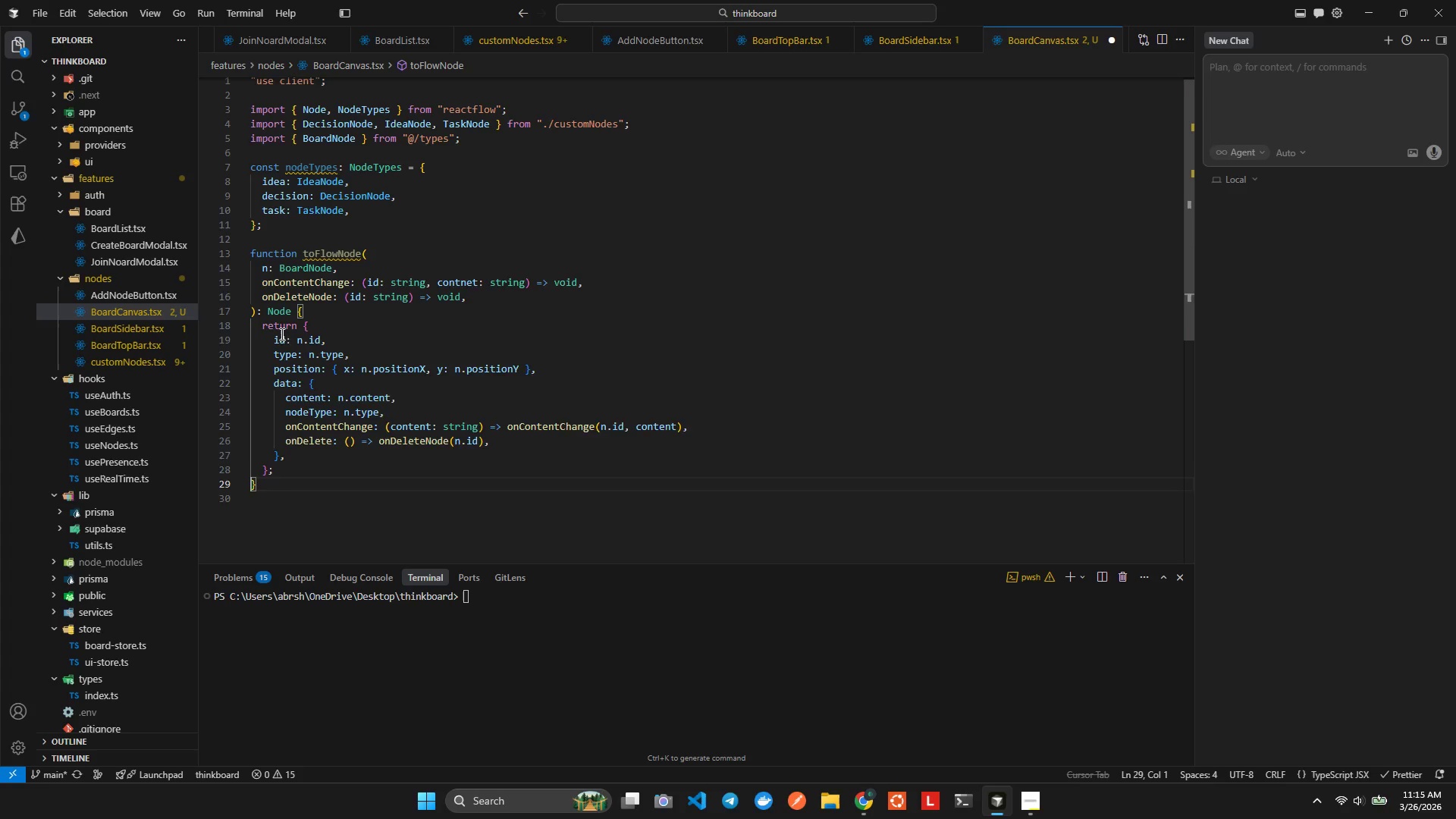 
key(ArrowDown)
 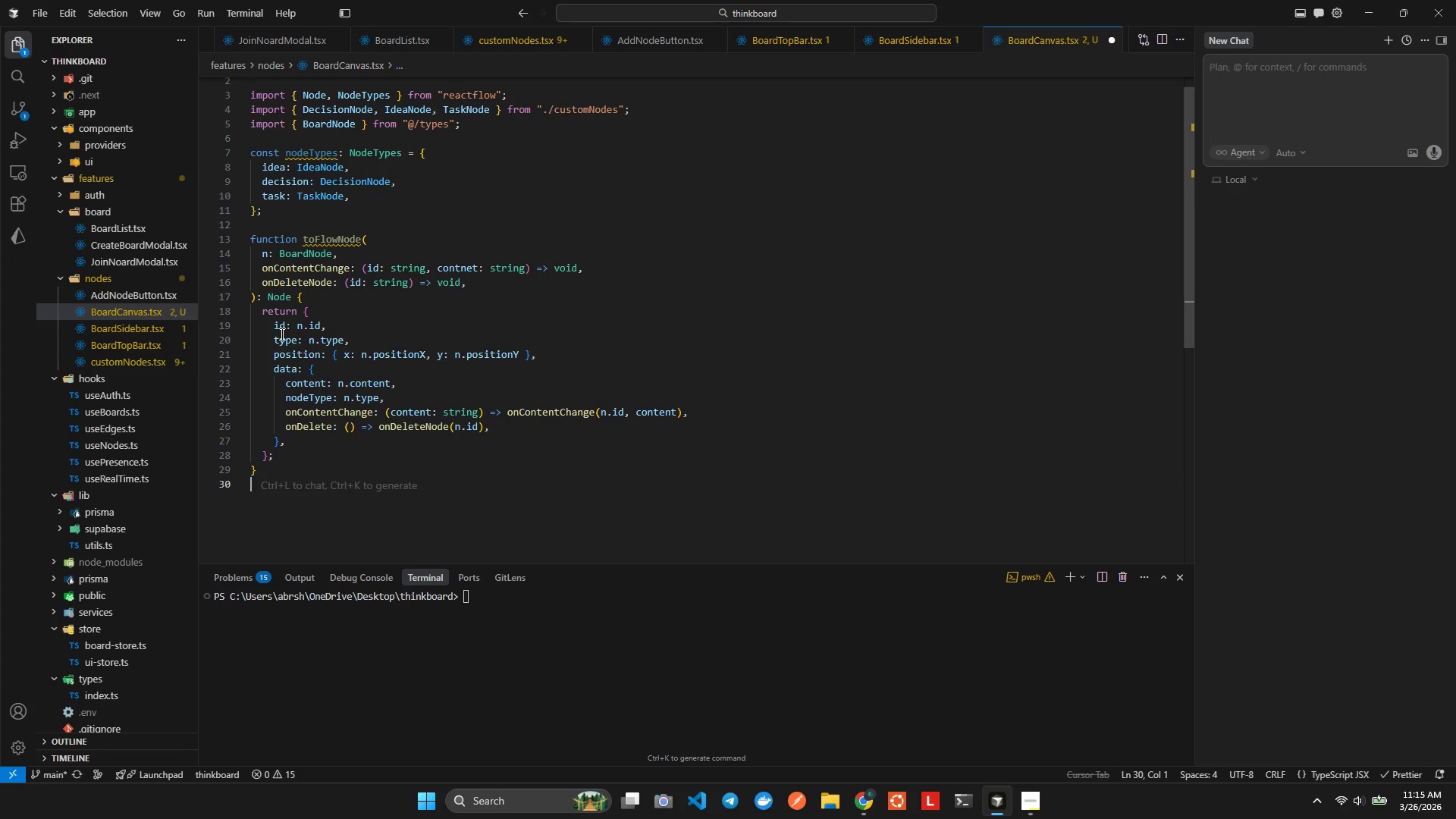 
key(ArrowLeft)
 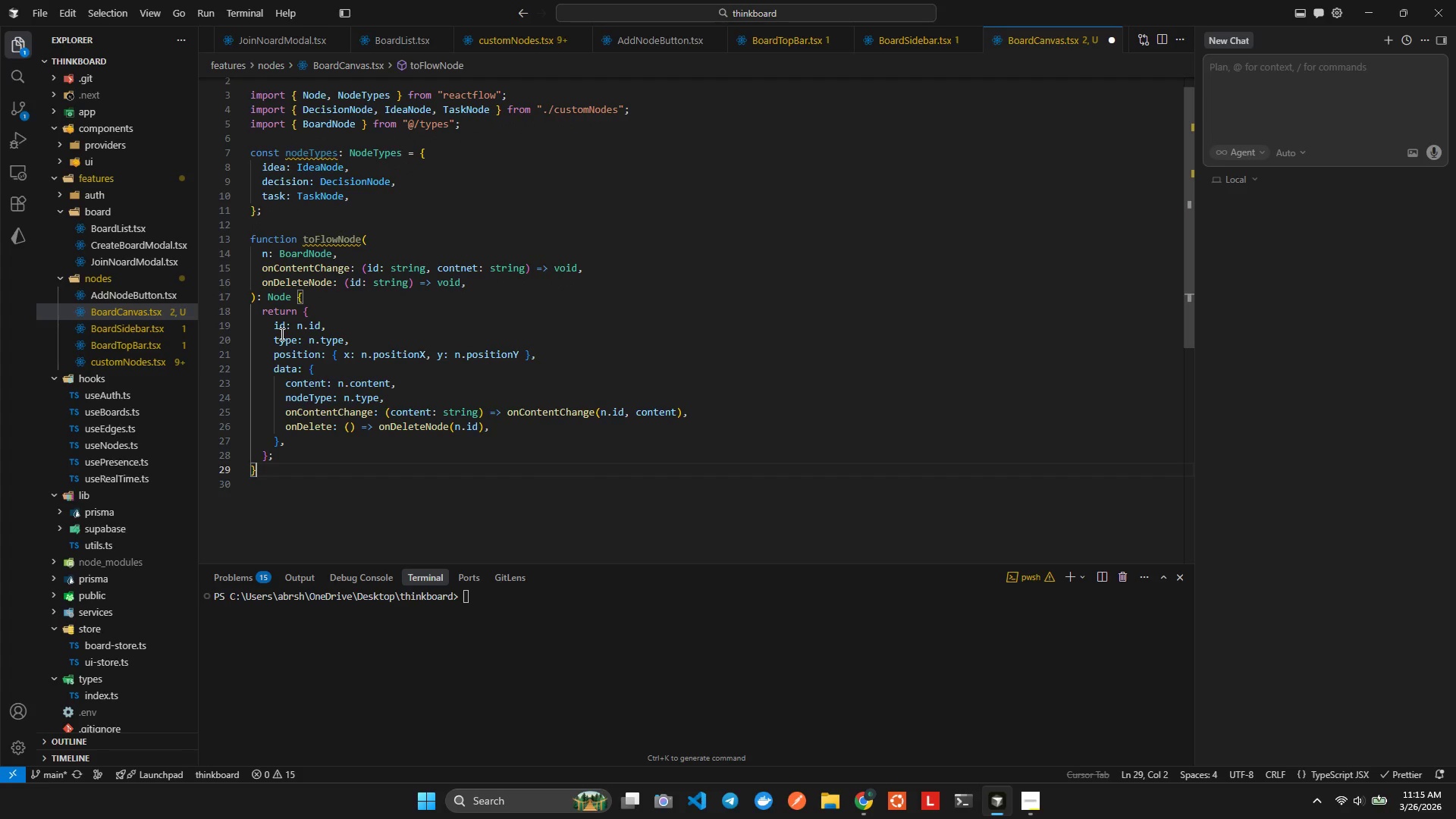 
key(Enter)
 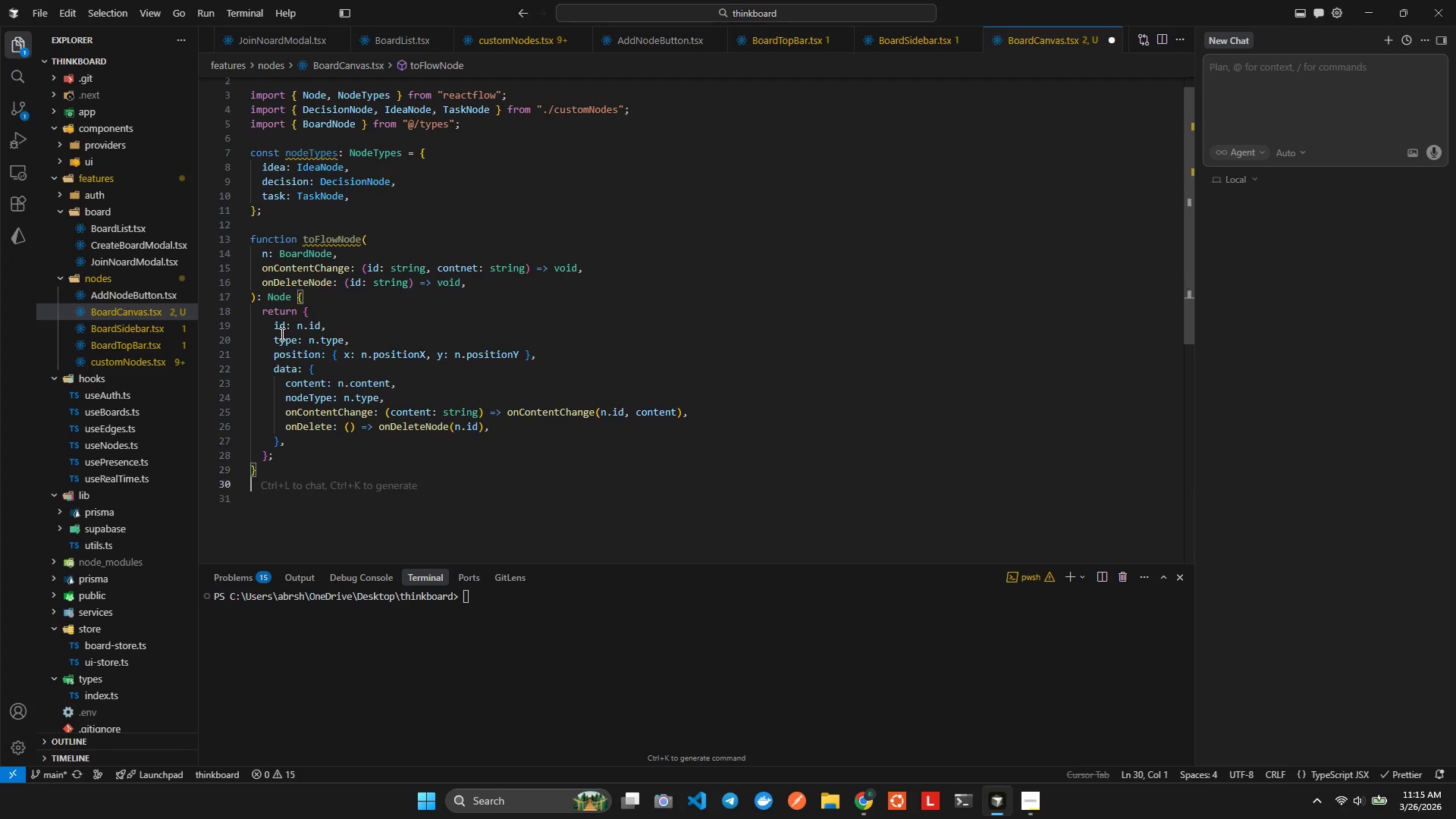 
key(Enter)
 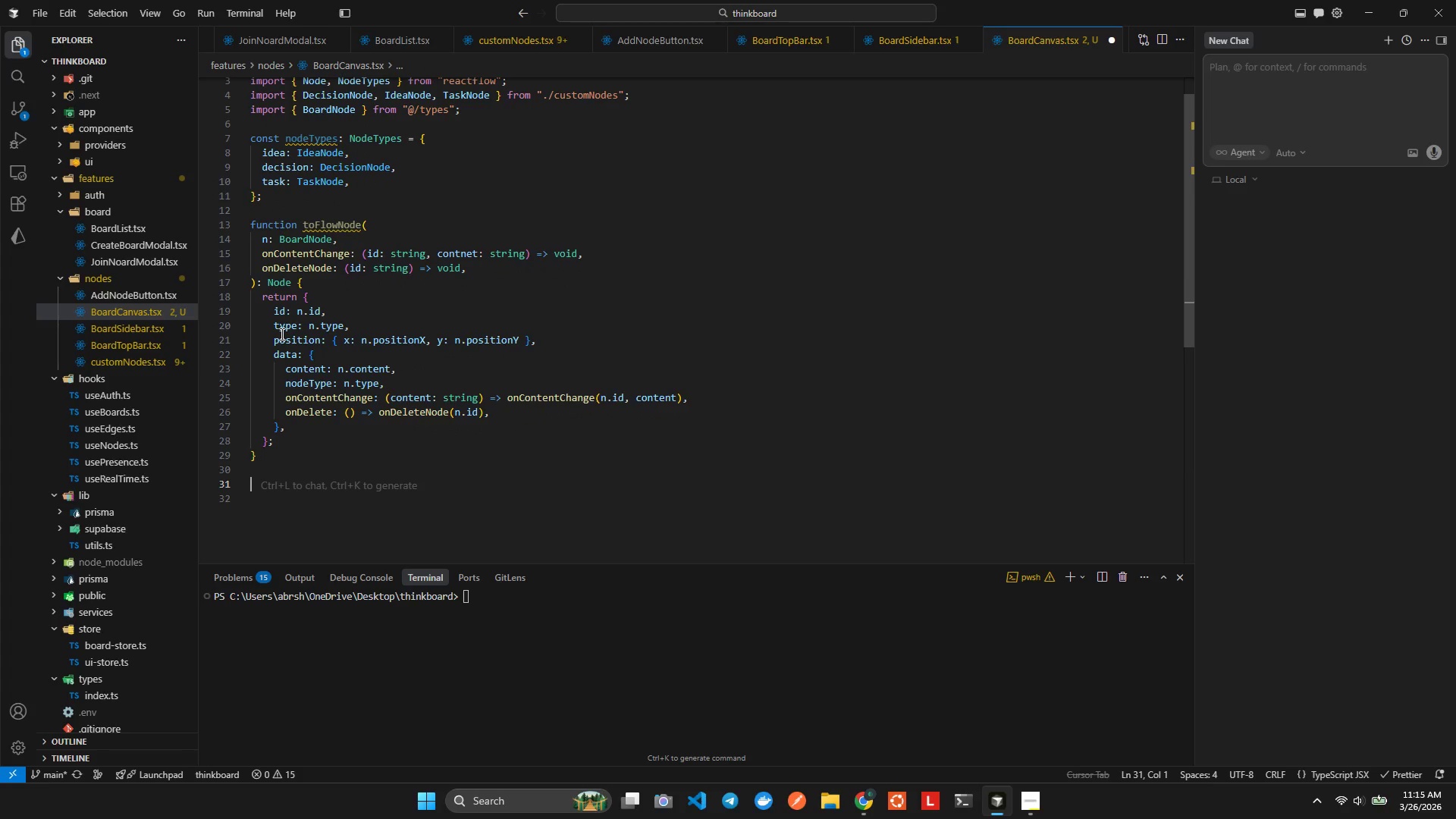 
type(function to)
key(Backspace)
key(Backspace)
type(To)
key(Backspace)
key(Backspace)
type(toFlowcha)
key(Backspace)
key(Backspace)
key(Backspace)
type(Eddge)
key(Backspace)
key(Backspace)
key(Backspace)
type(ge(e: BoardEdg)
 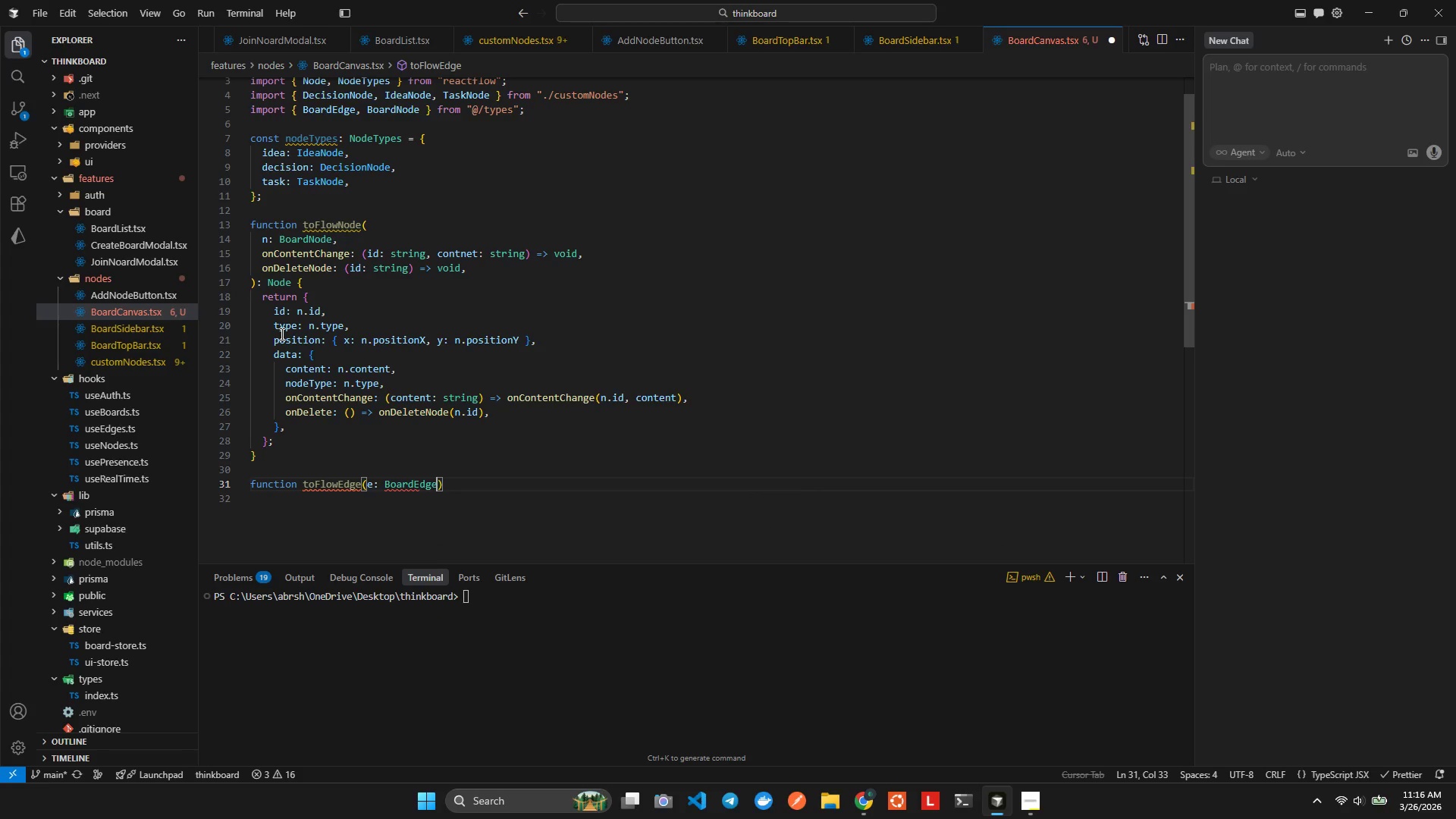 
 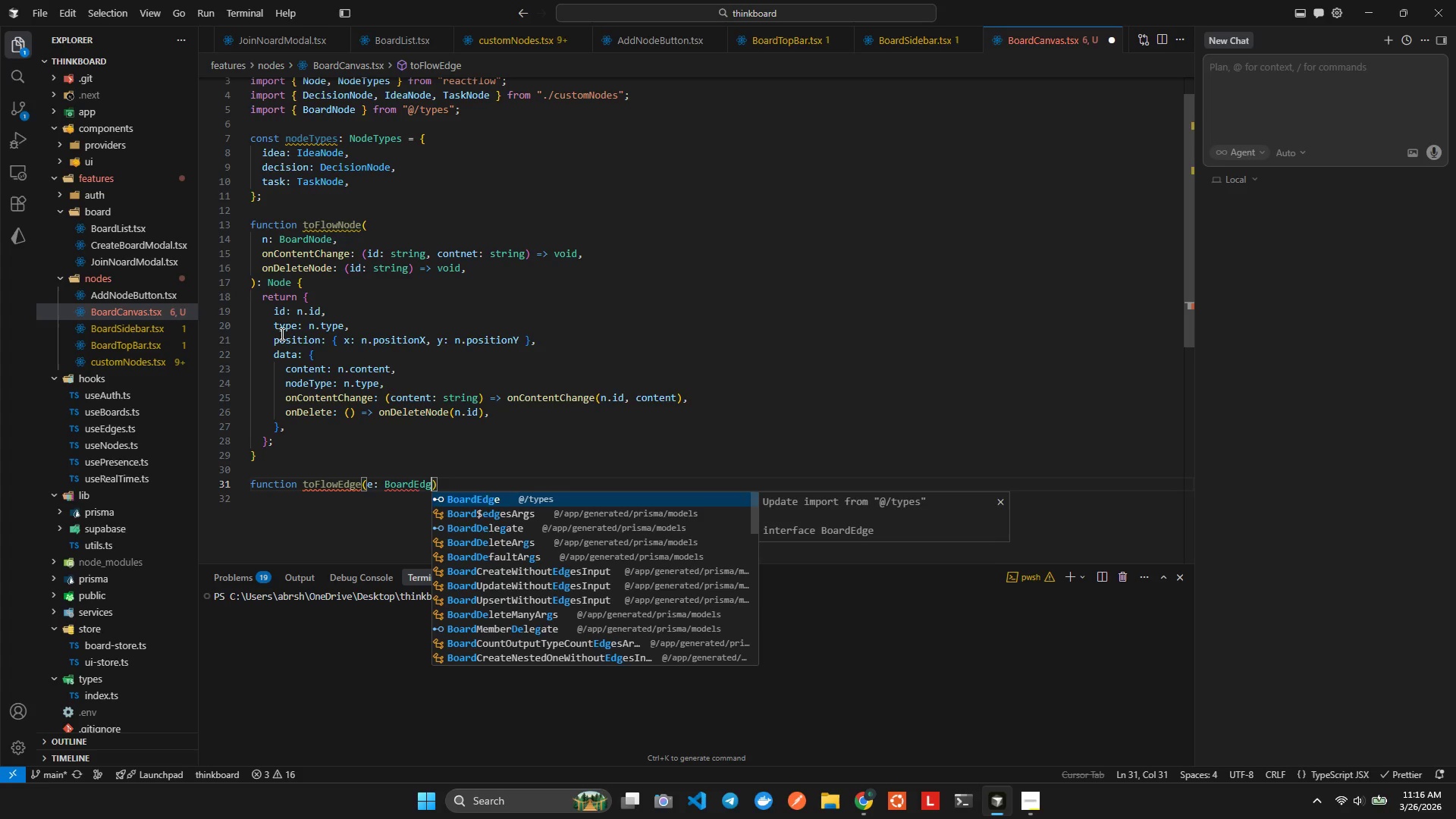 
key(Enter)
 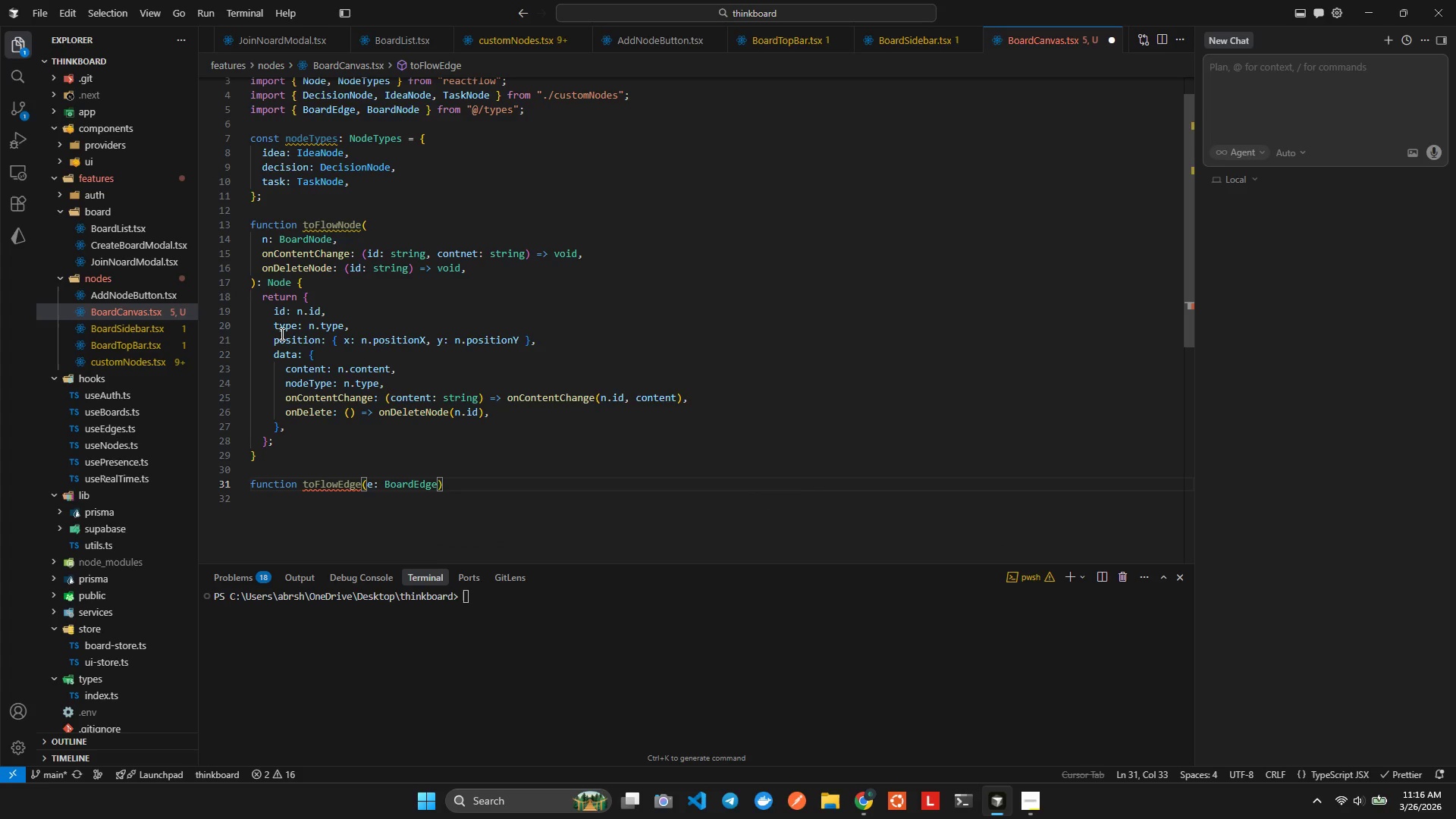 
key(ArrowRight)
 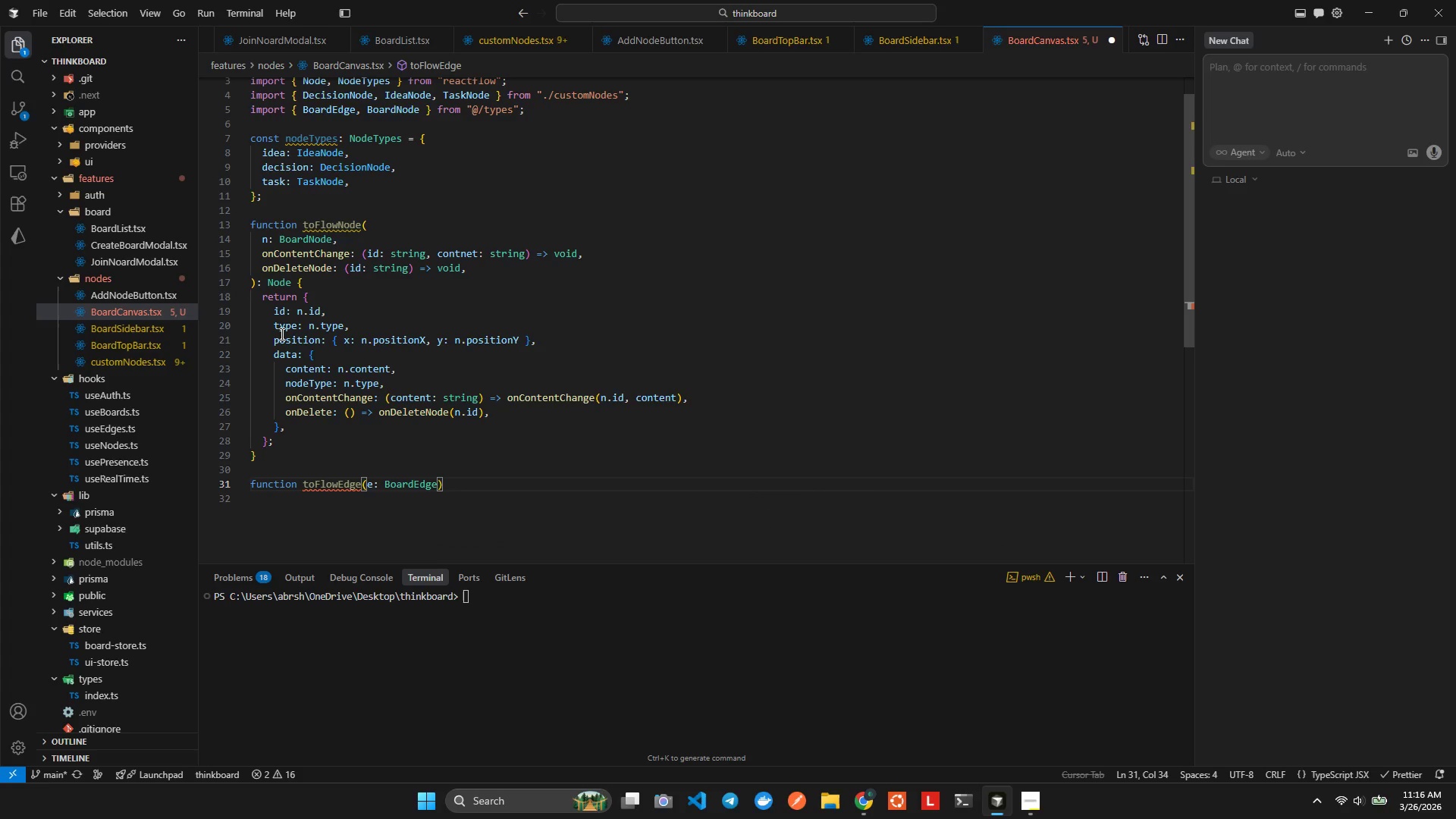 
type(: Edge)
 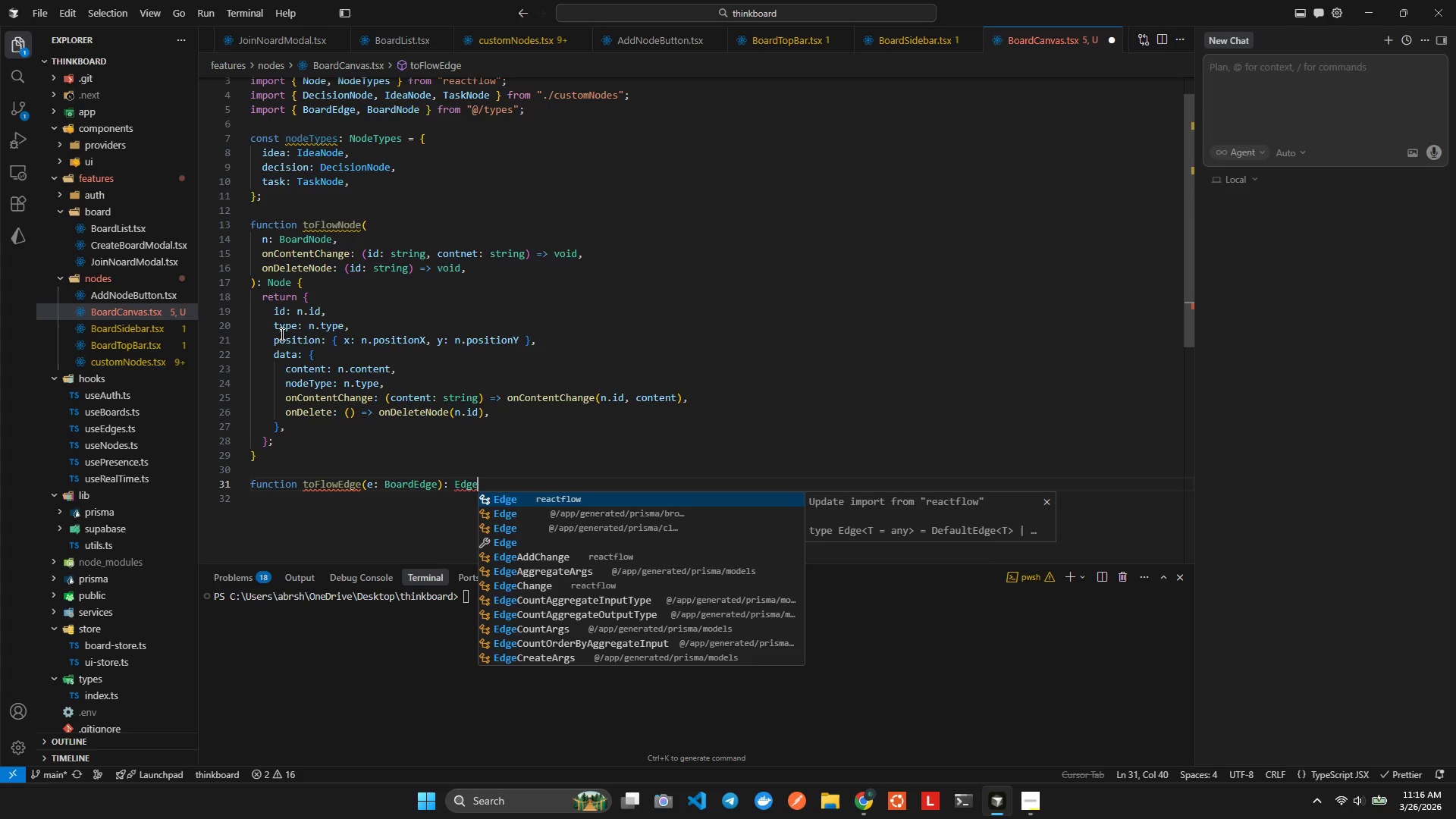 
key(Enter)
 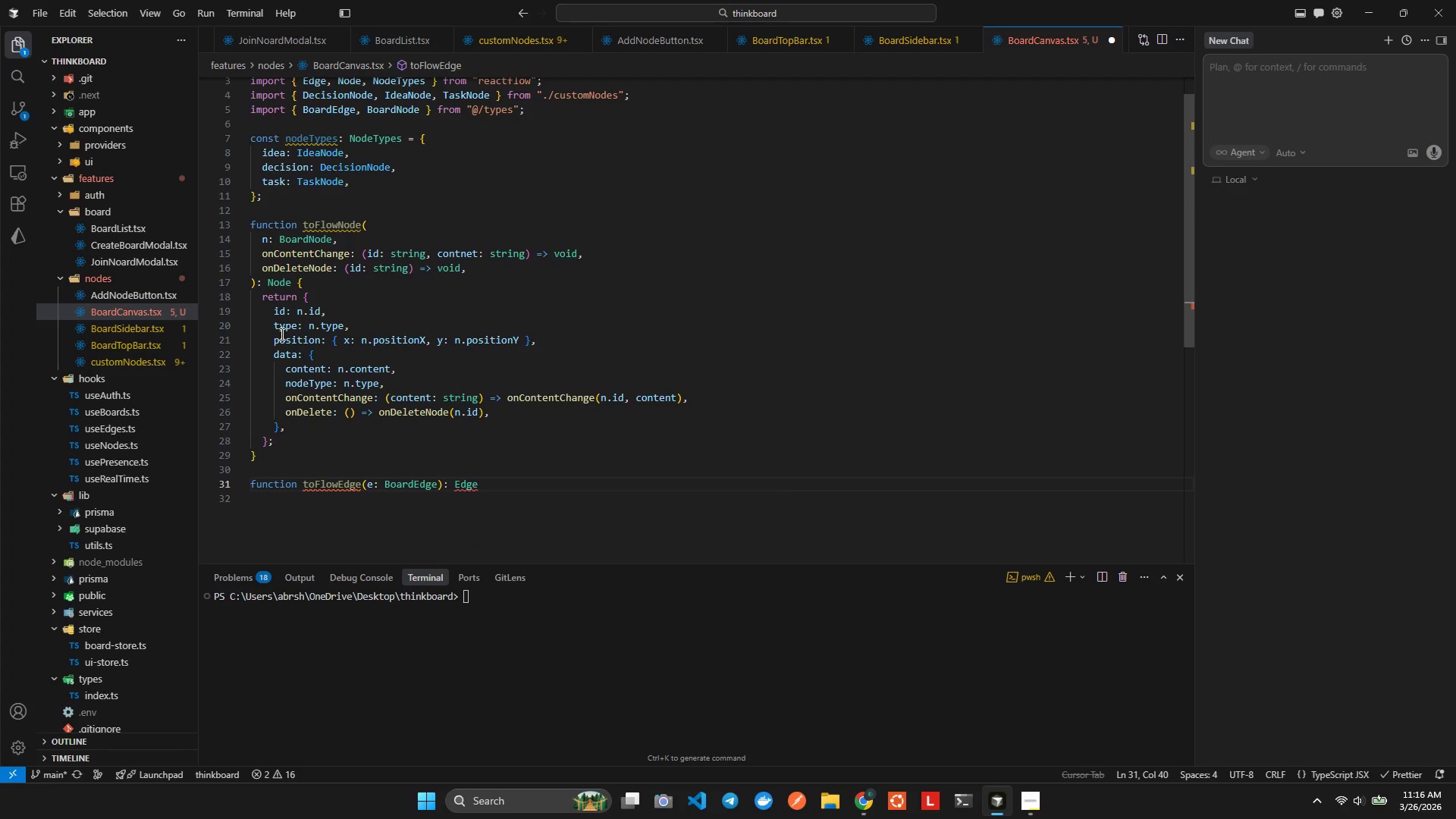 
key(Space)
 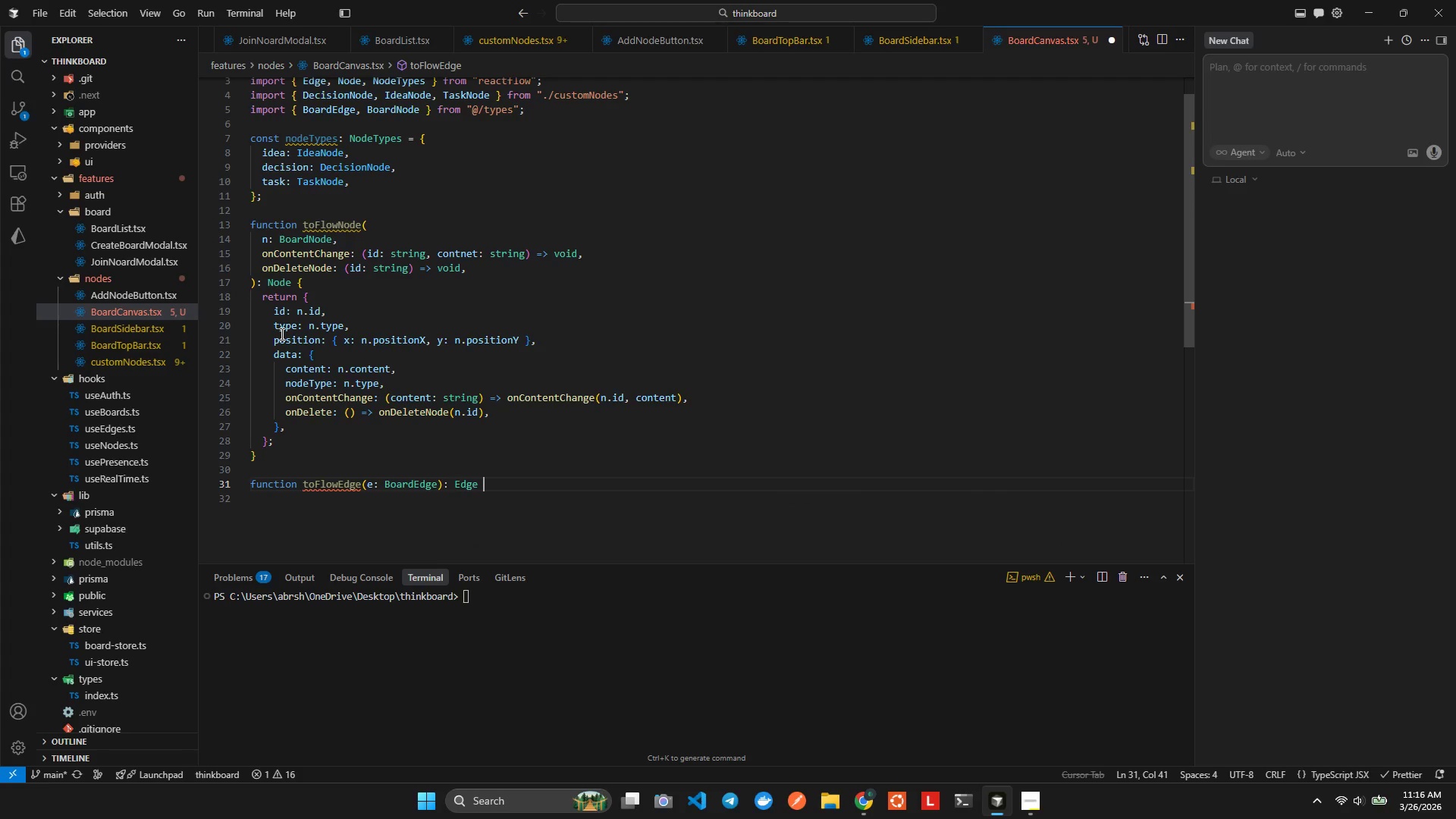 
key(Shift+ShiftLeft)
 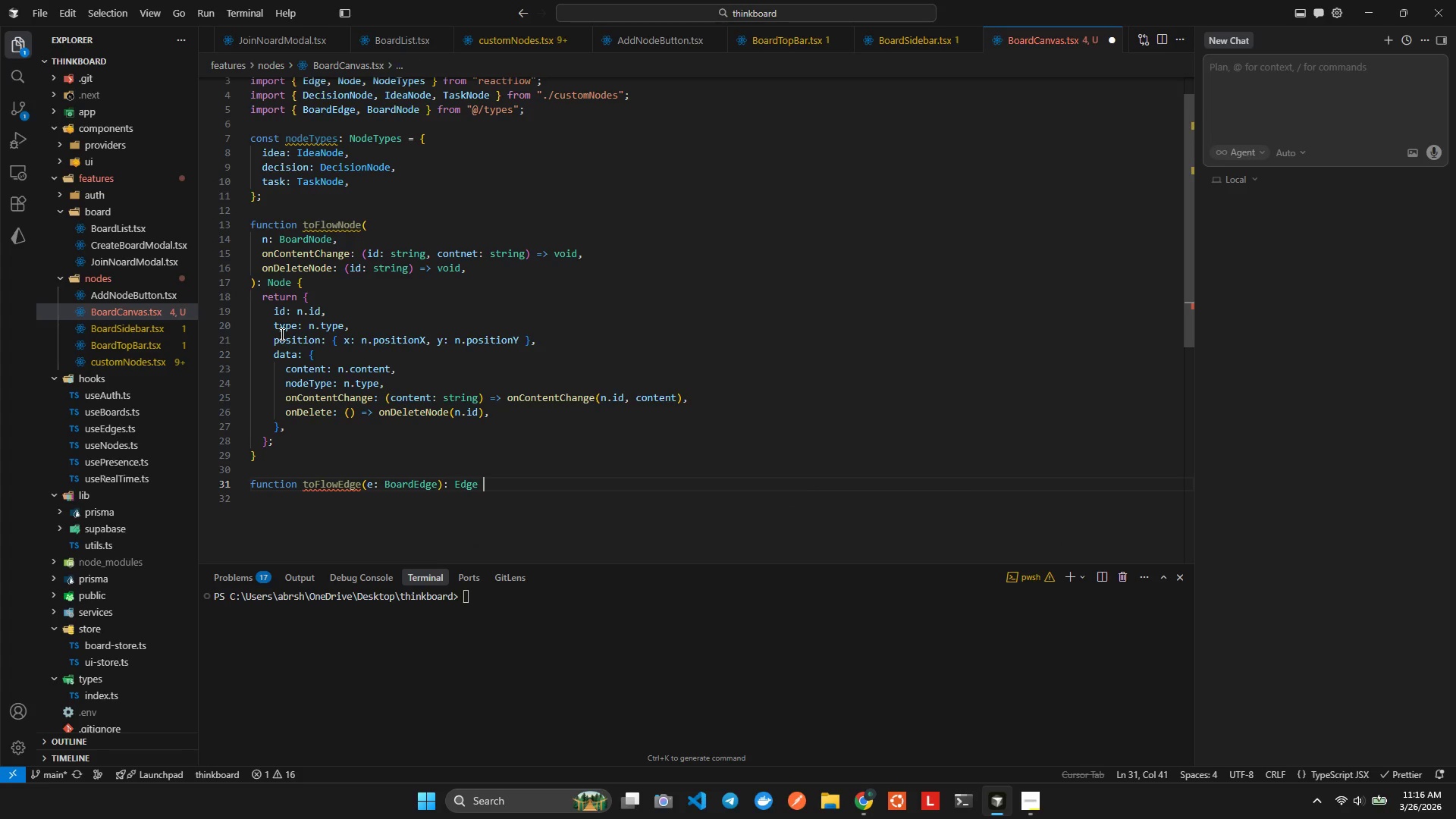 
key(Shift+BracketLeft)
 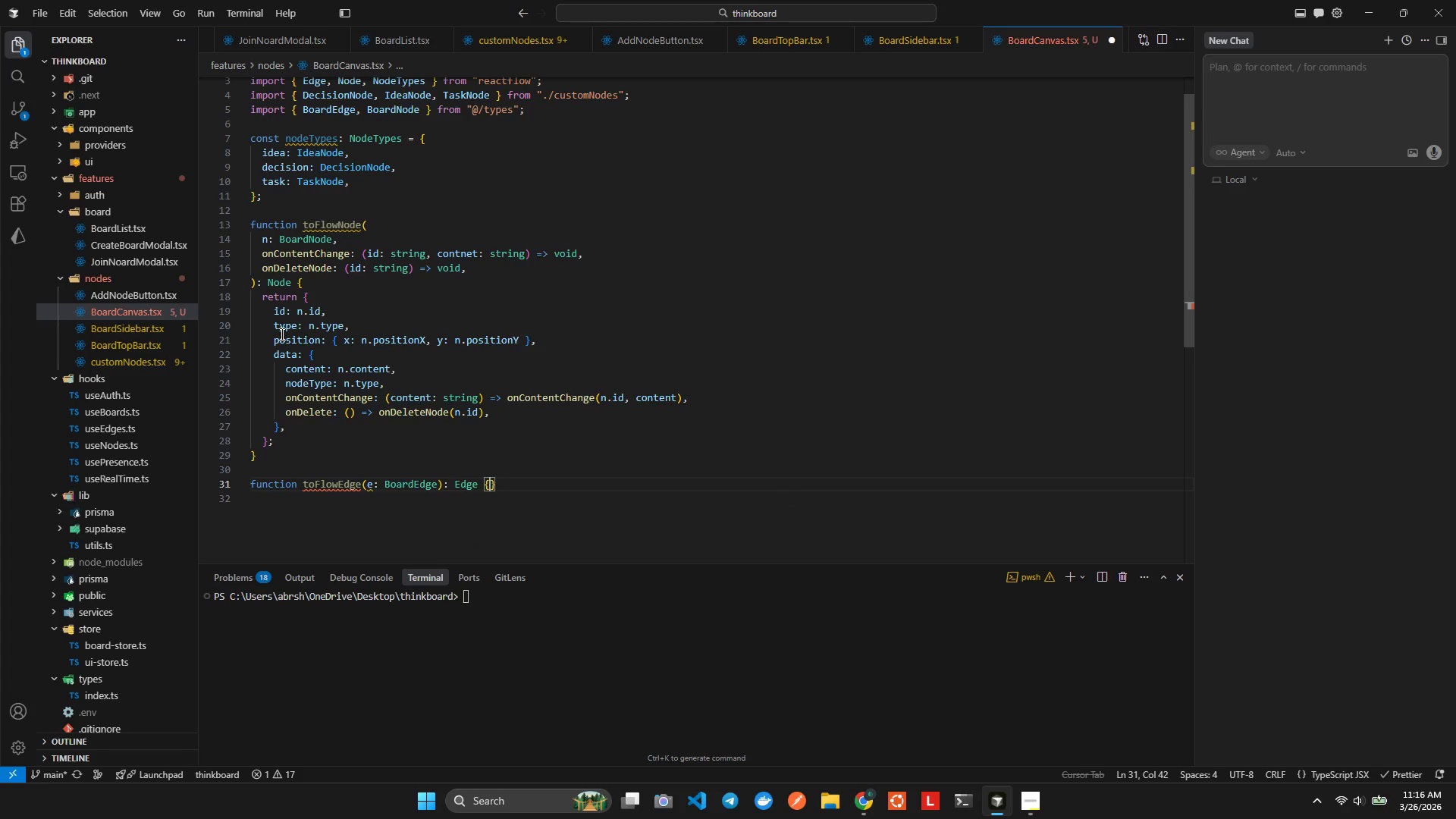 
key(Enter)
 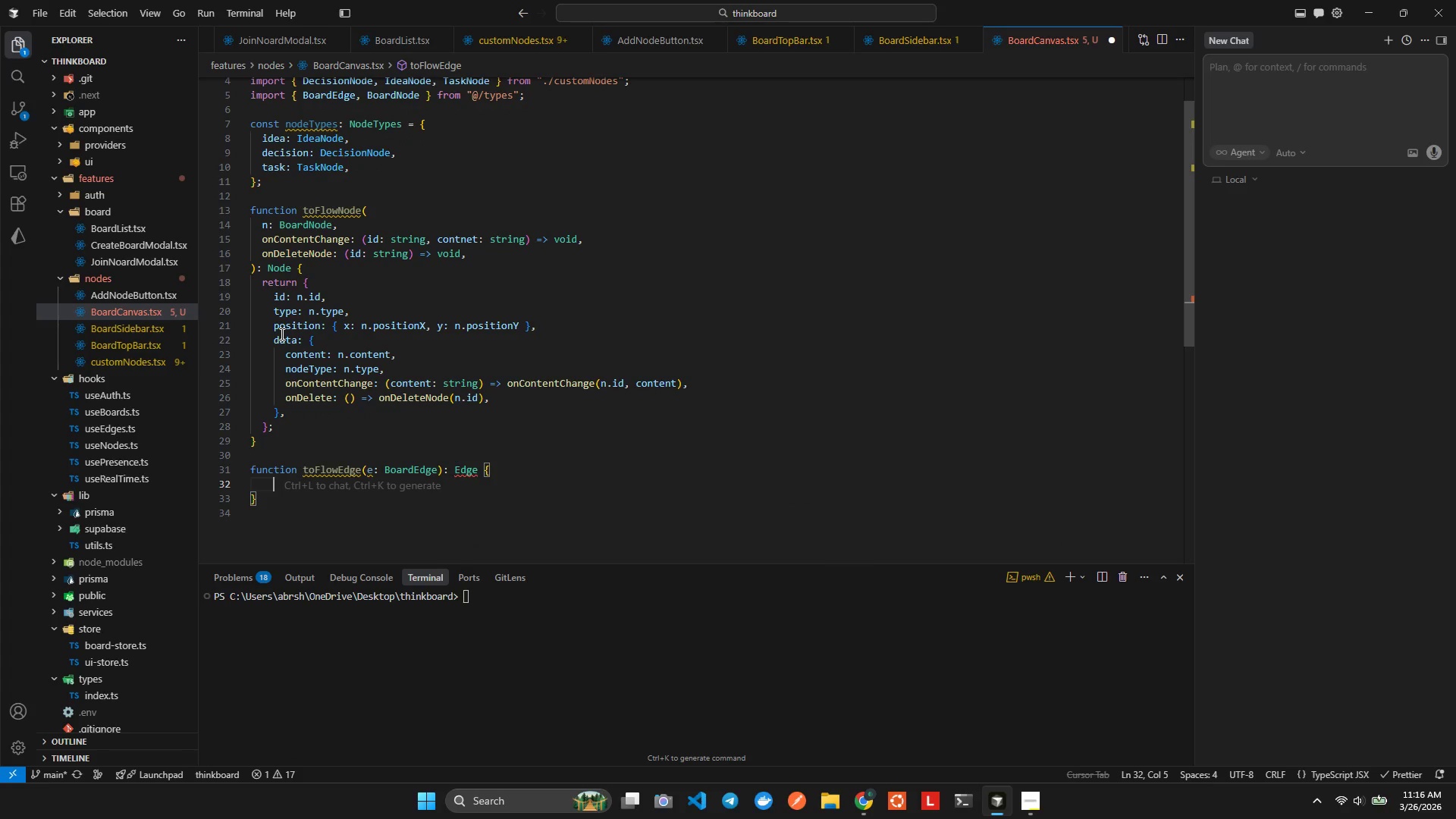 
type(return)
 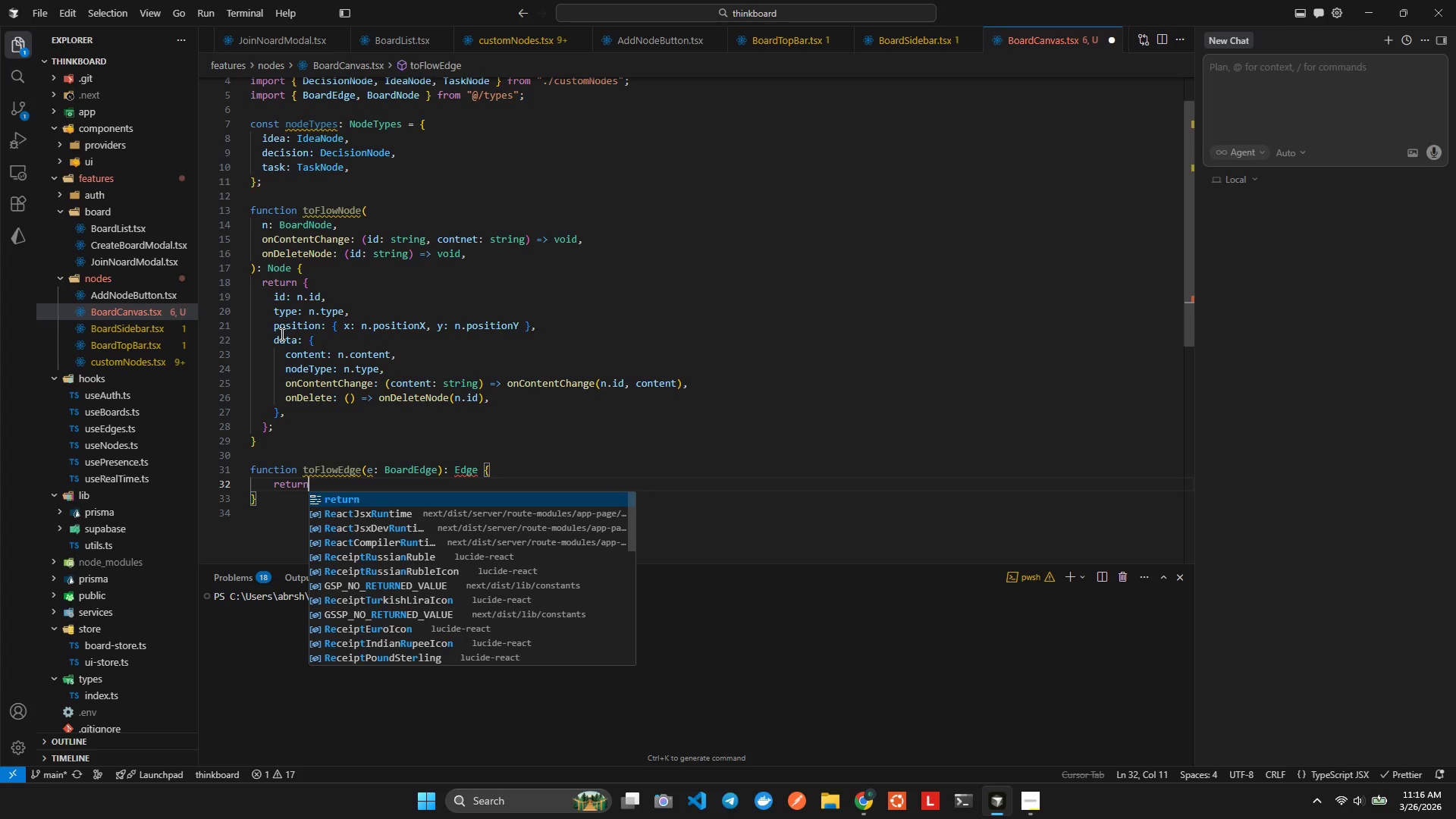 
key(Enter)
 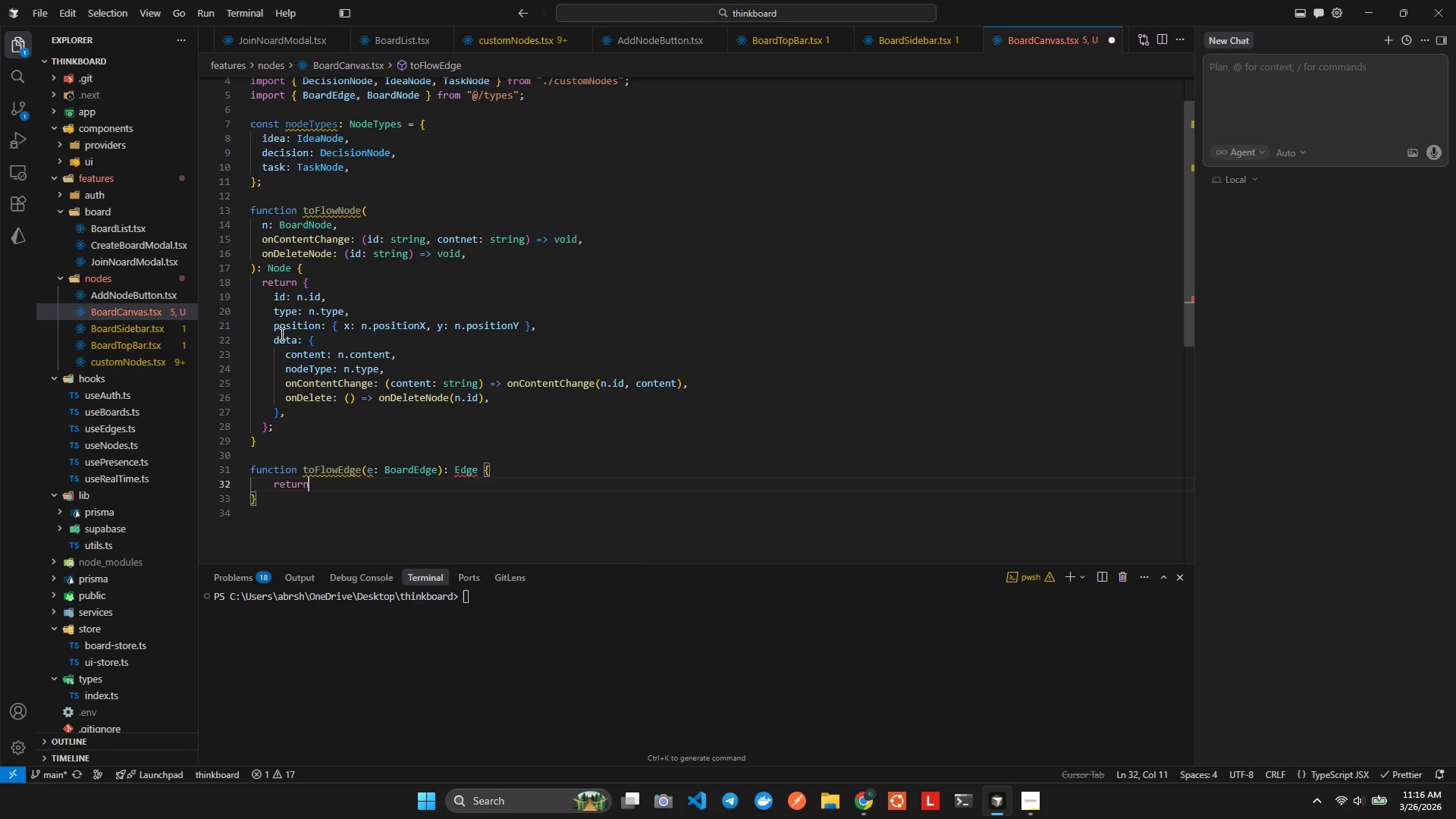 
key(Space)
 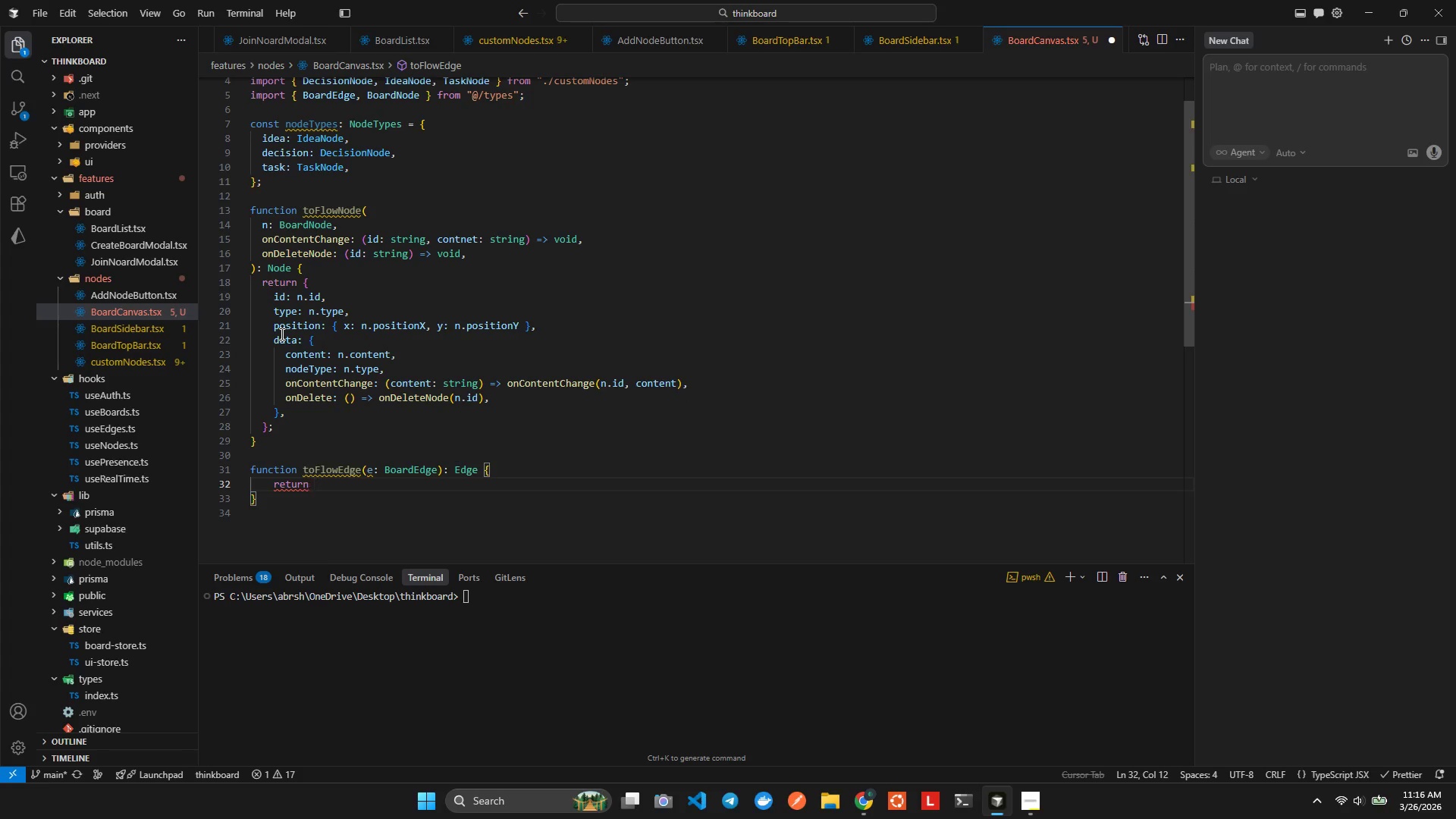 
hold_key(key=ShiftLeft, duration=0.34)
 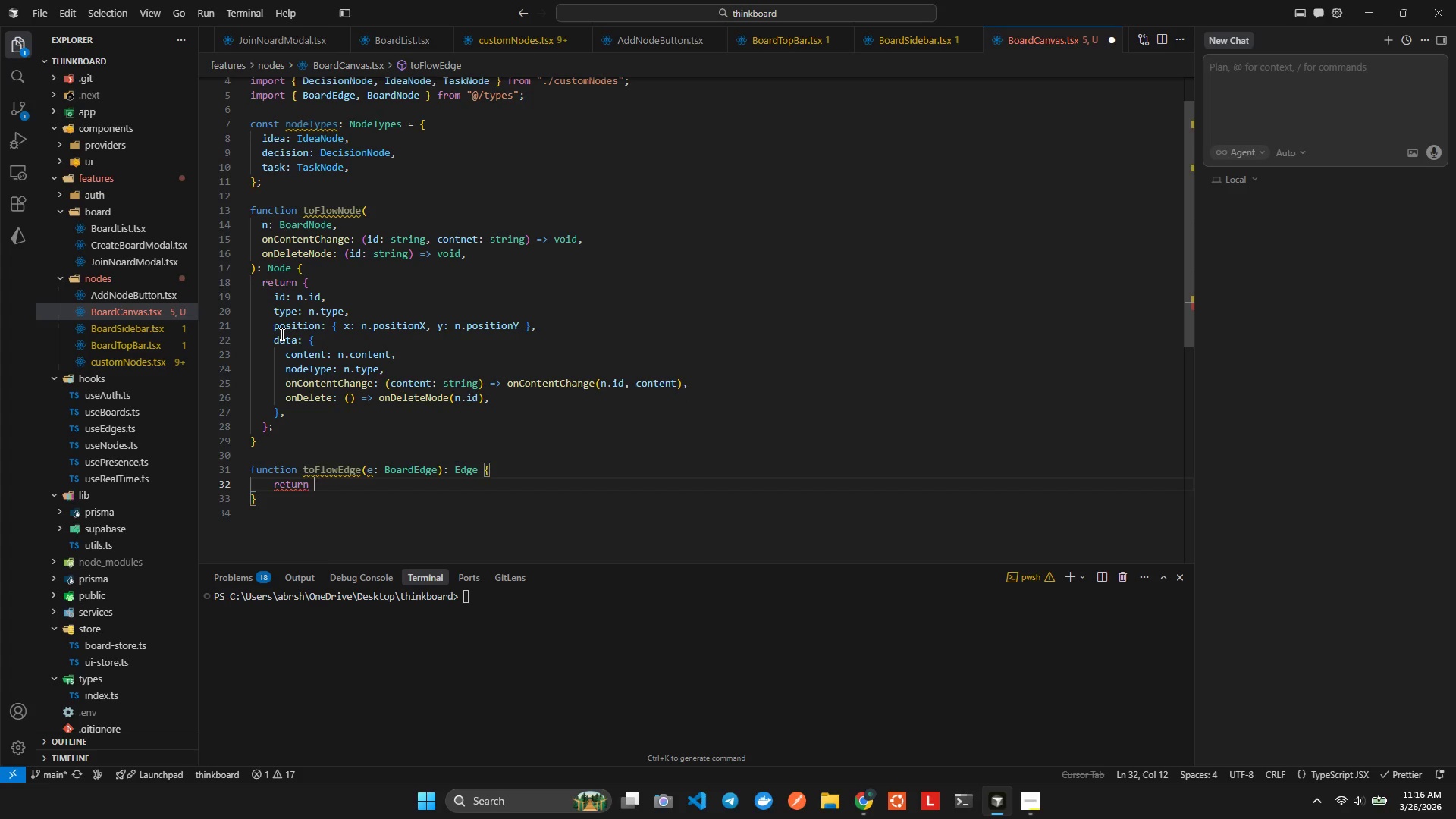 
key(Shift+BracketLeft)
 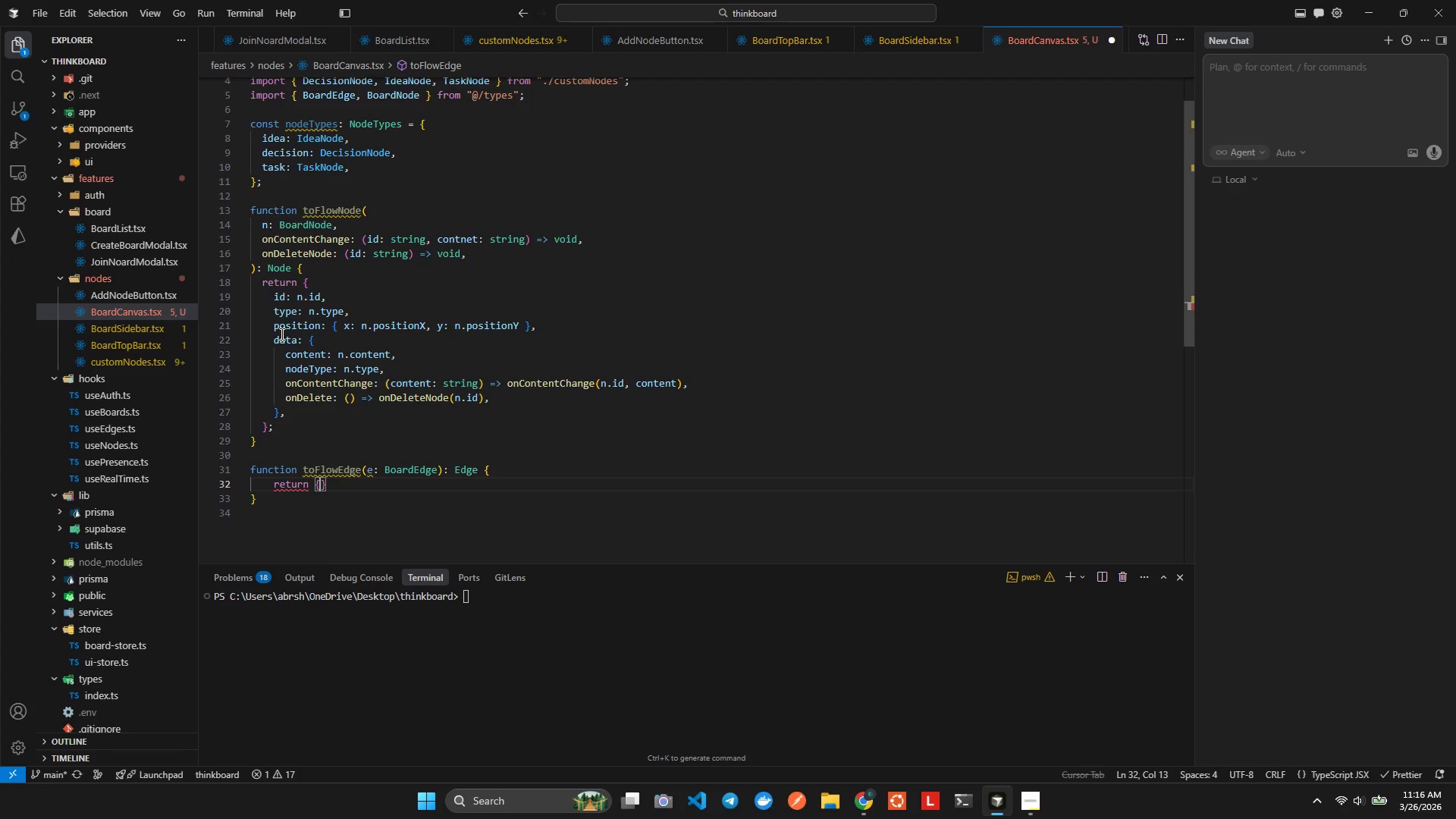 
key(Enter)
 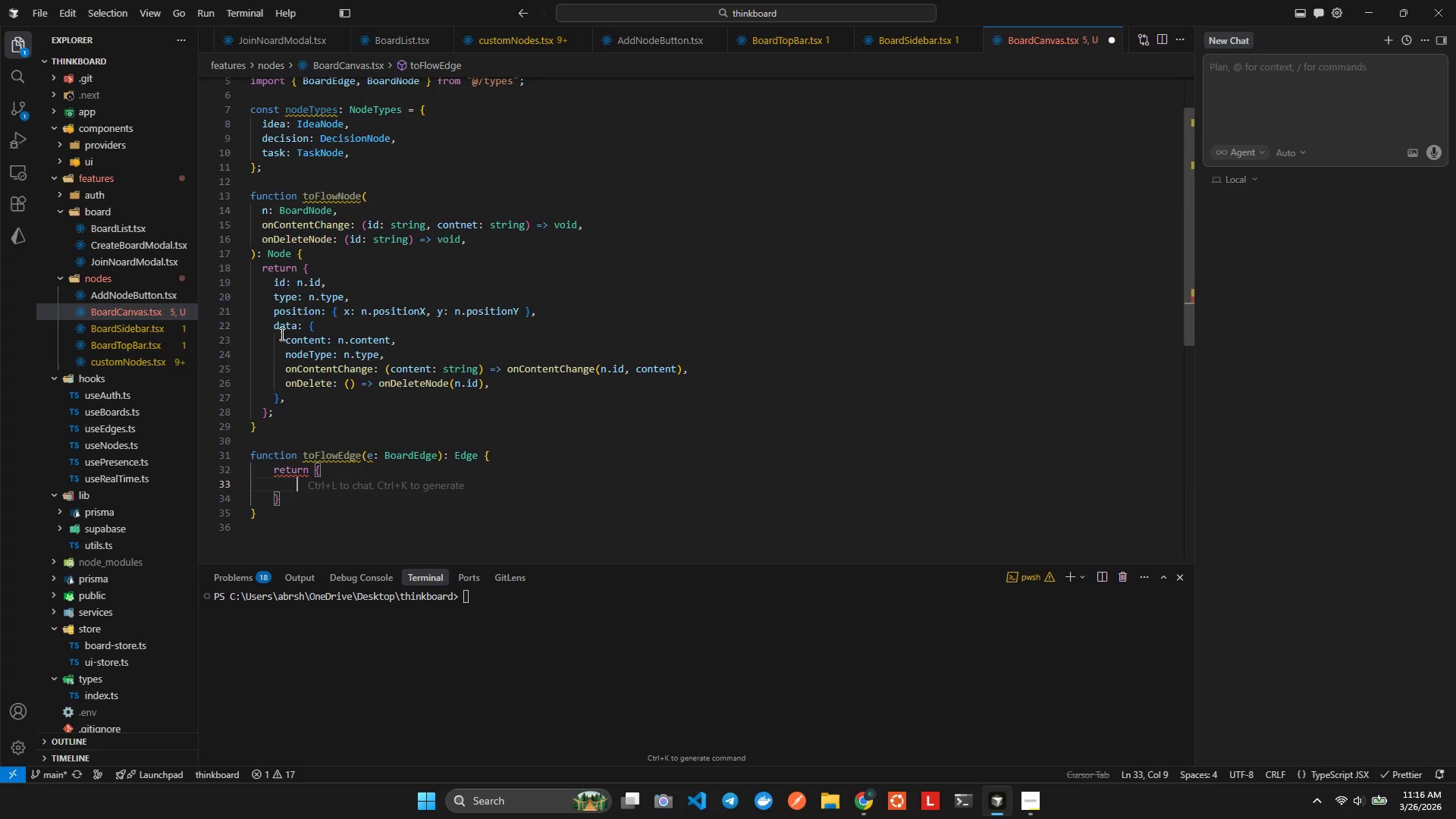 
type(id: e.id)
 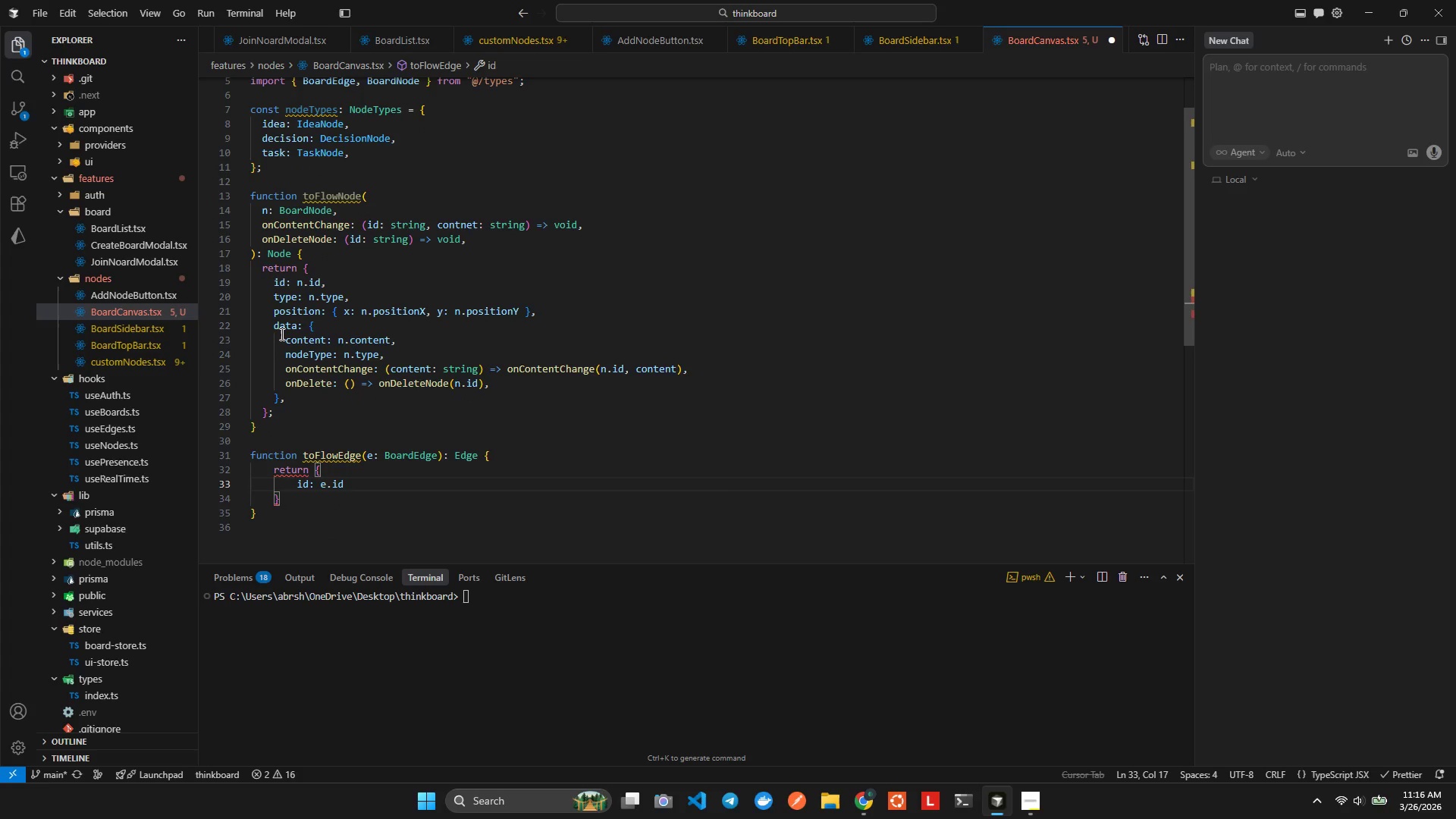 
 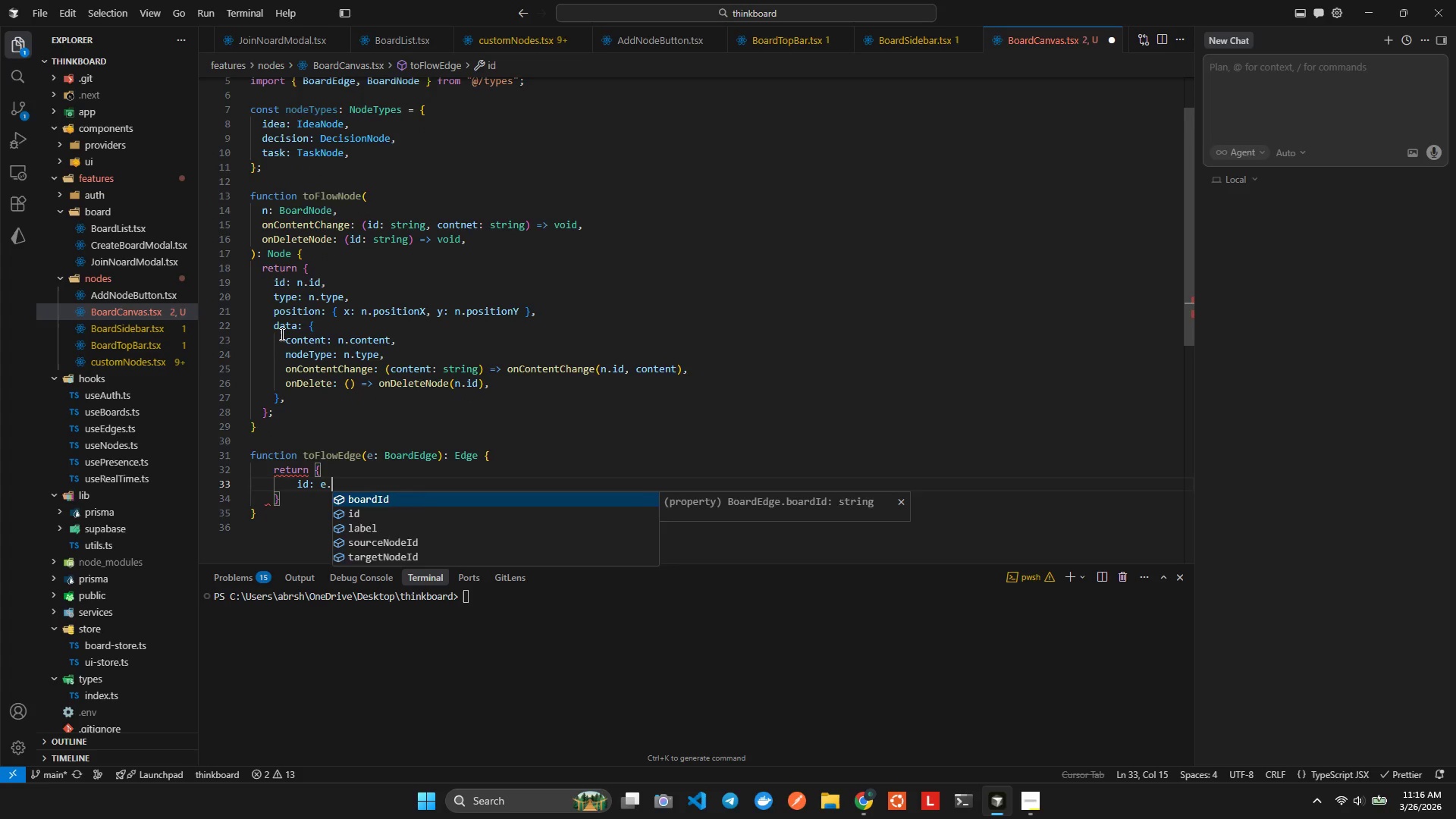 
key(Enter)
 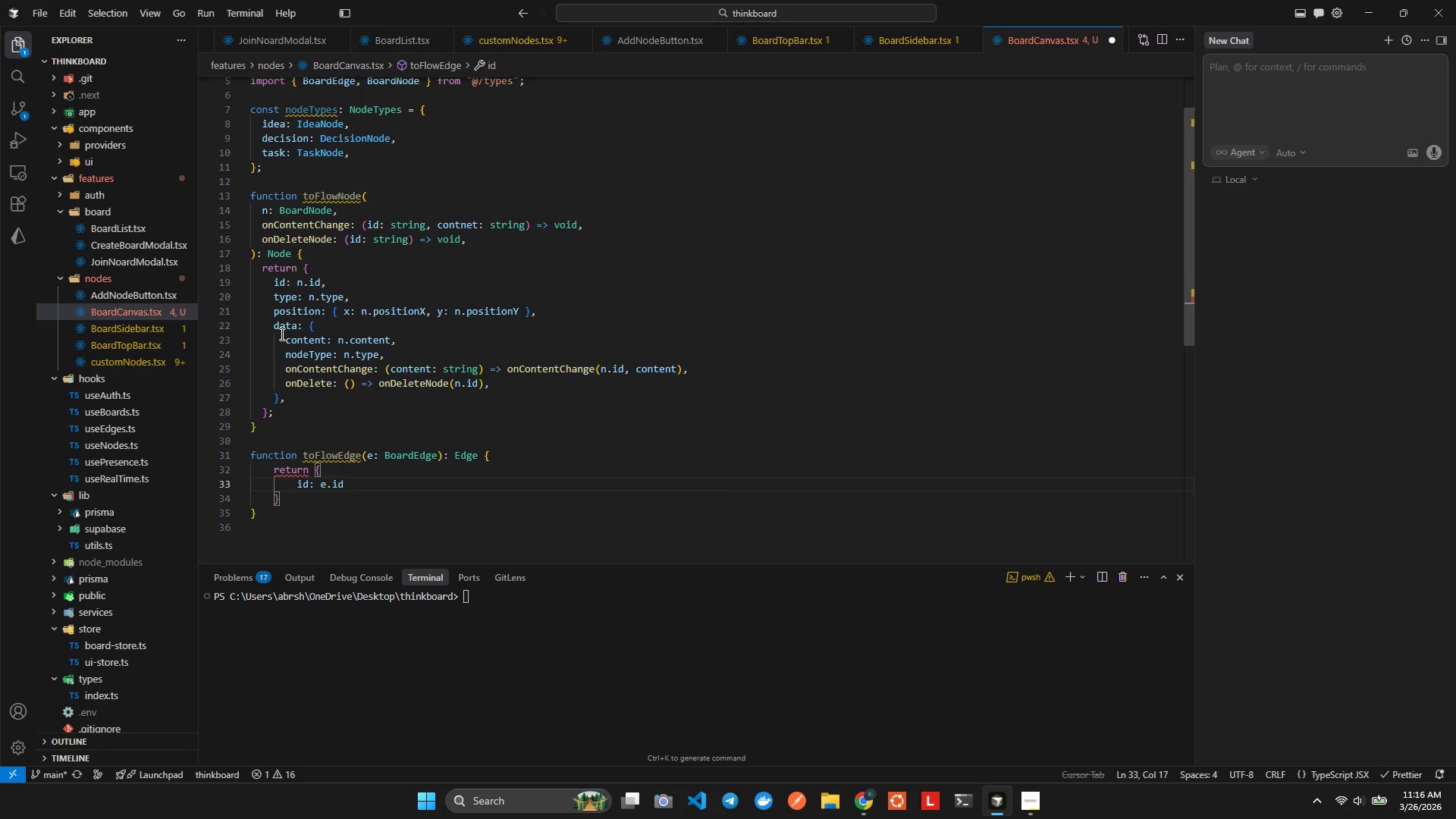 
key(Comma)
 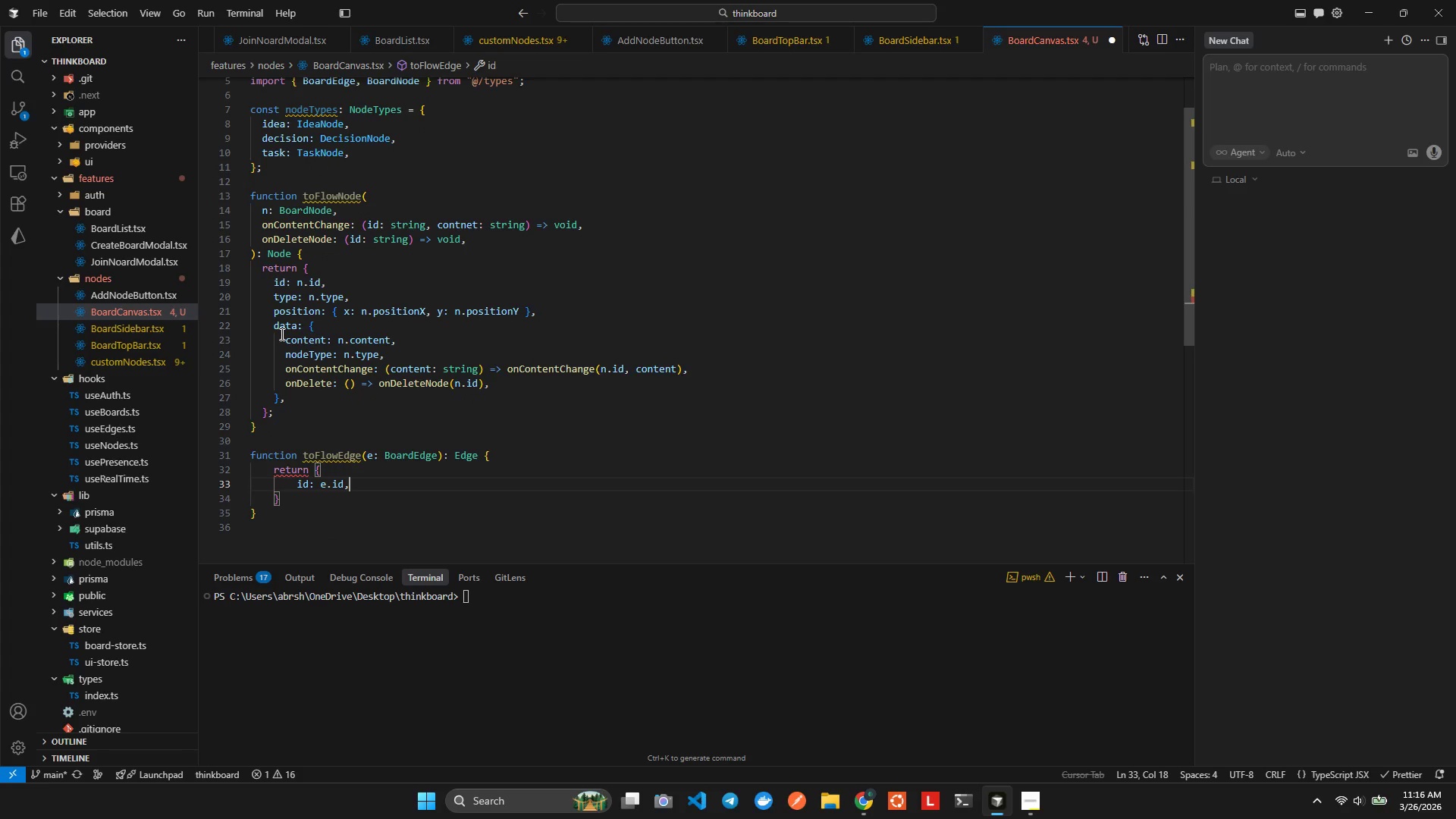 
key(Enter)
 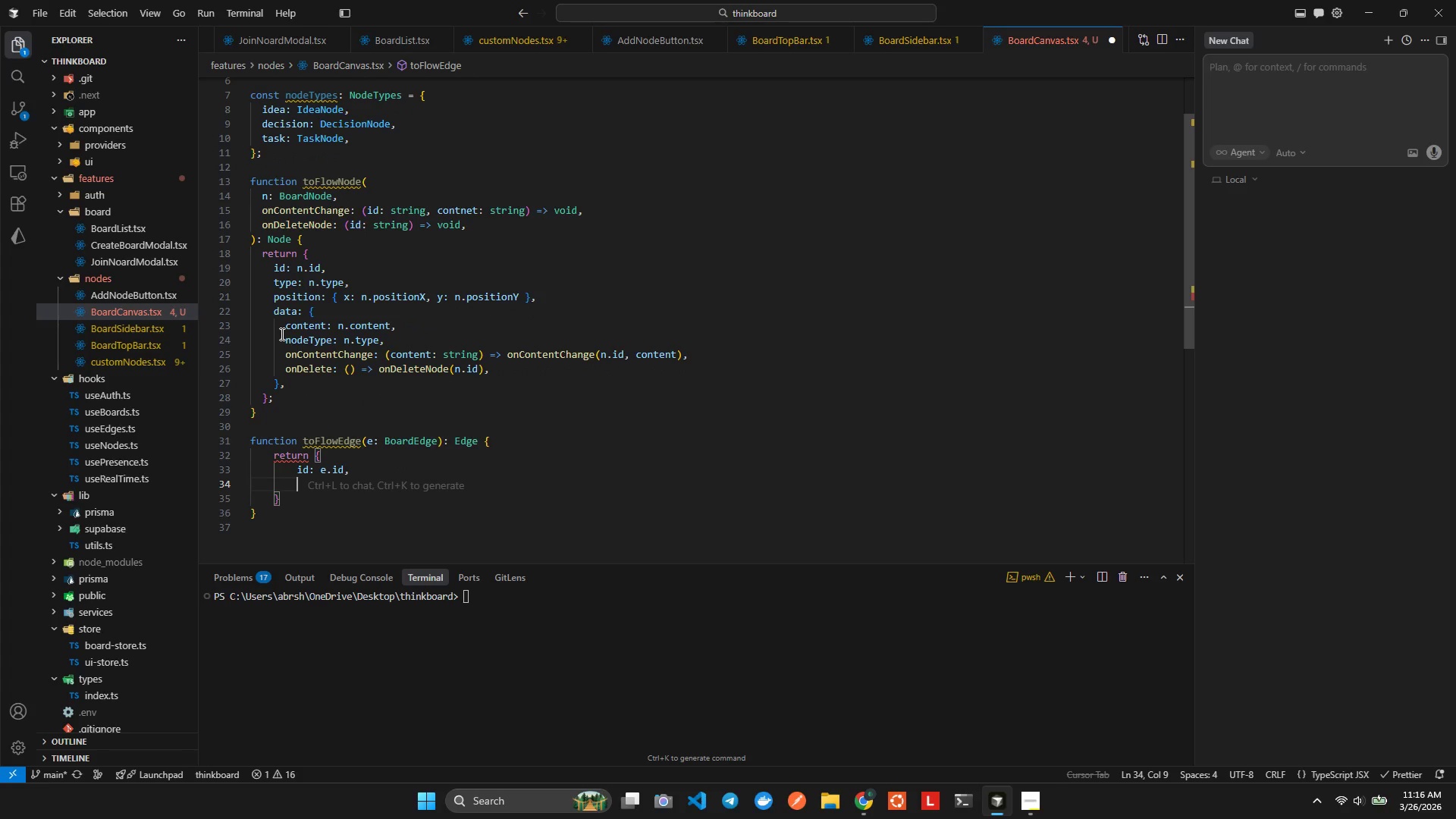 
type(source;)
key(Backspace)
type(: e.sou)
 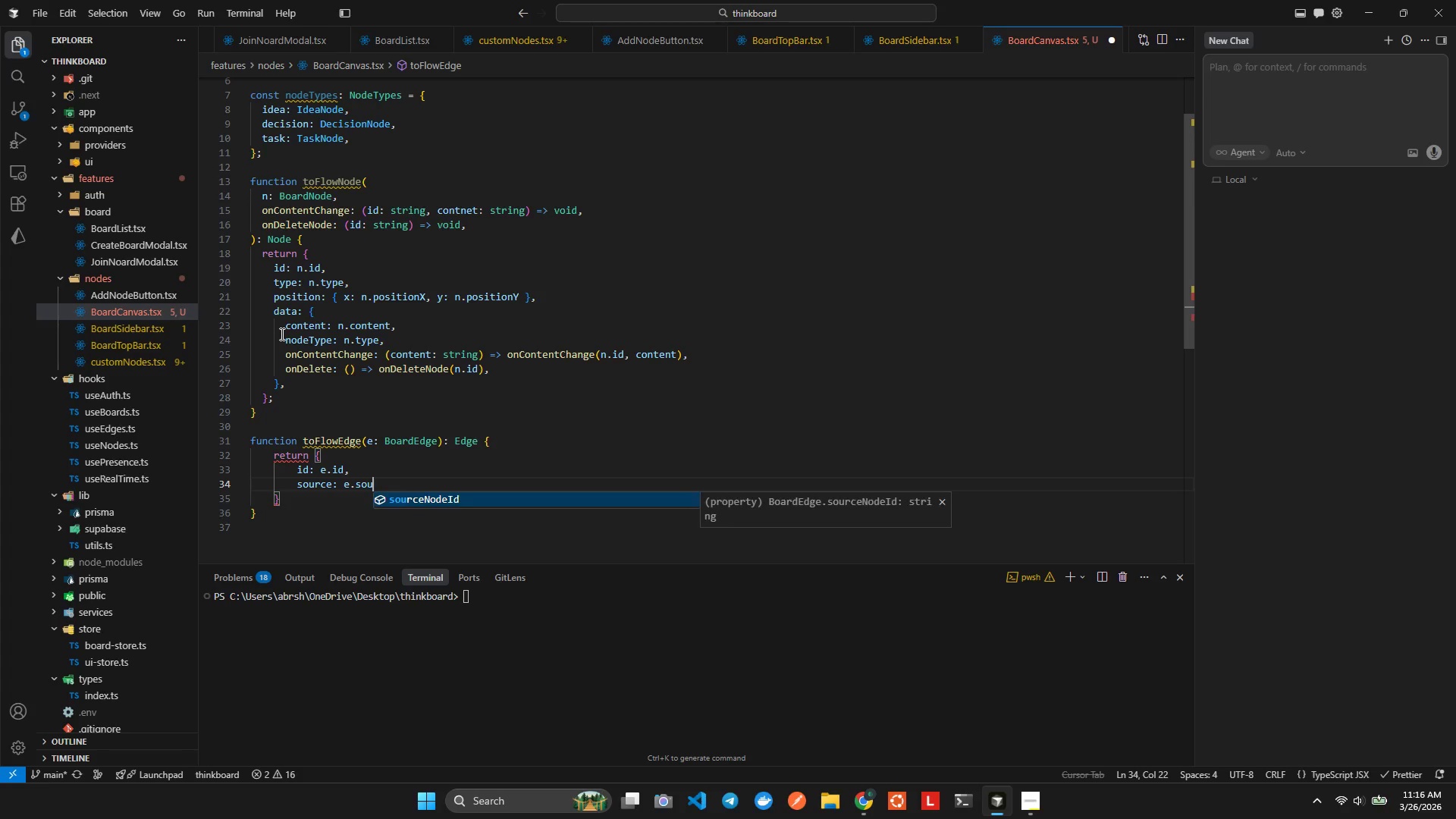 
key(Enter)
 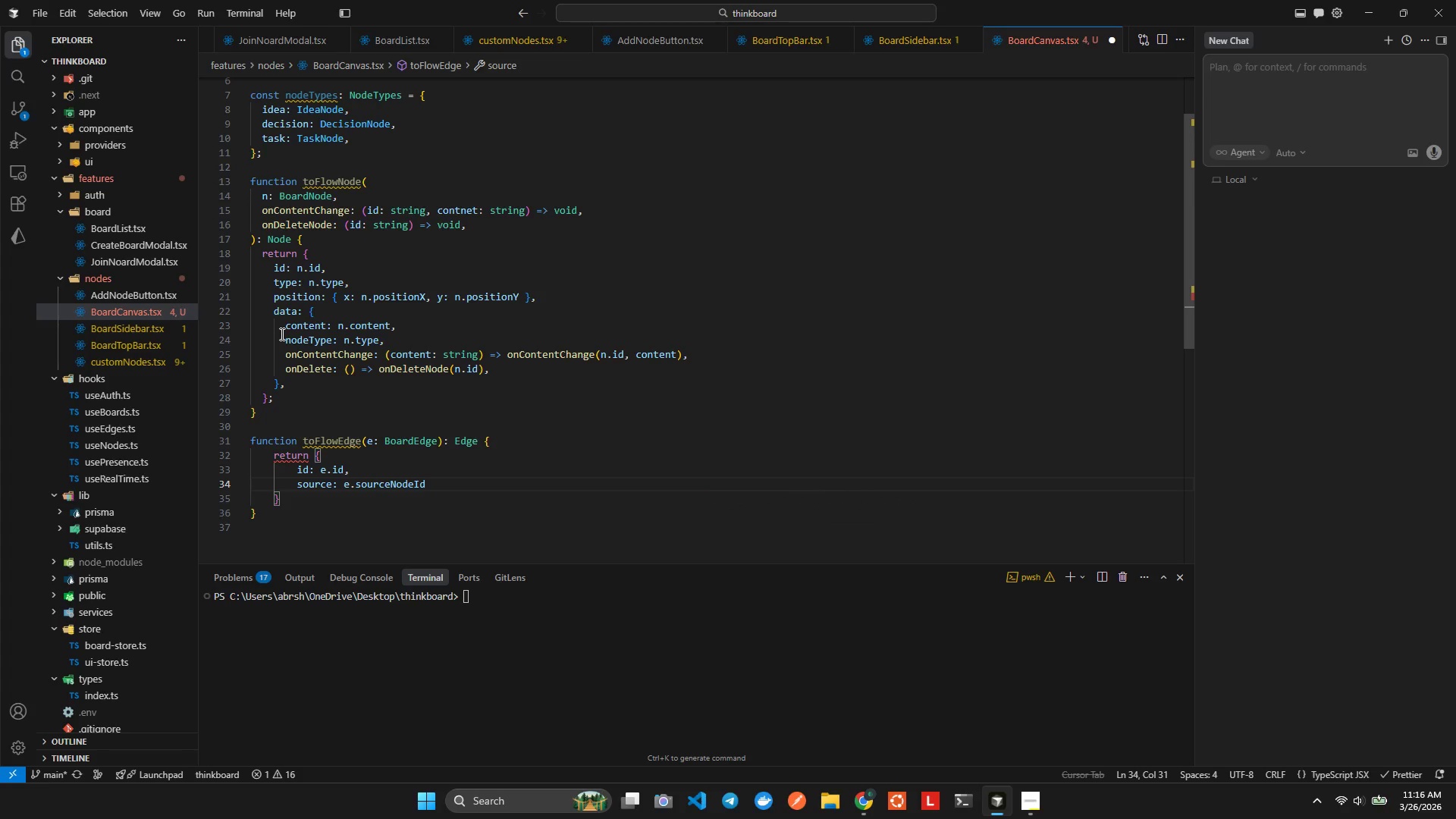 
key(Comma)
 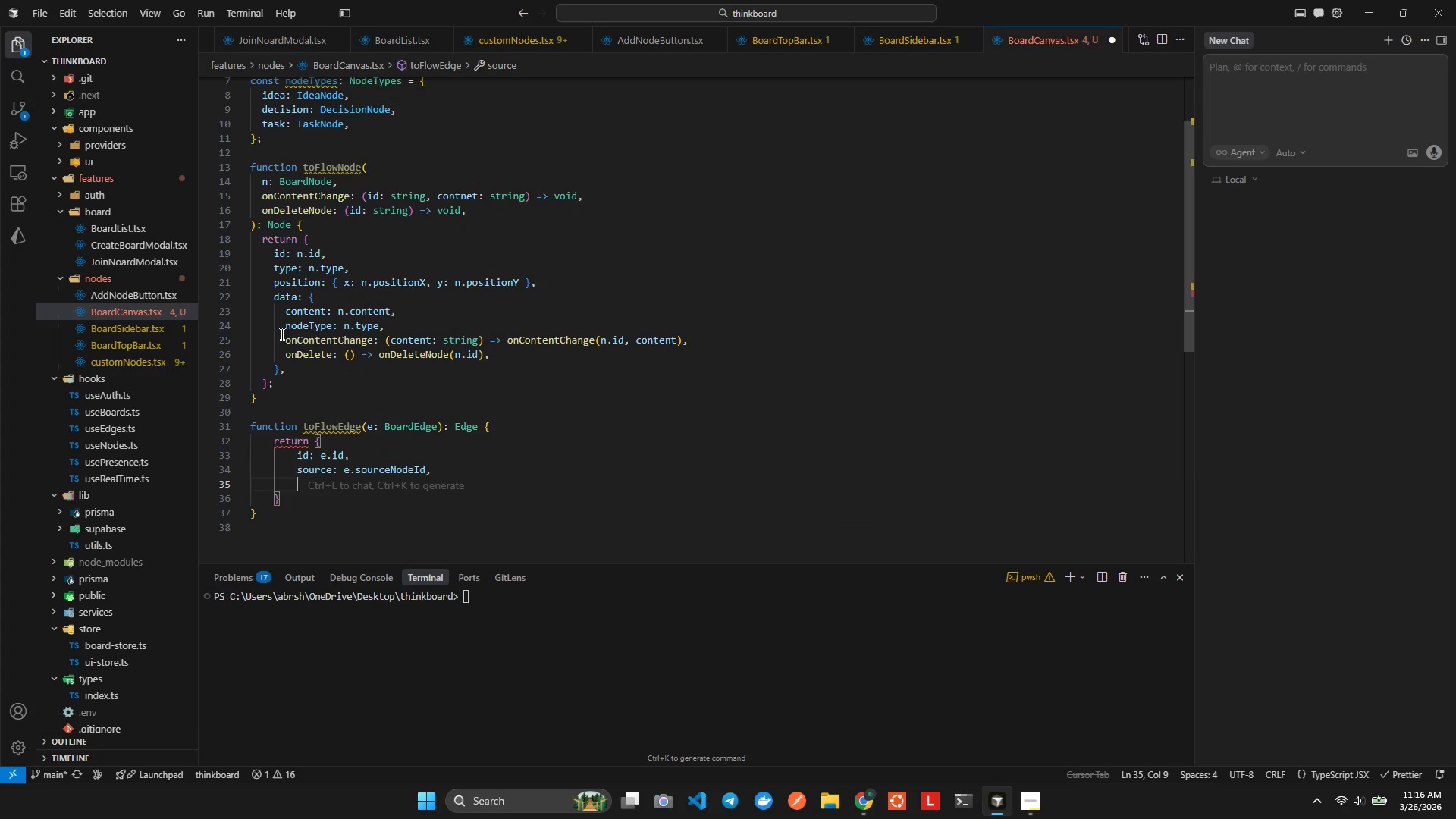 
key(Enter)
 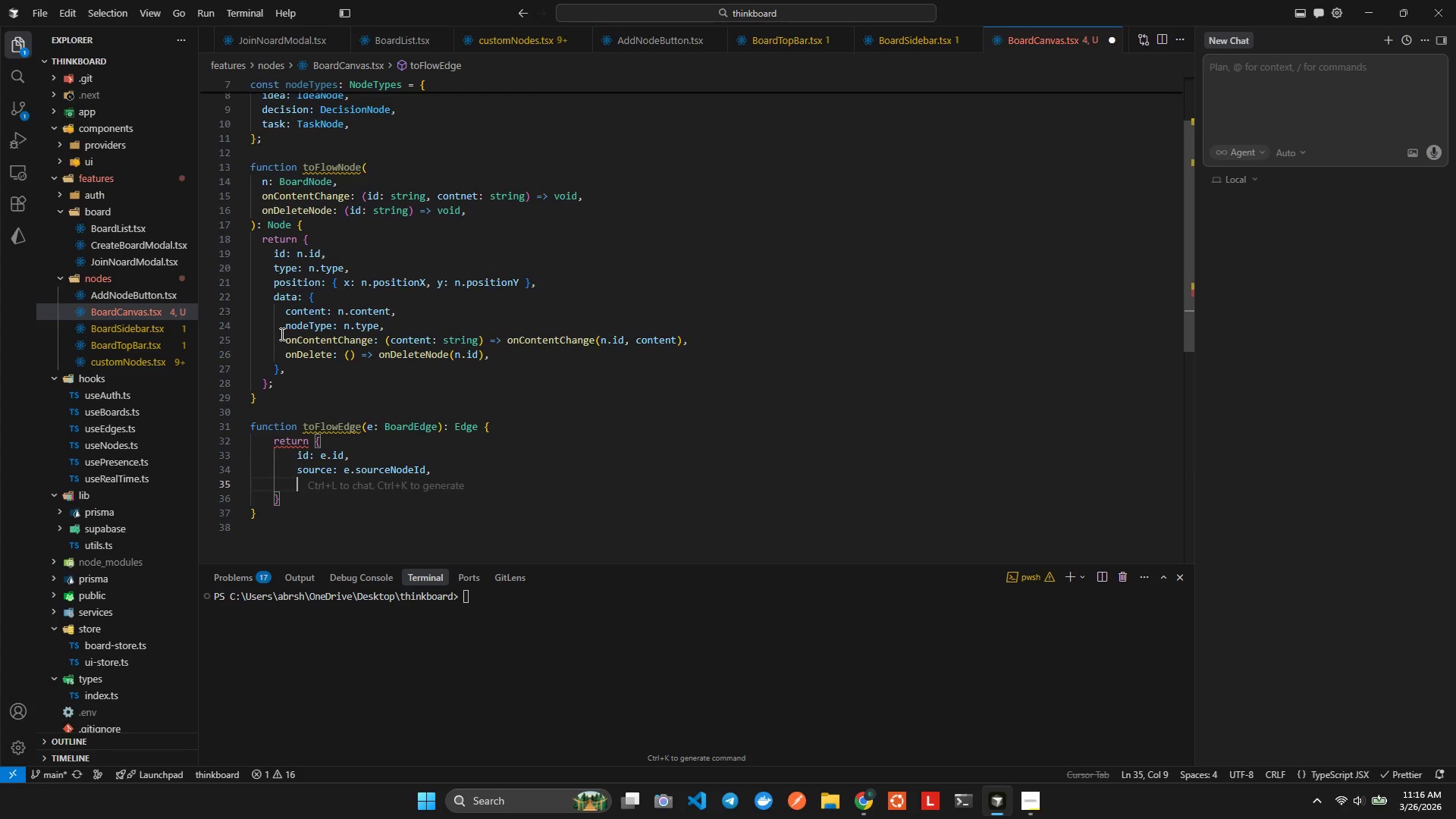 
type(ta)
 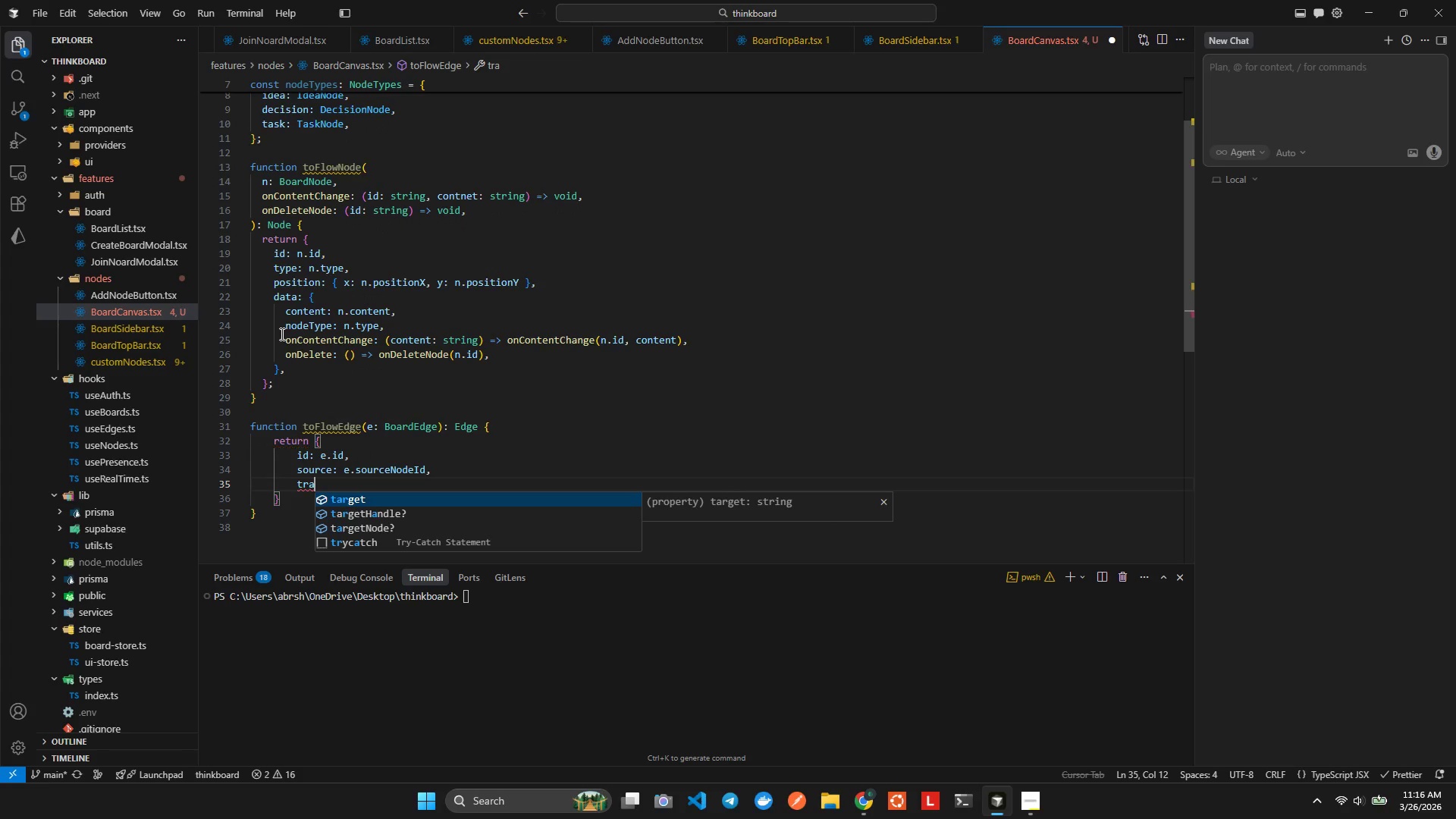 
key(Enter)
 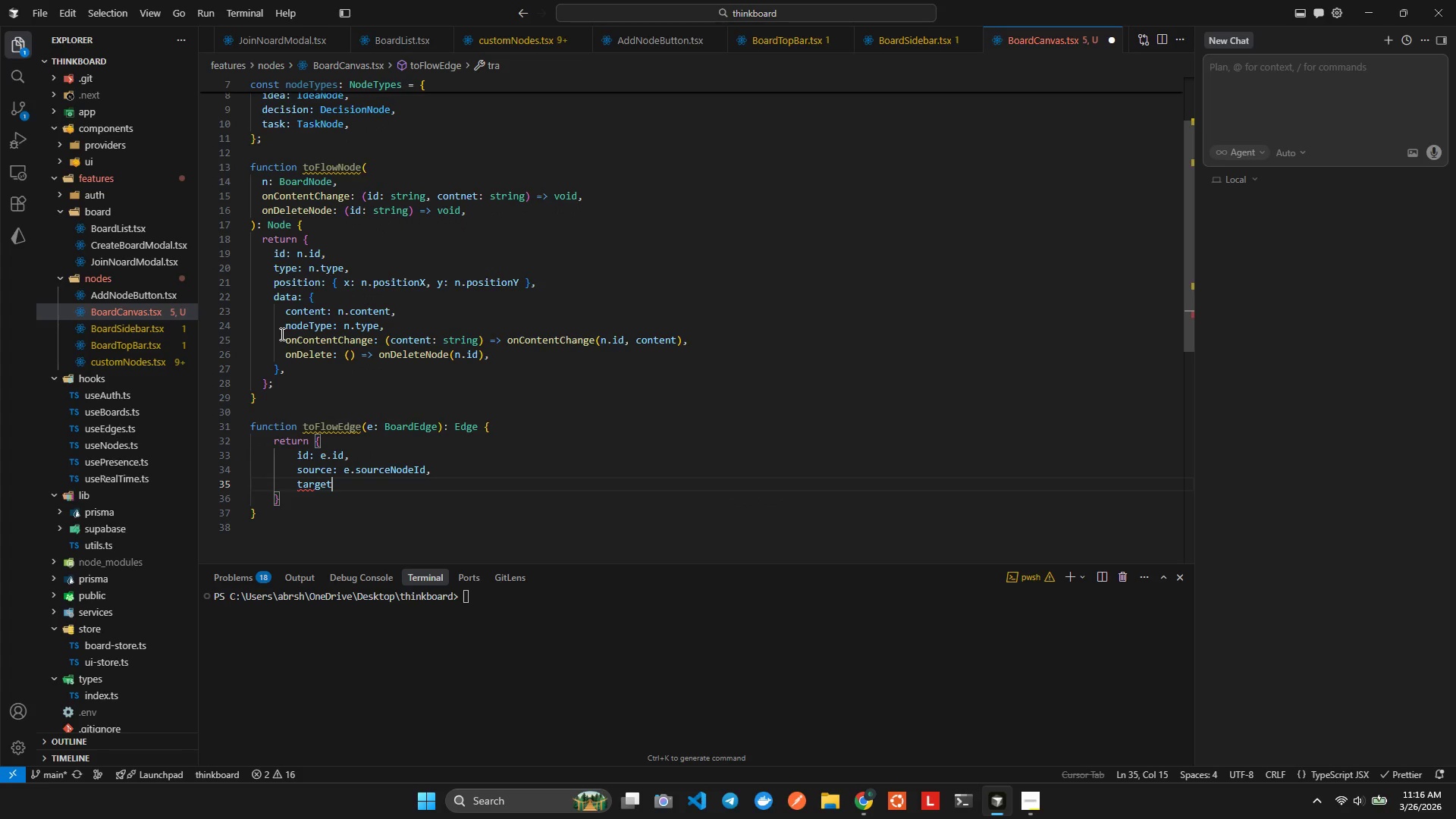 
type(: e.ta)
 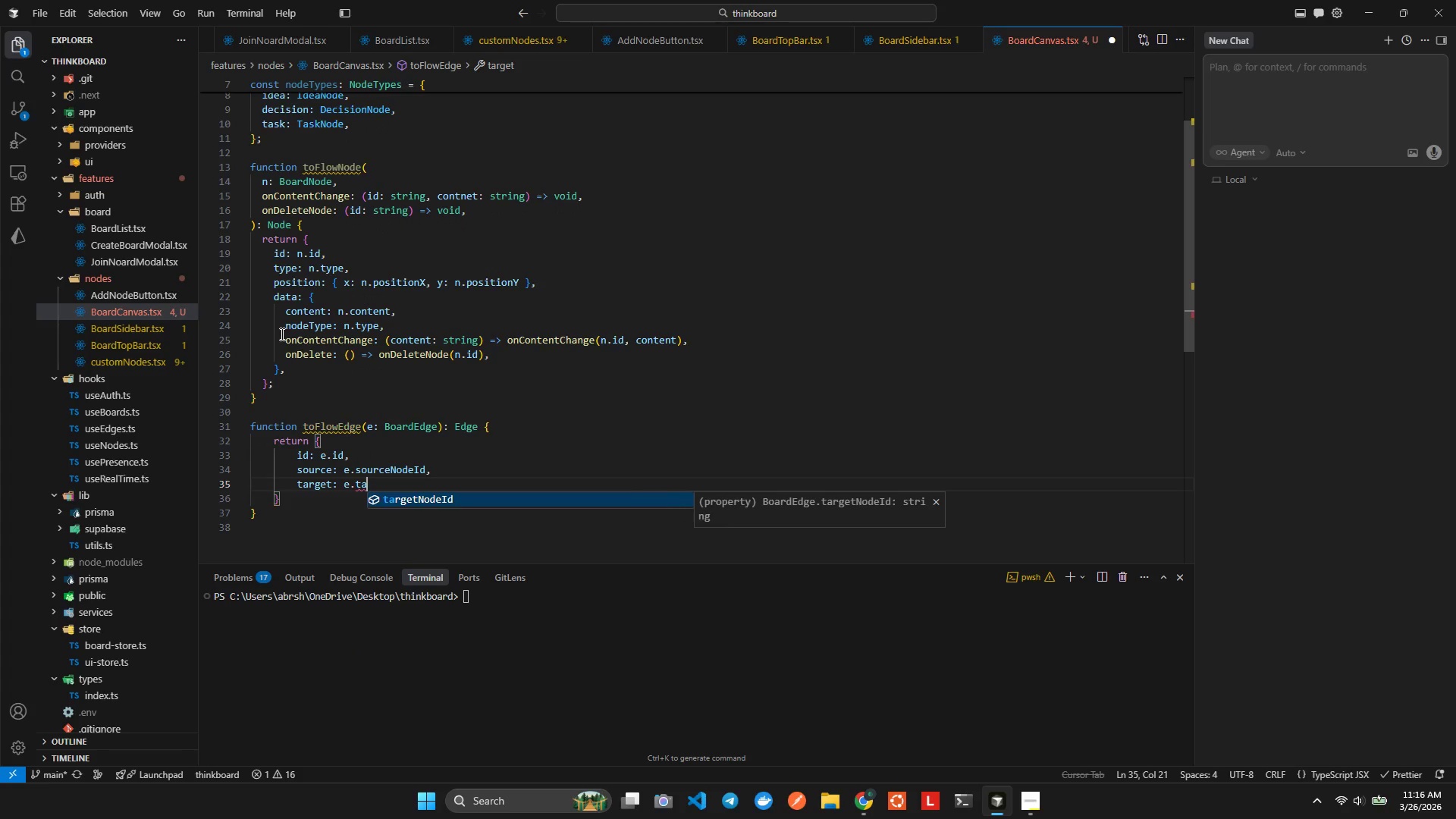 
key(Enter)
 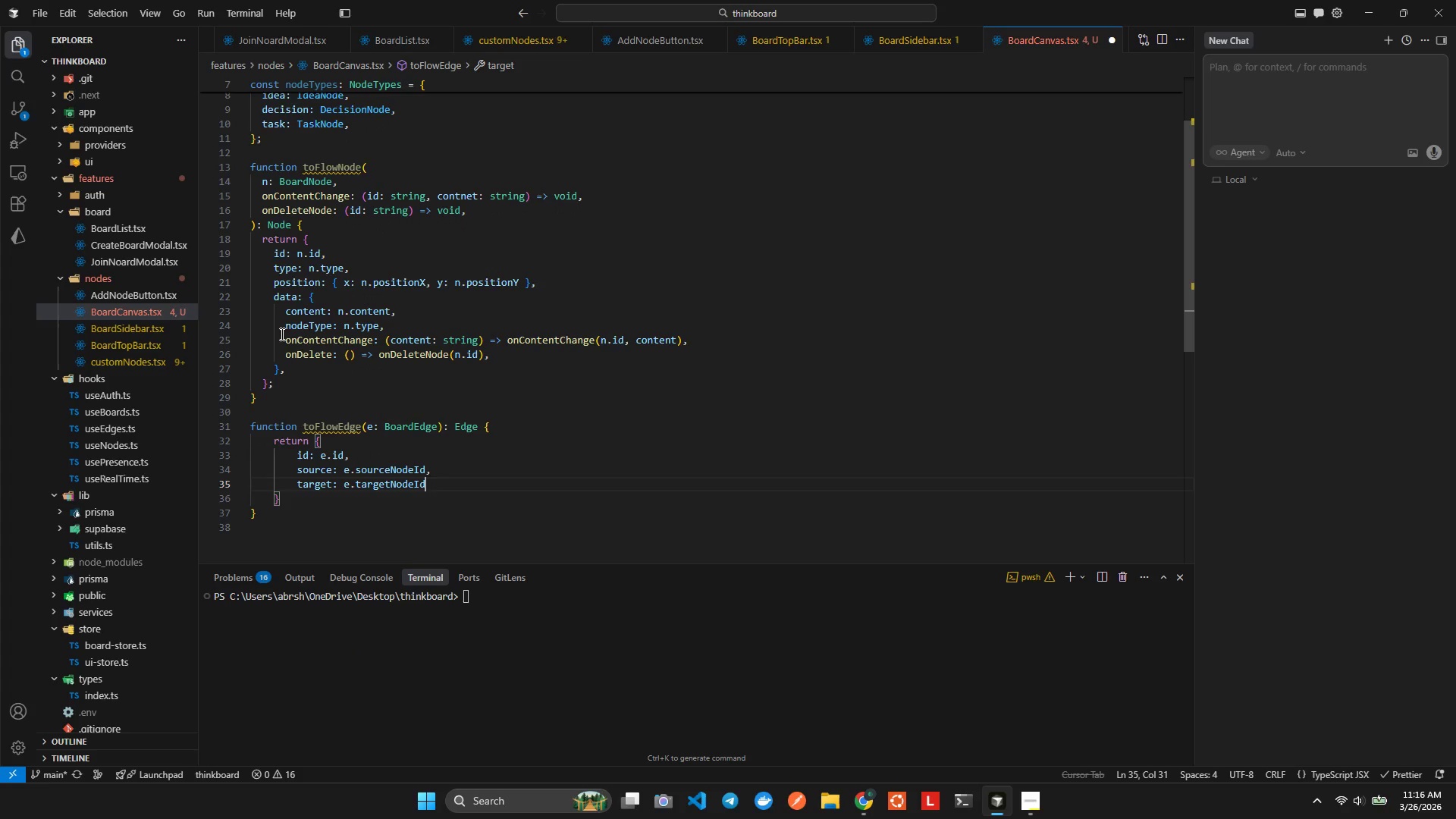 
key(Comma)
 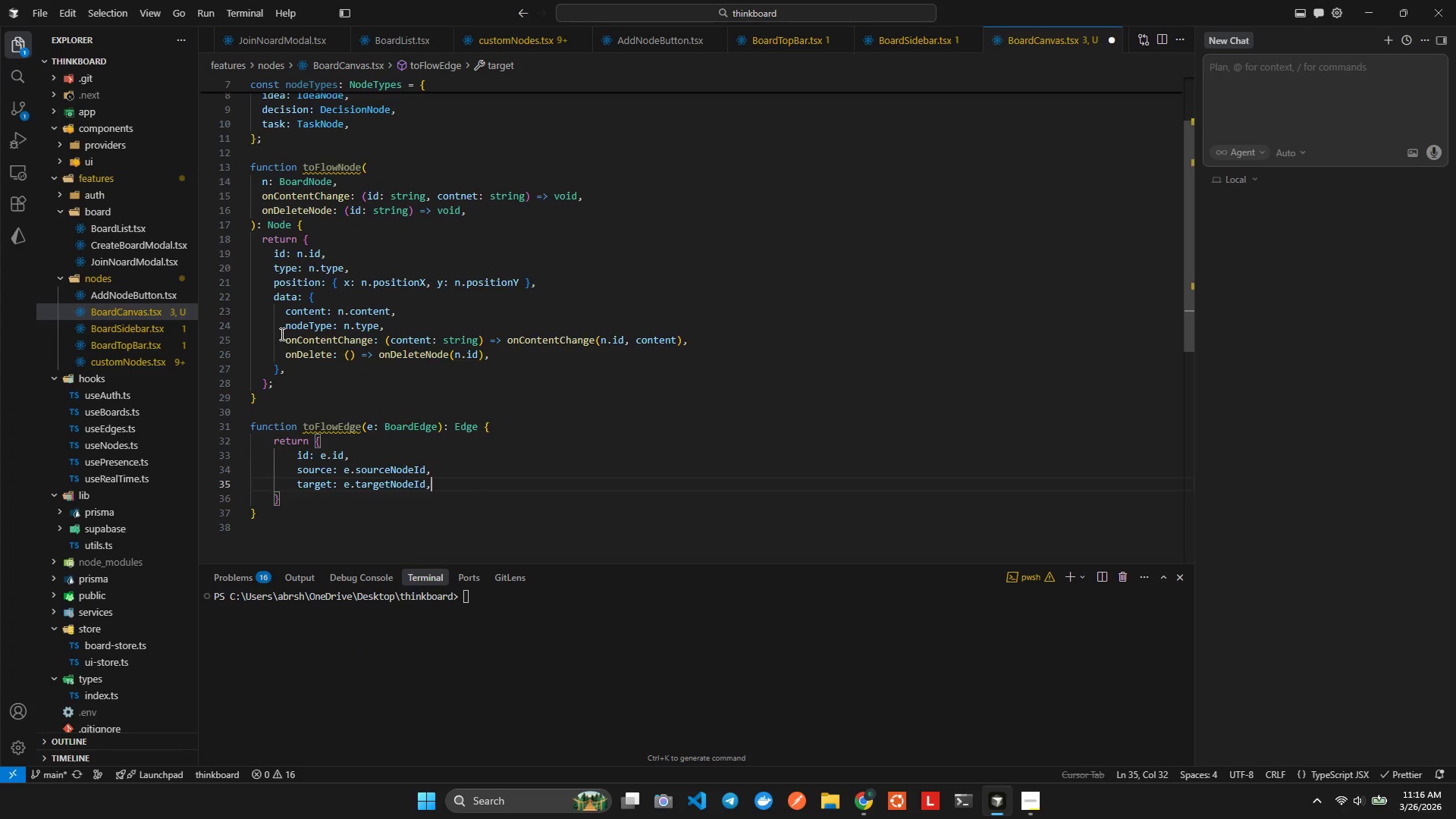 
key(Enter)
 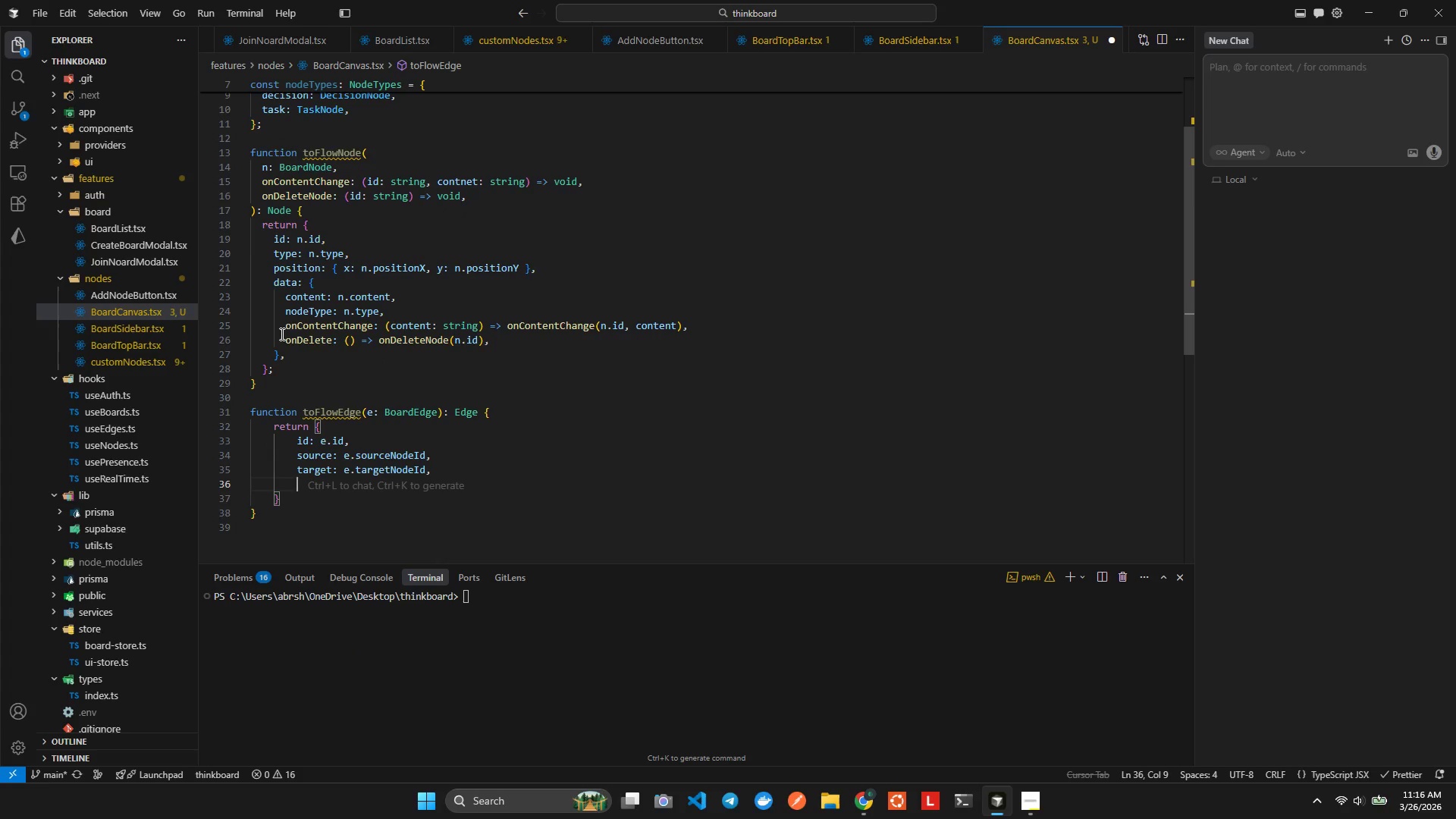 
hold_key(key=L, duration=0.33)
 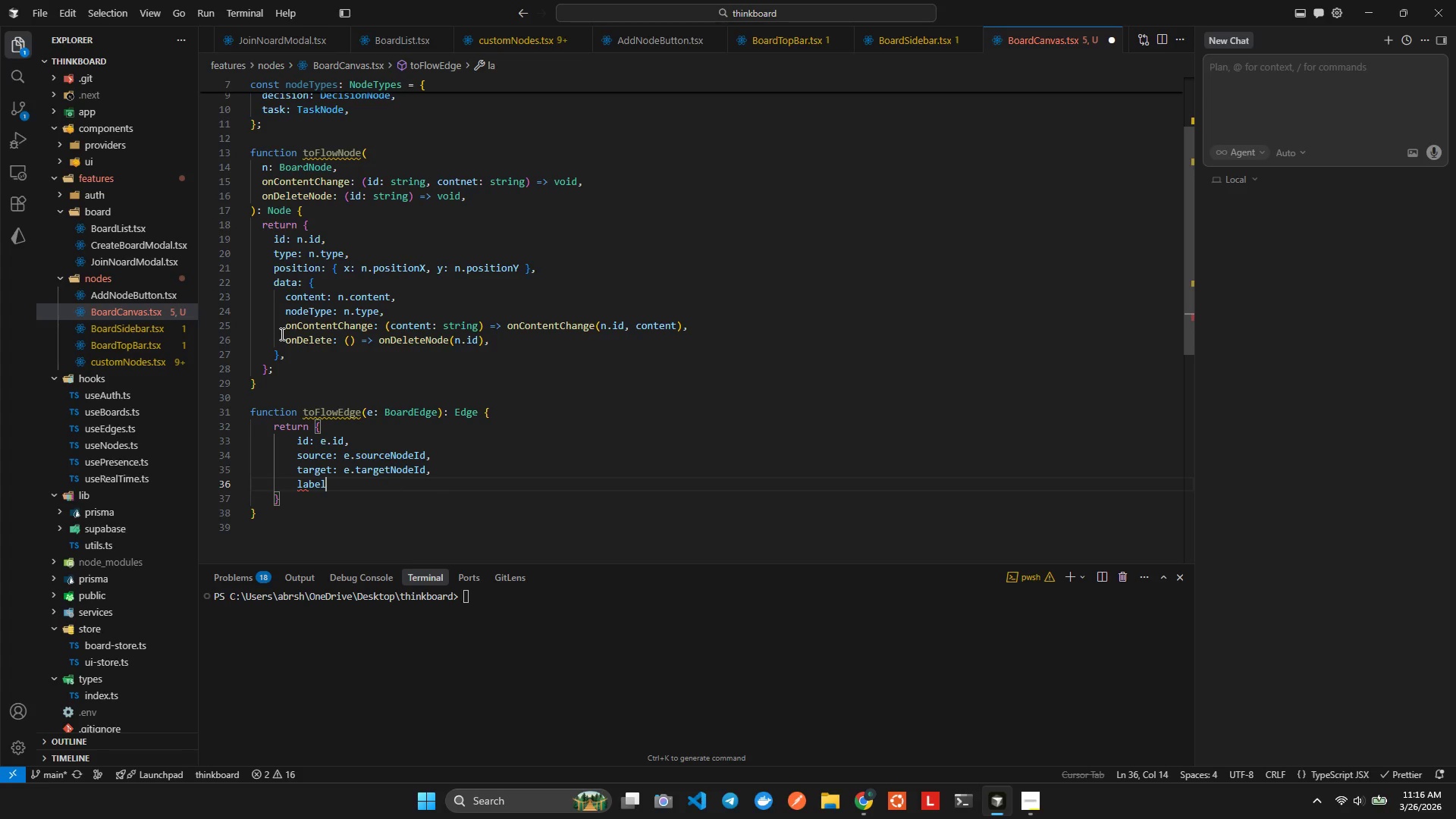 
key(A)
 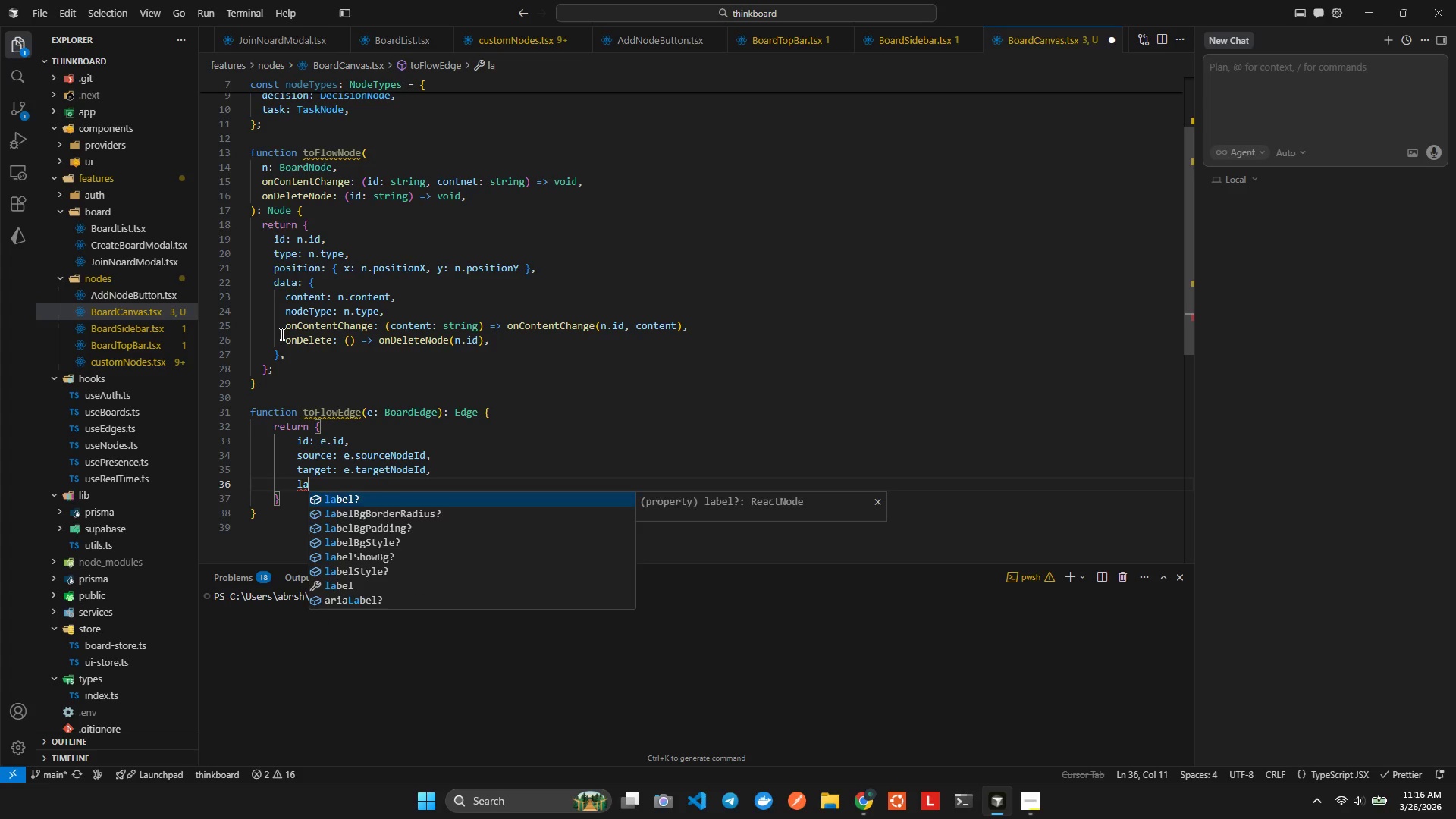 
key(Enter)
 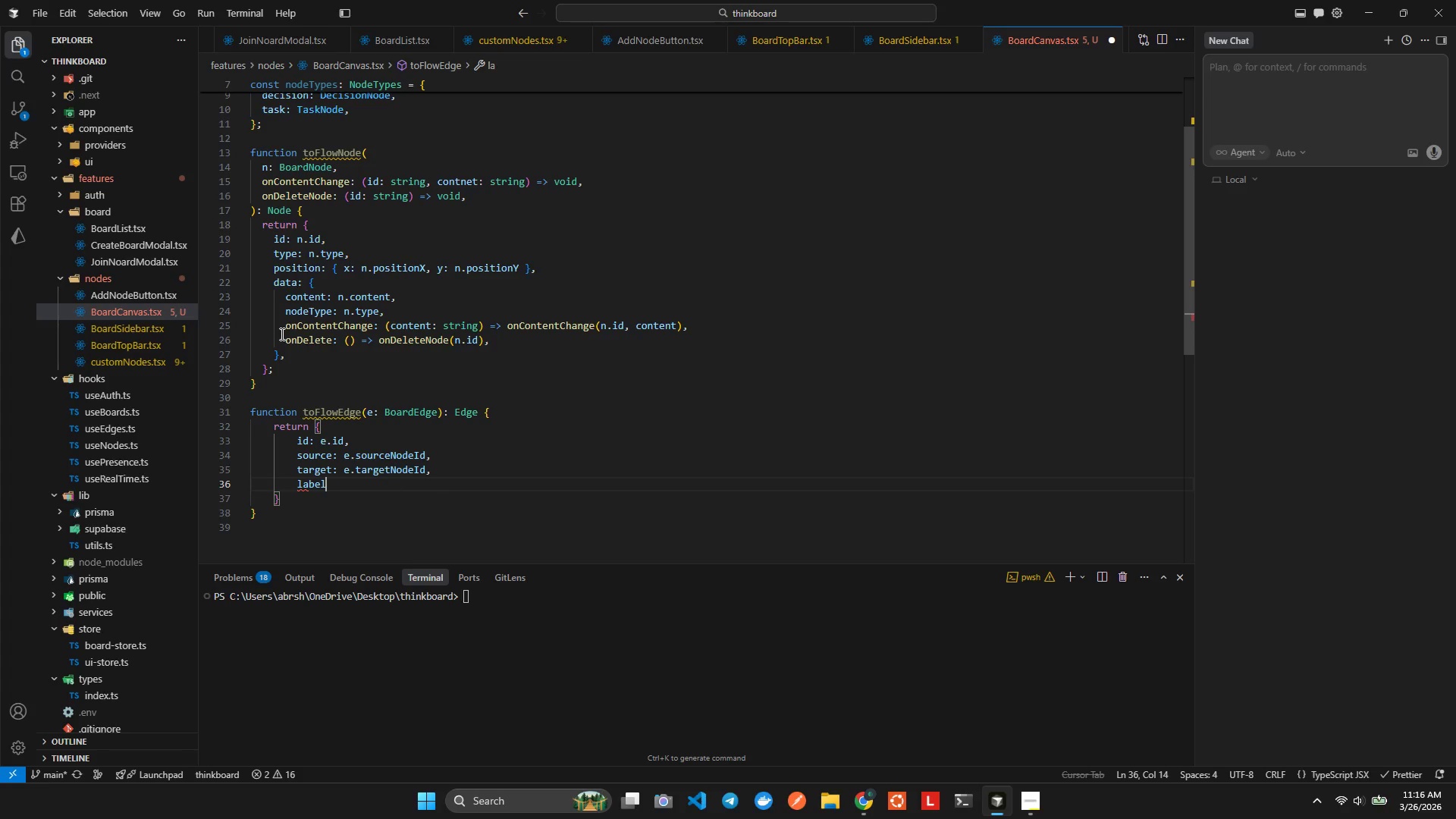 
type(: e.la)
 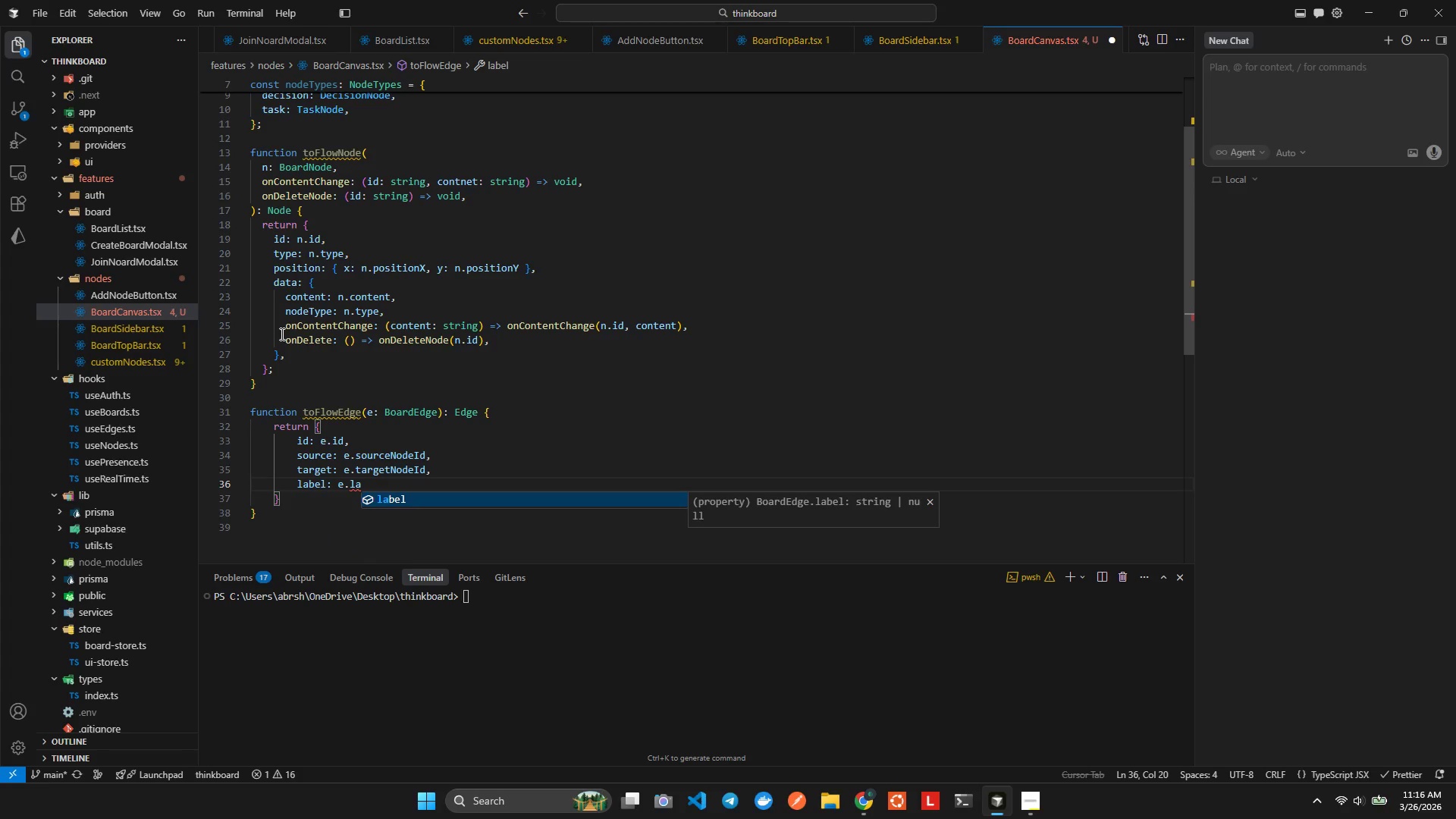 
key(Enter)
 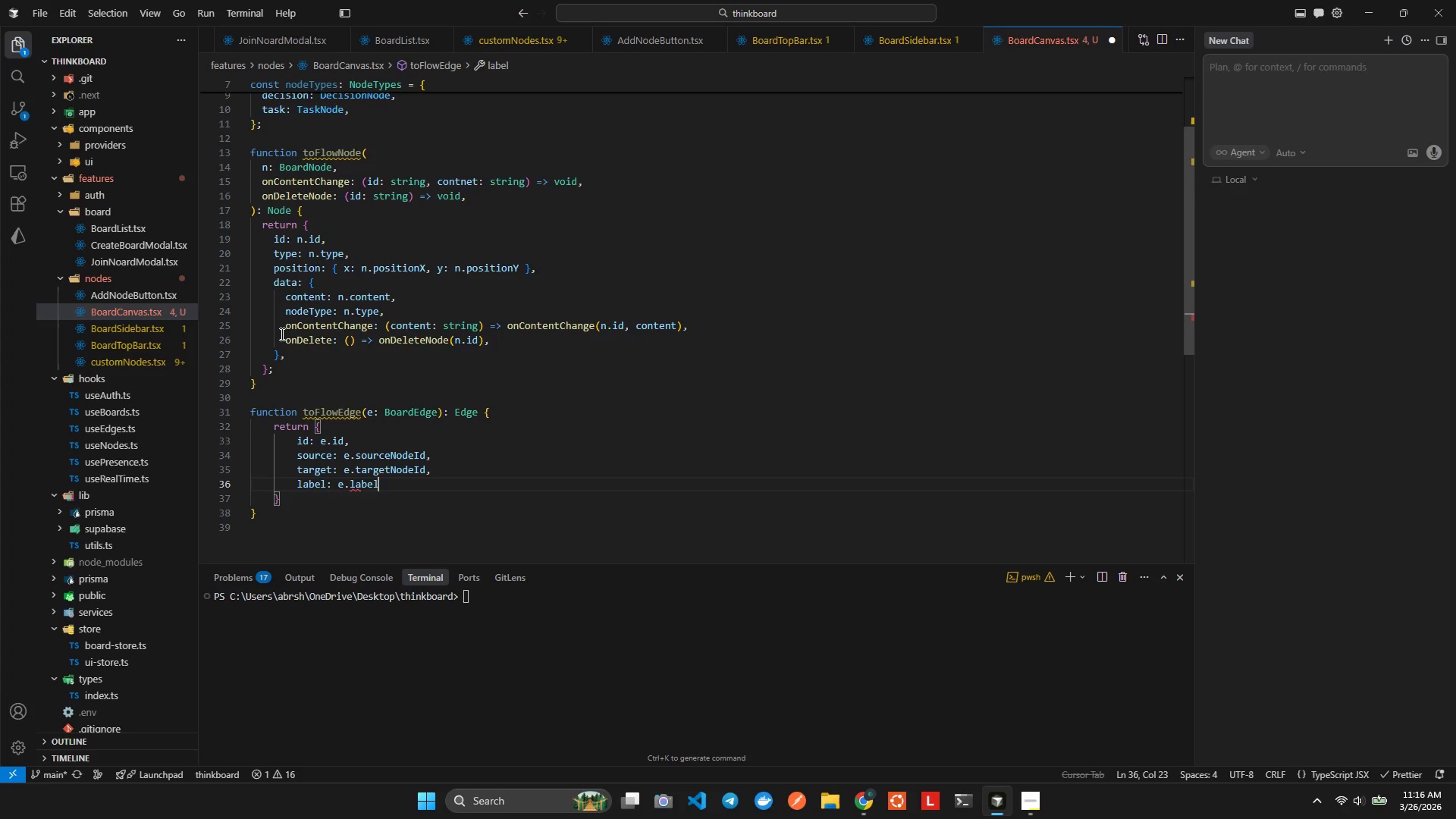 
type( || unde)
 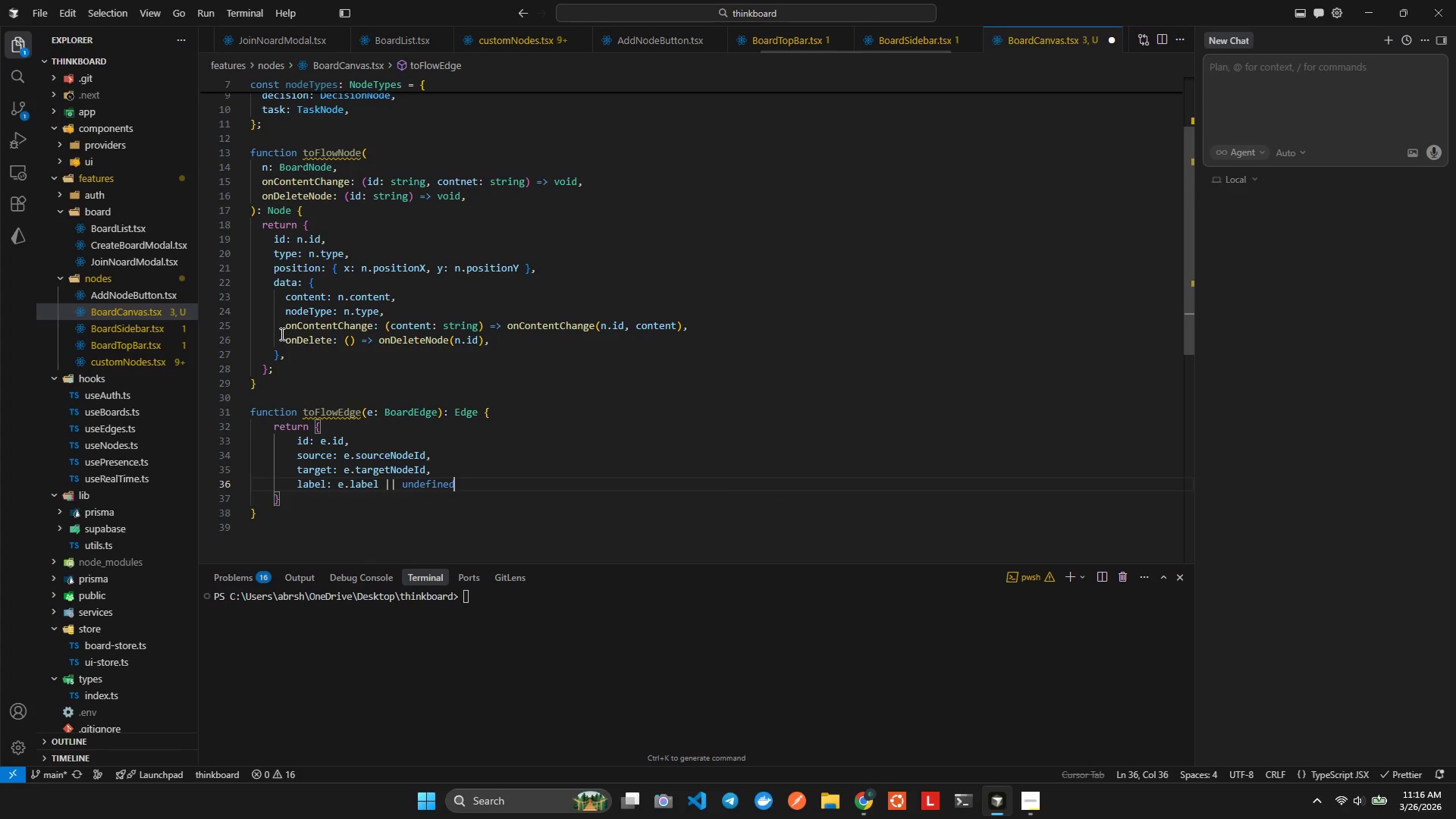 
 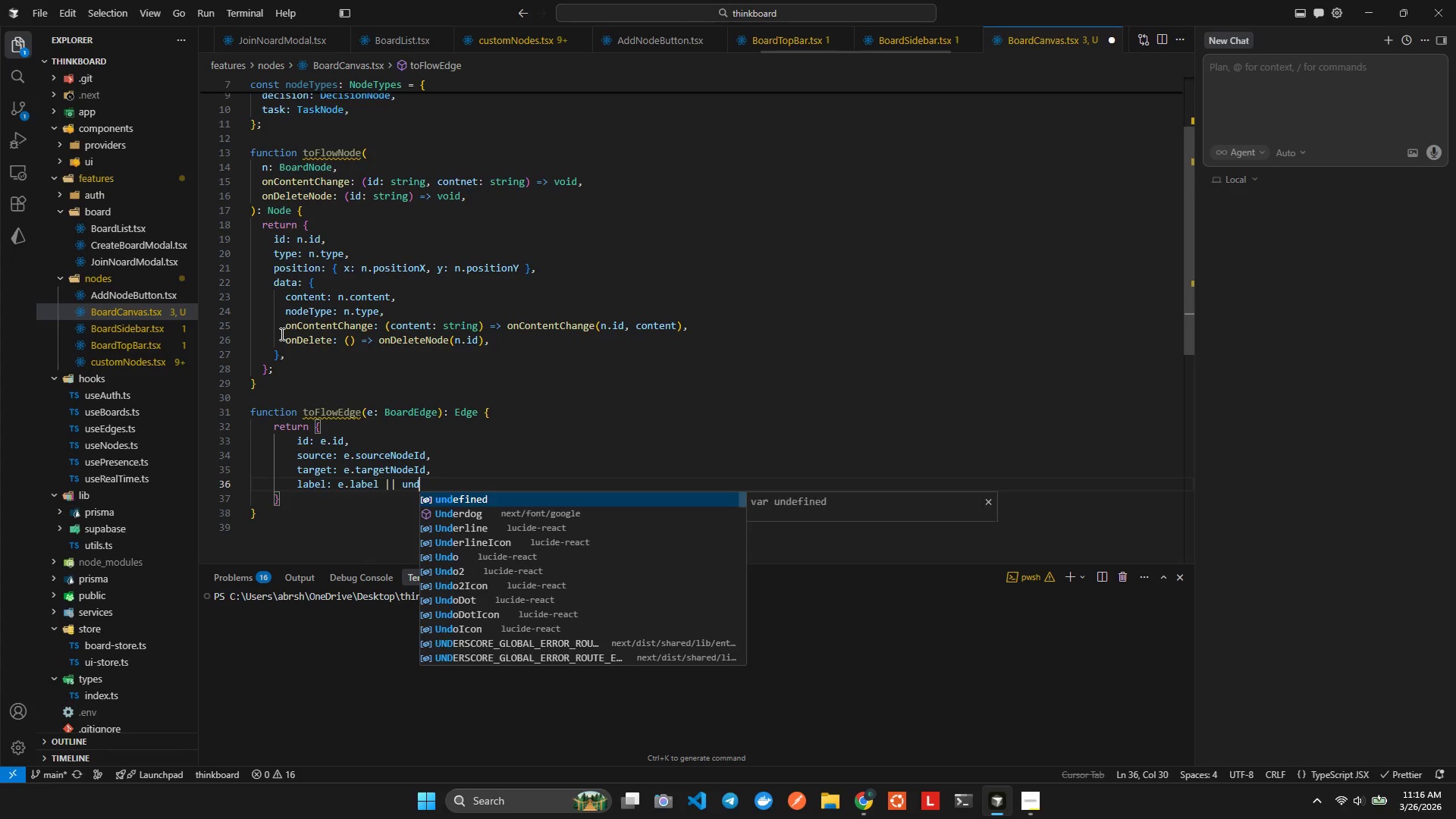 
key(Enter)
 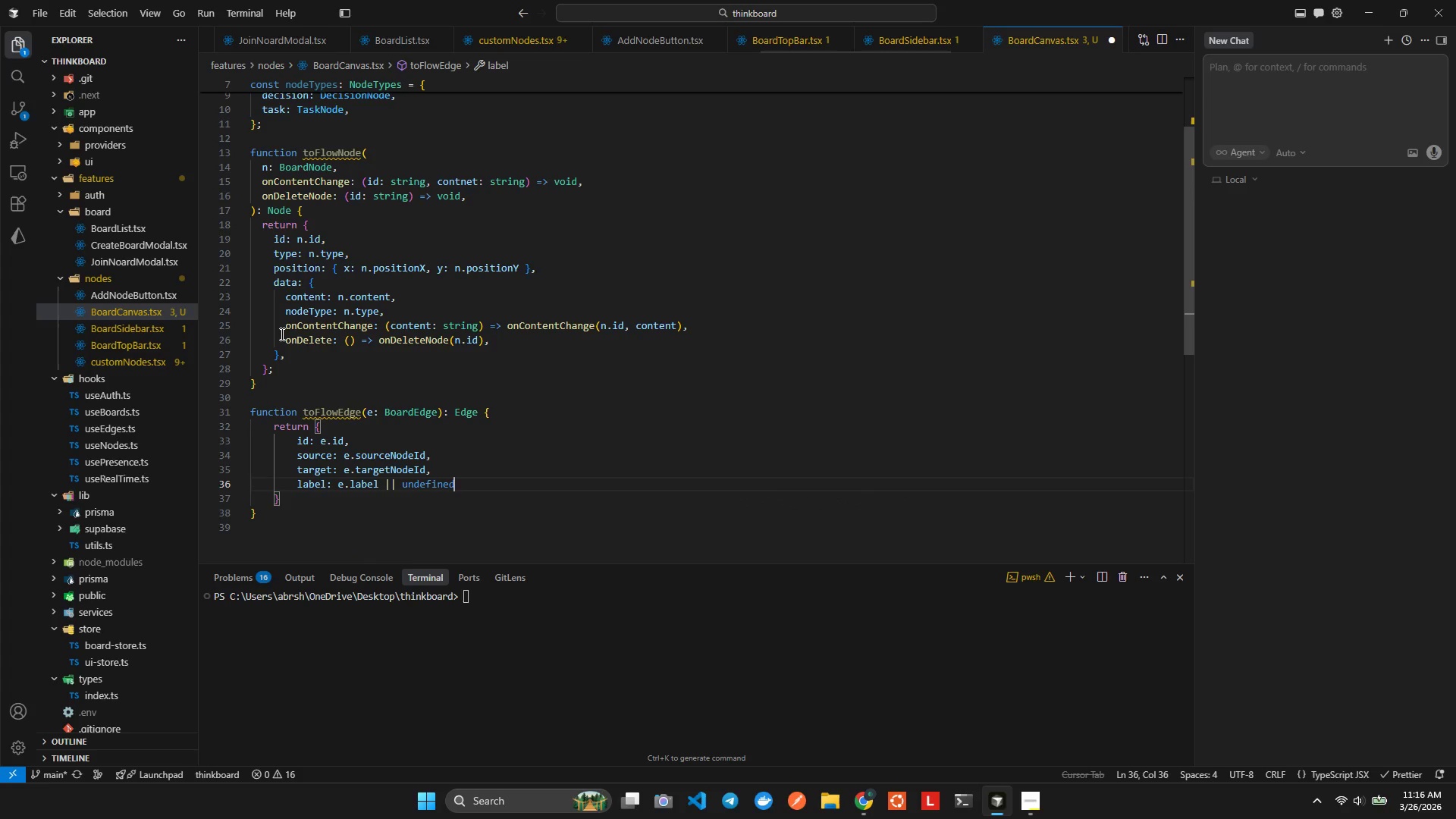 
key(Comma)
 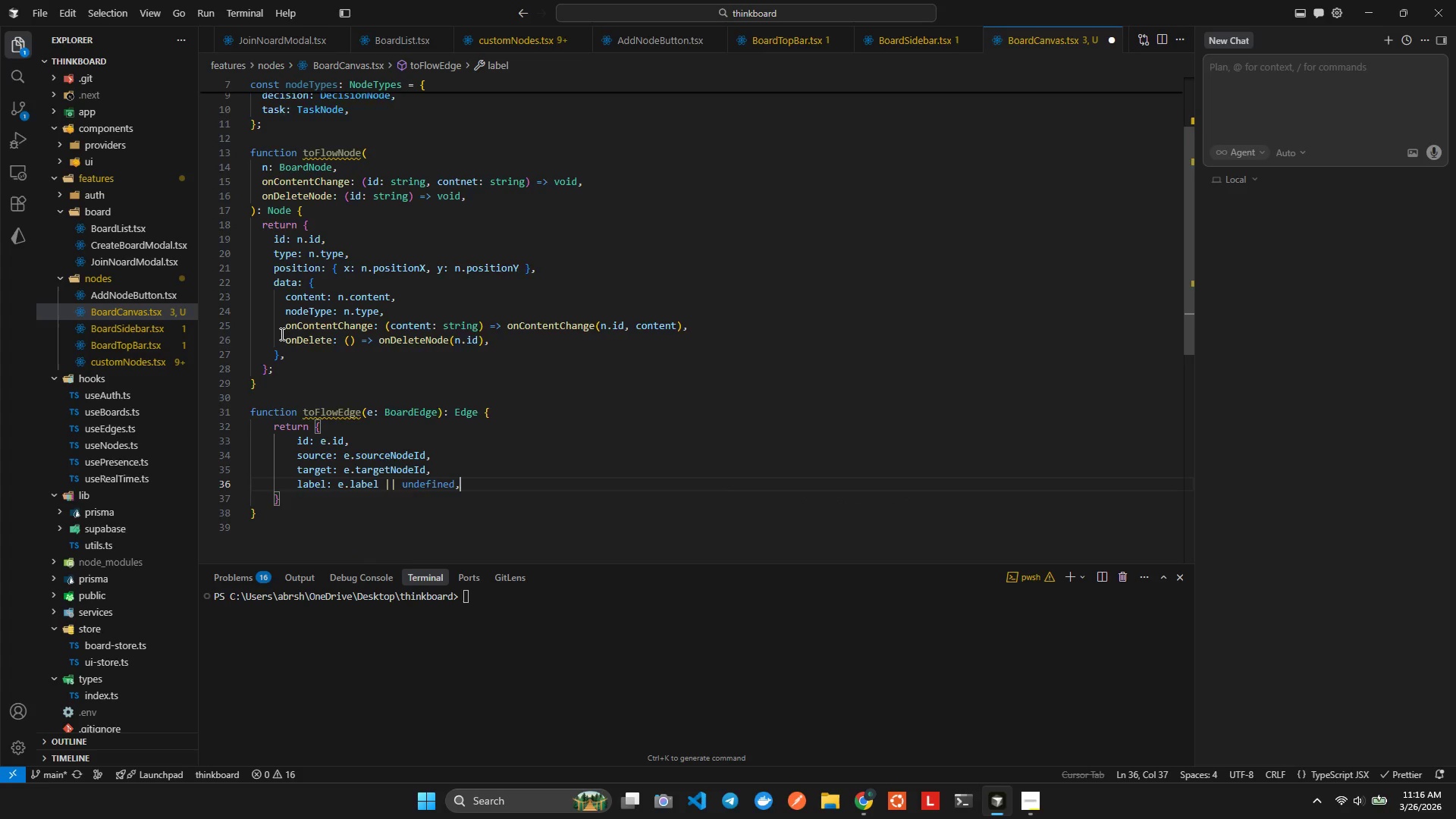 
key(Enter)
 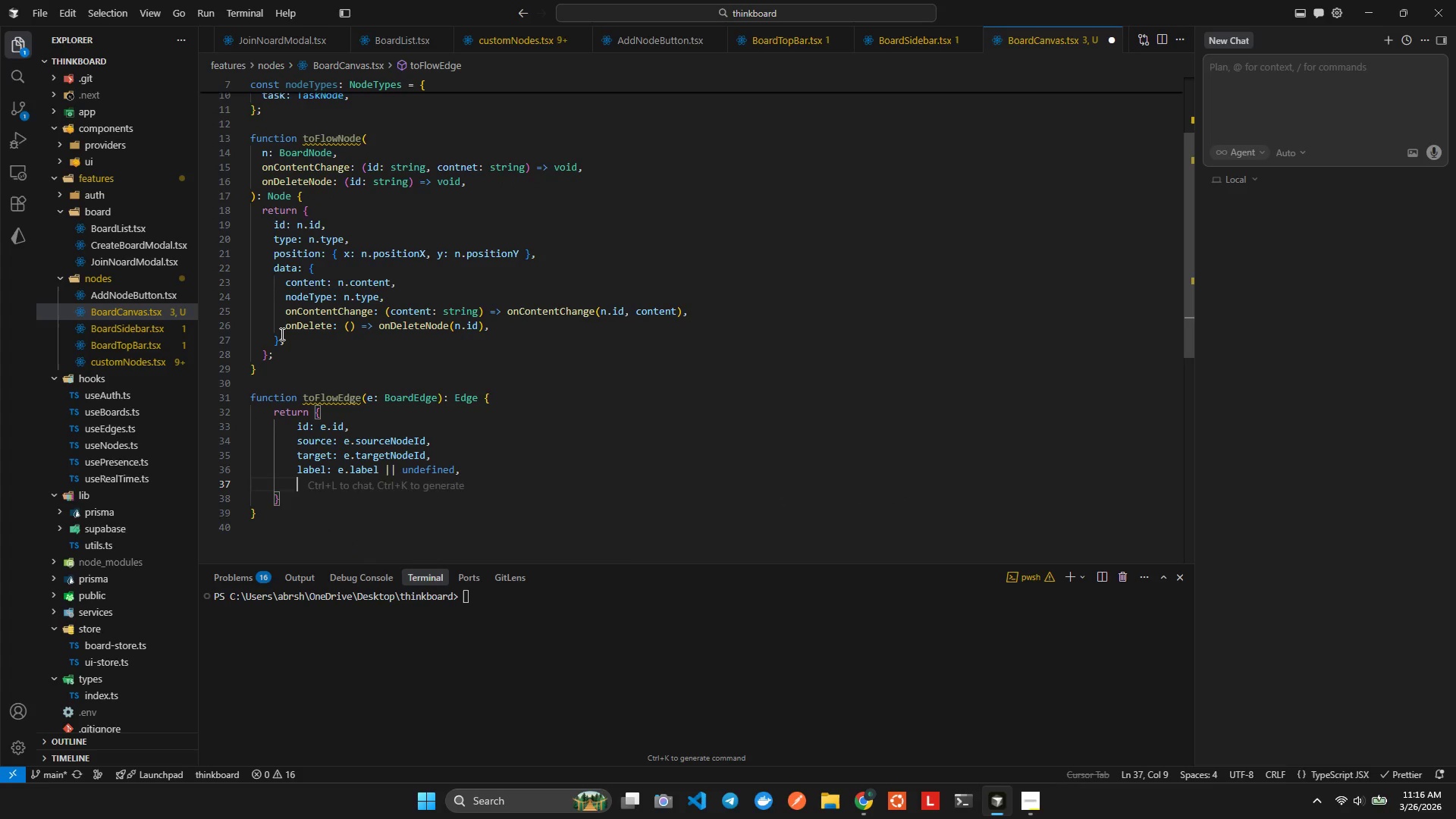 
type(ani)
 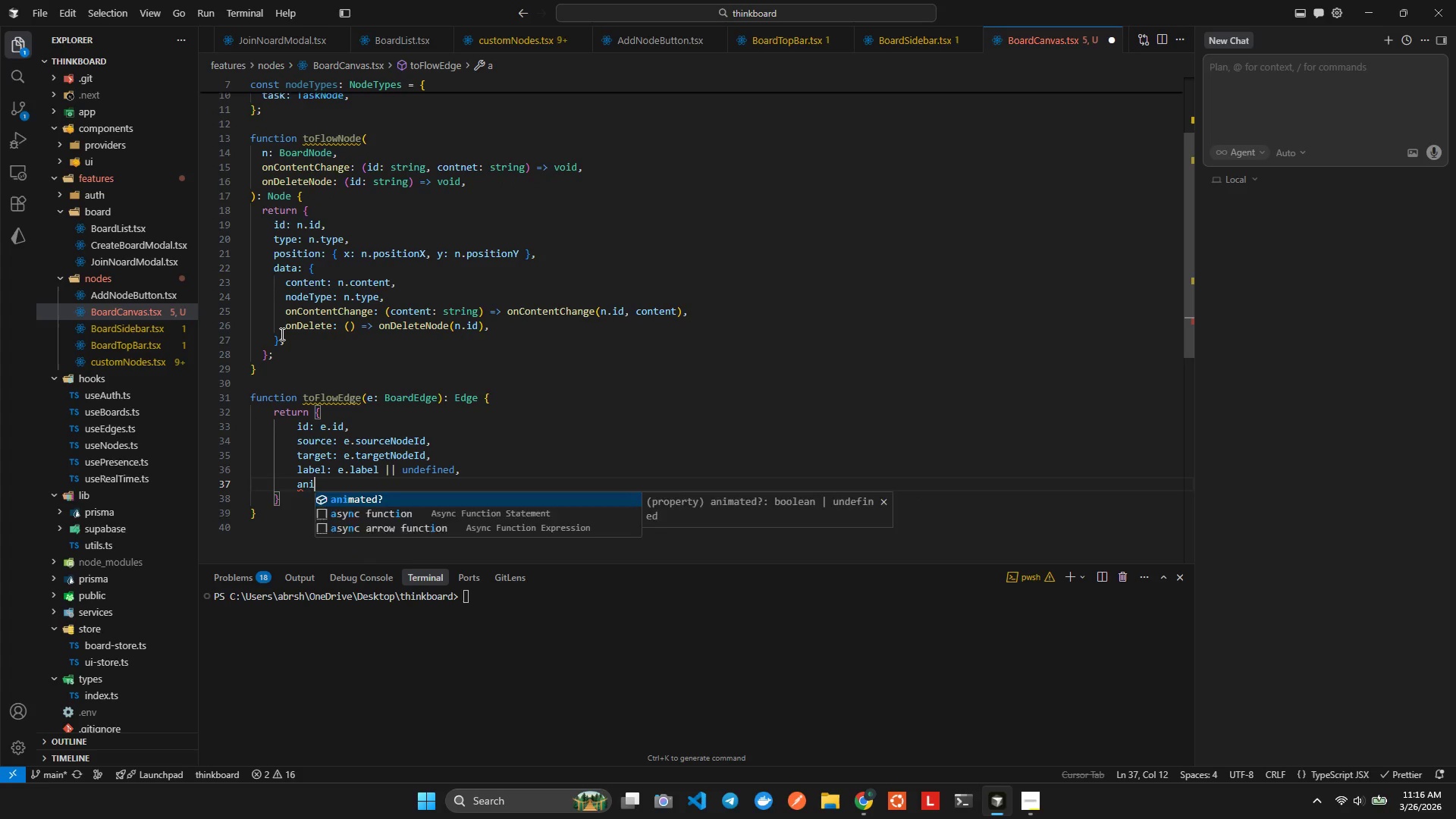 
key(Enter)
 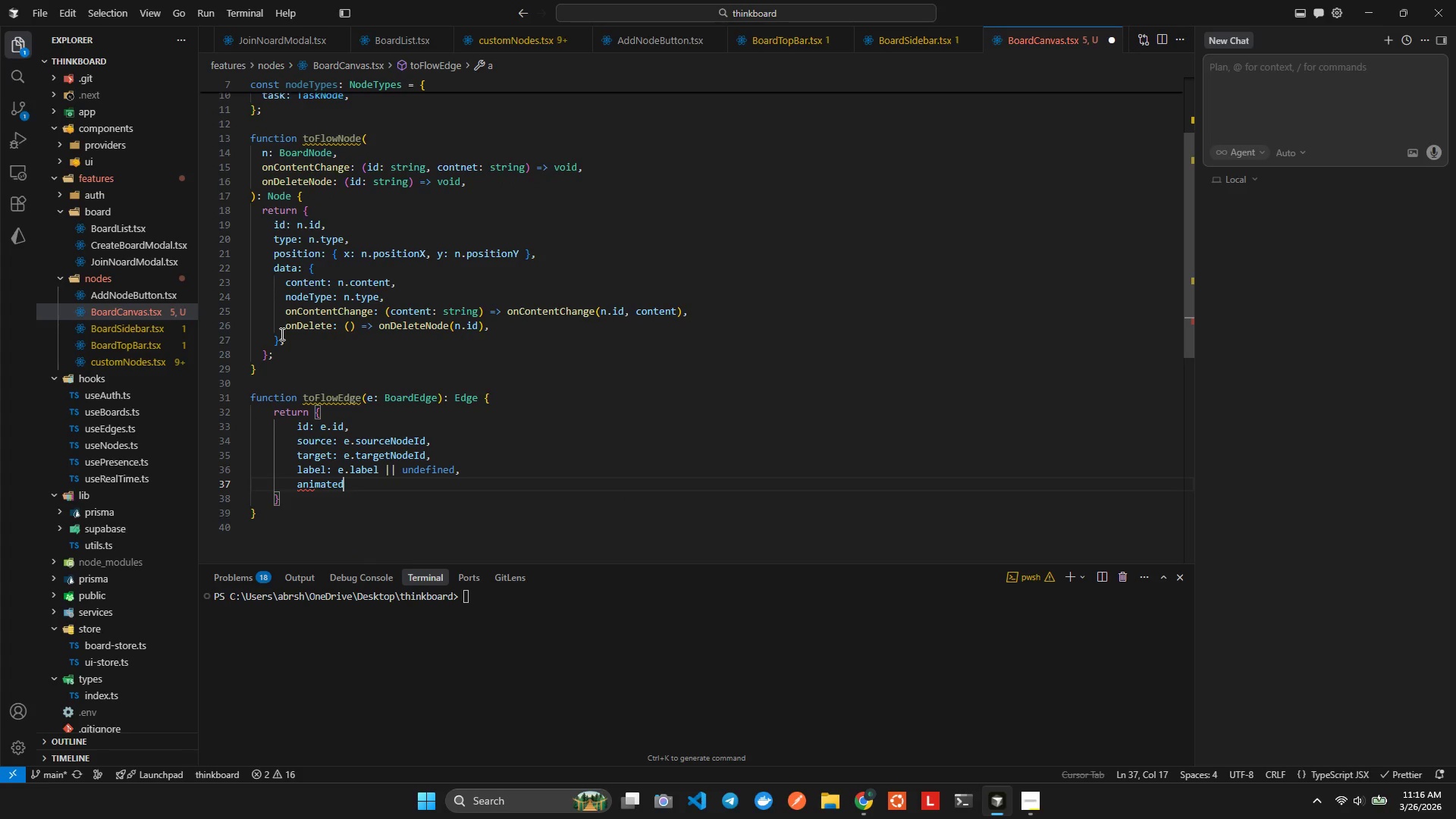 
type(: tr)
 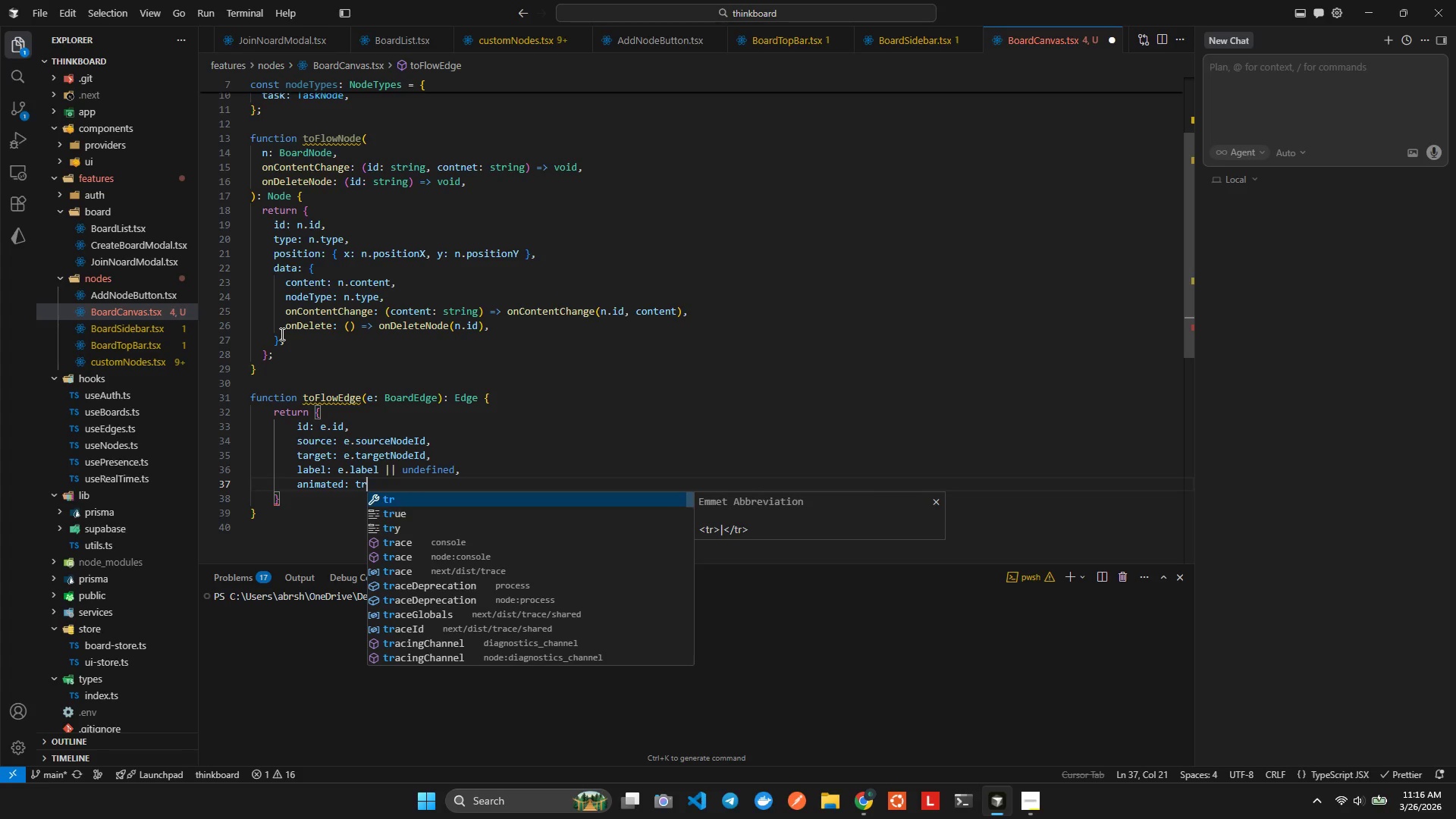 
key(Enter)
 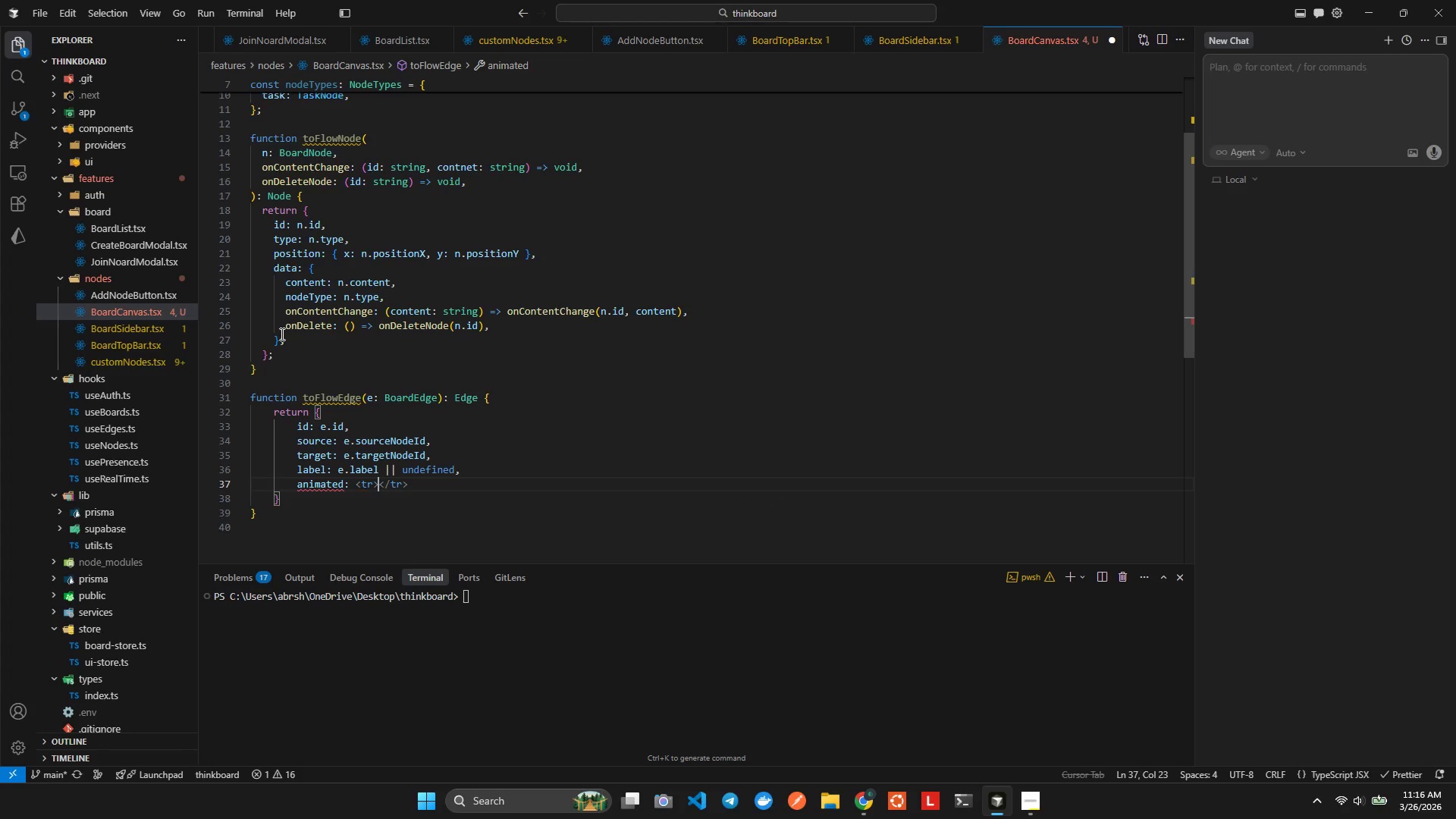 
key(Control+Z)
 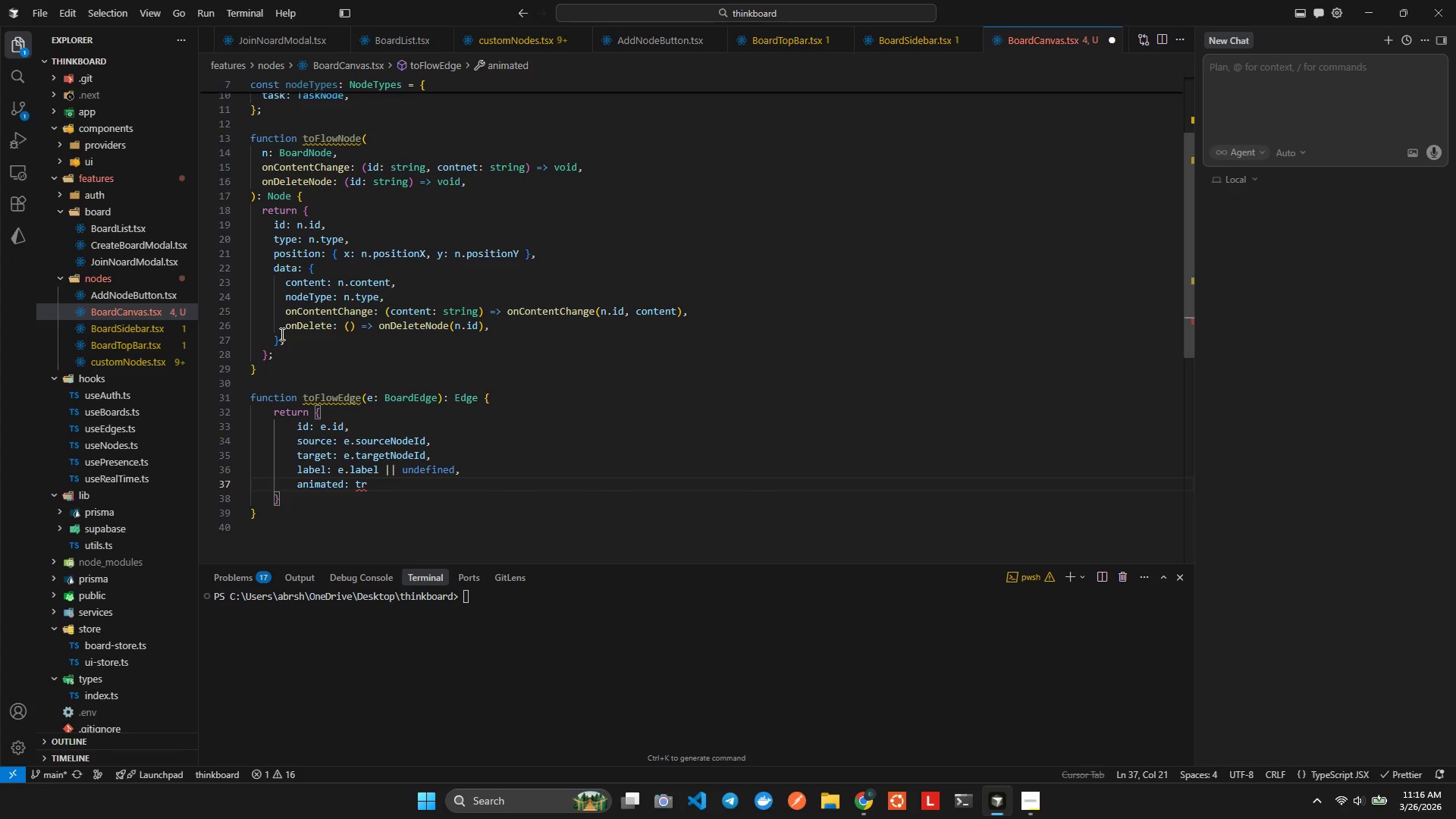 
type(ue)
 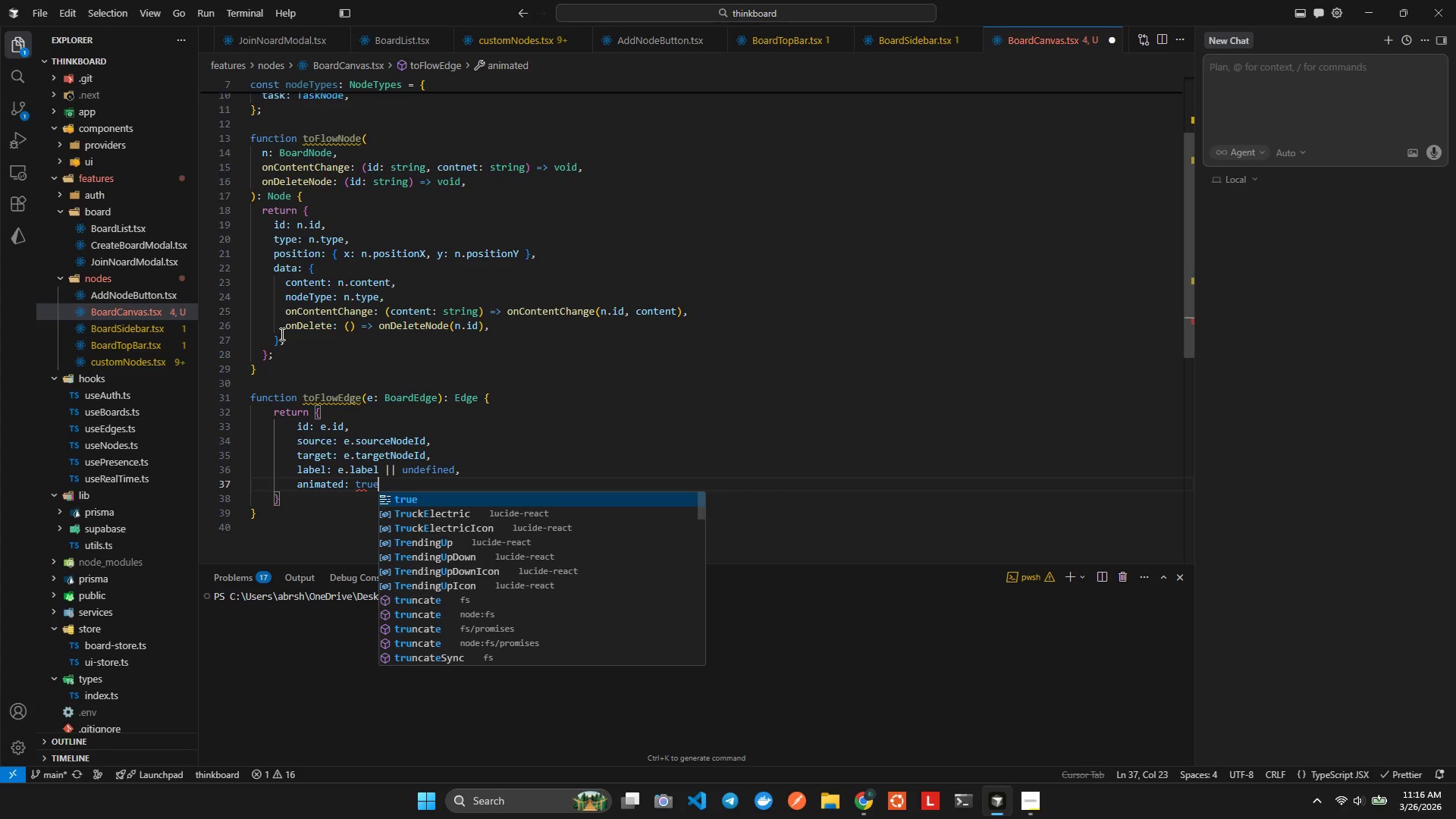 
key(Enter)
 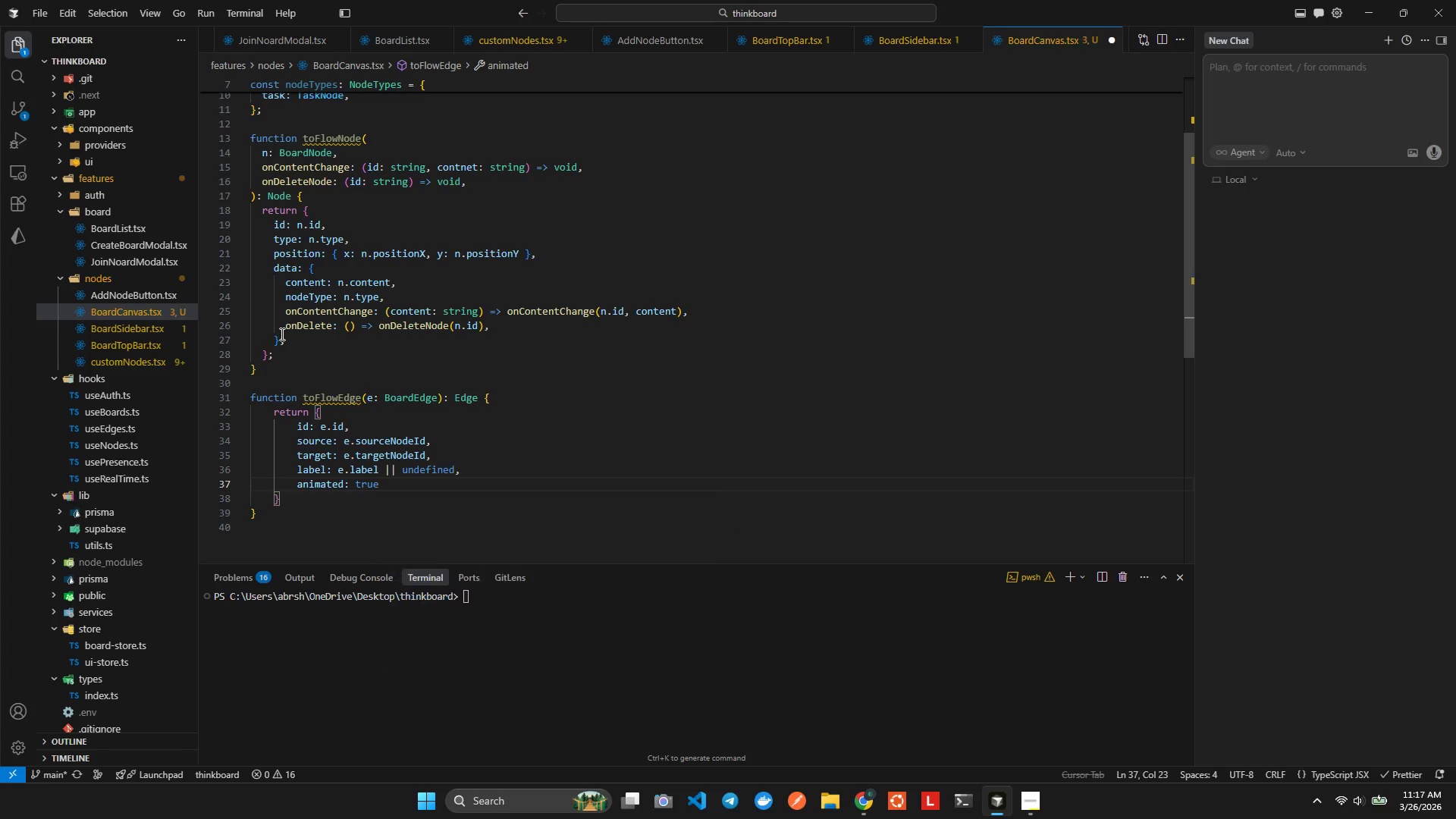 
key(Shift+ShiftLeft)
 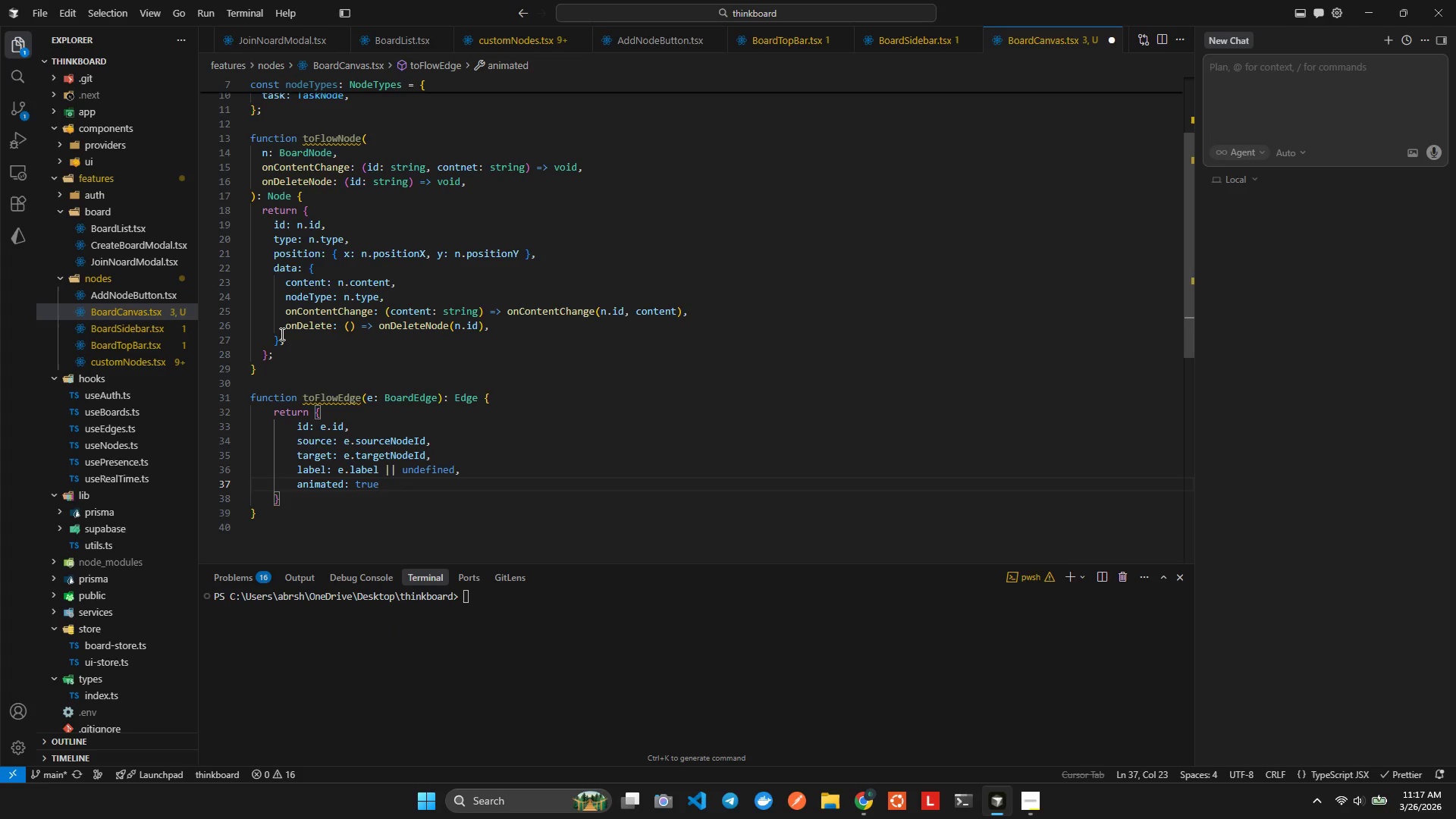 
key(Alt+Shift+AltLeft)
 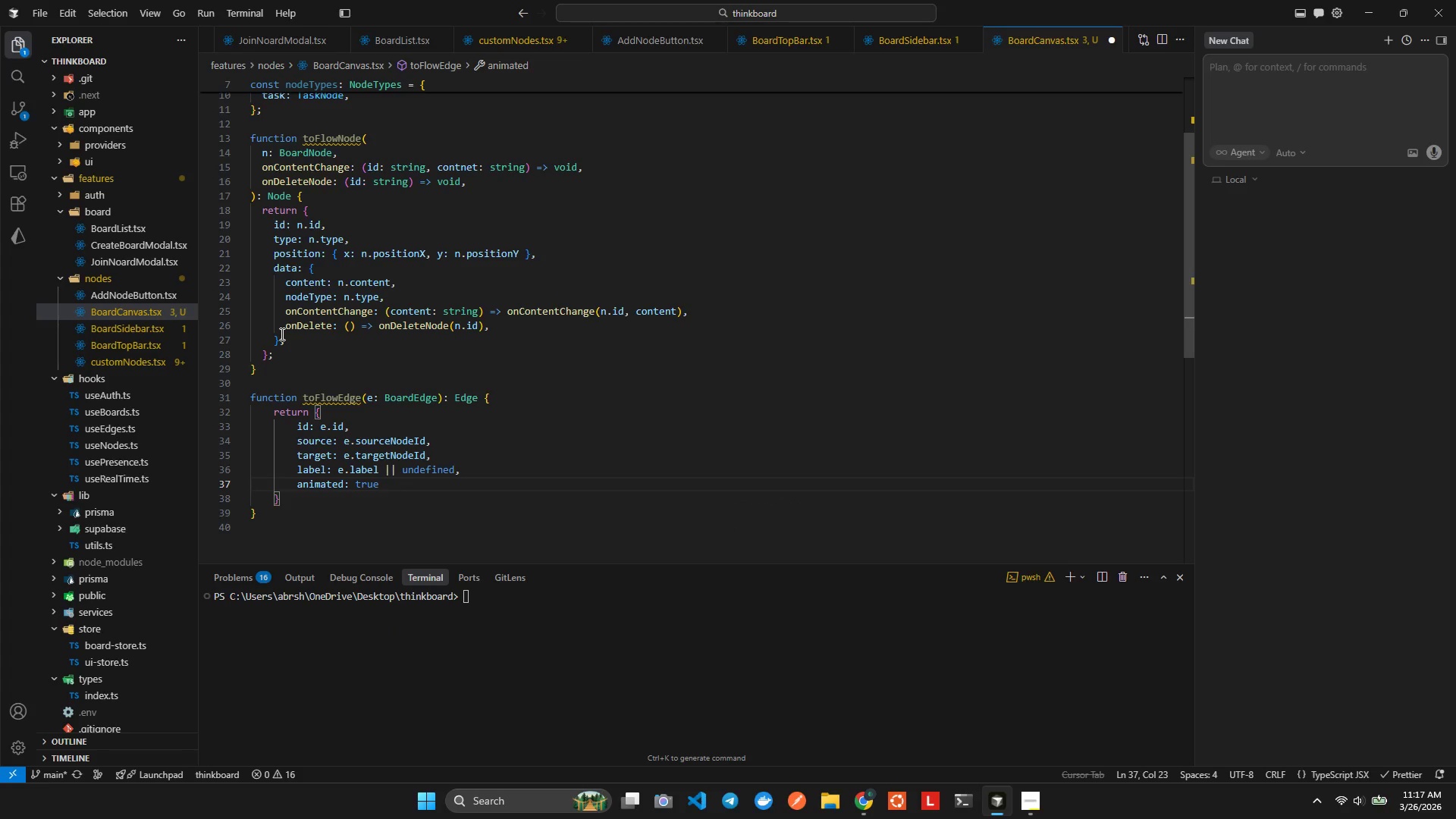 
key(Alt+Shift+F)
 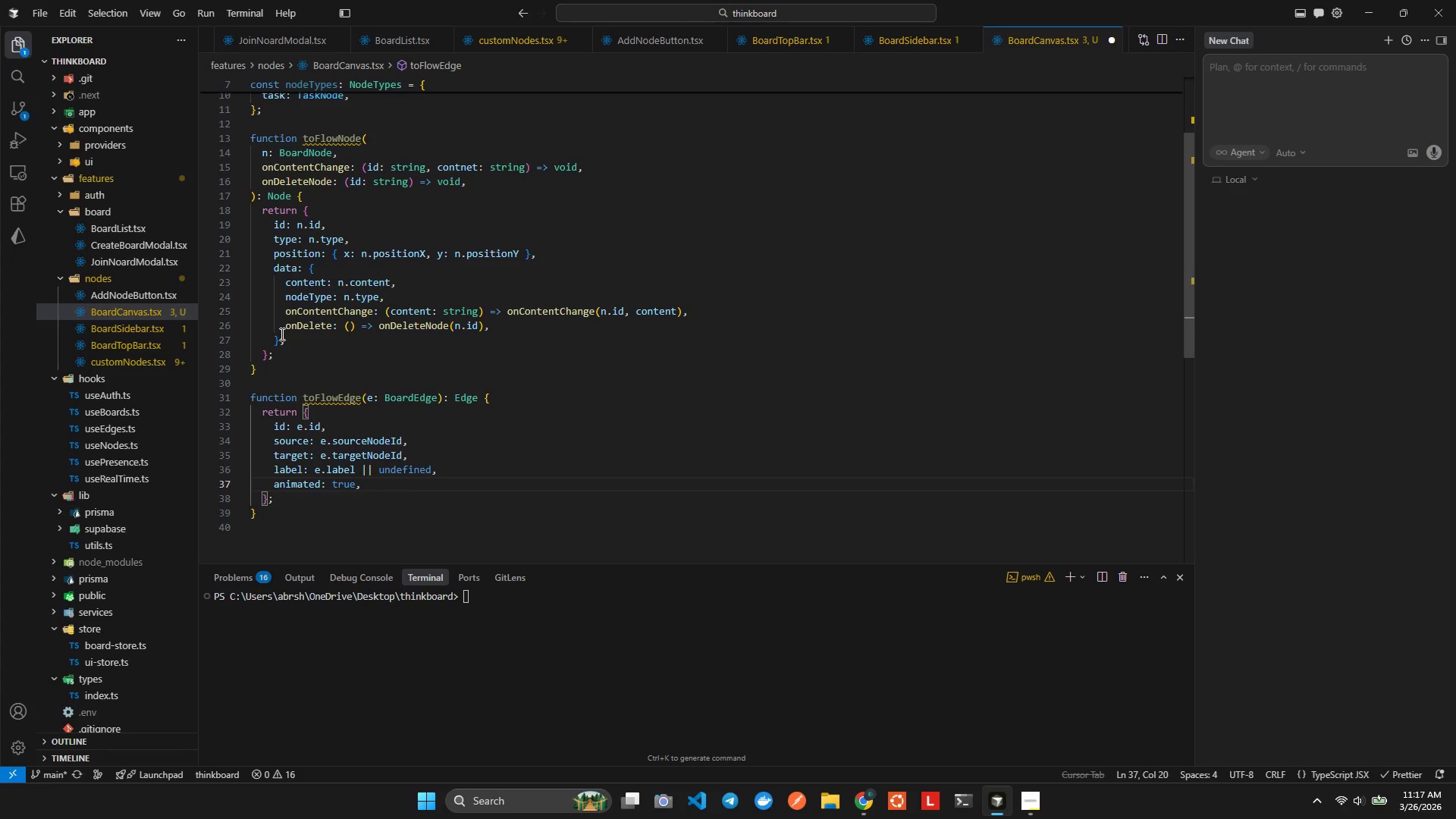 
key(ArrowDown)
 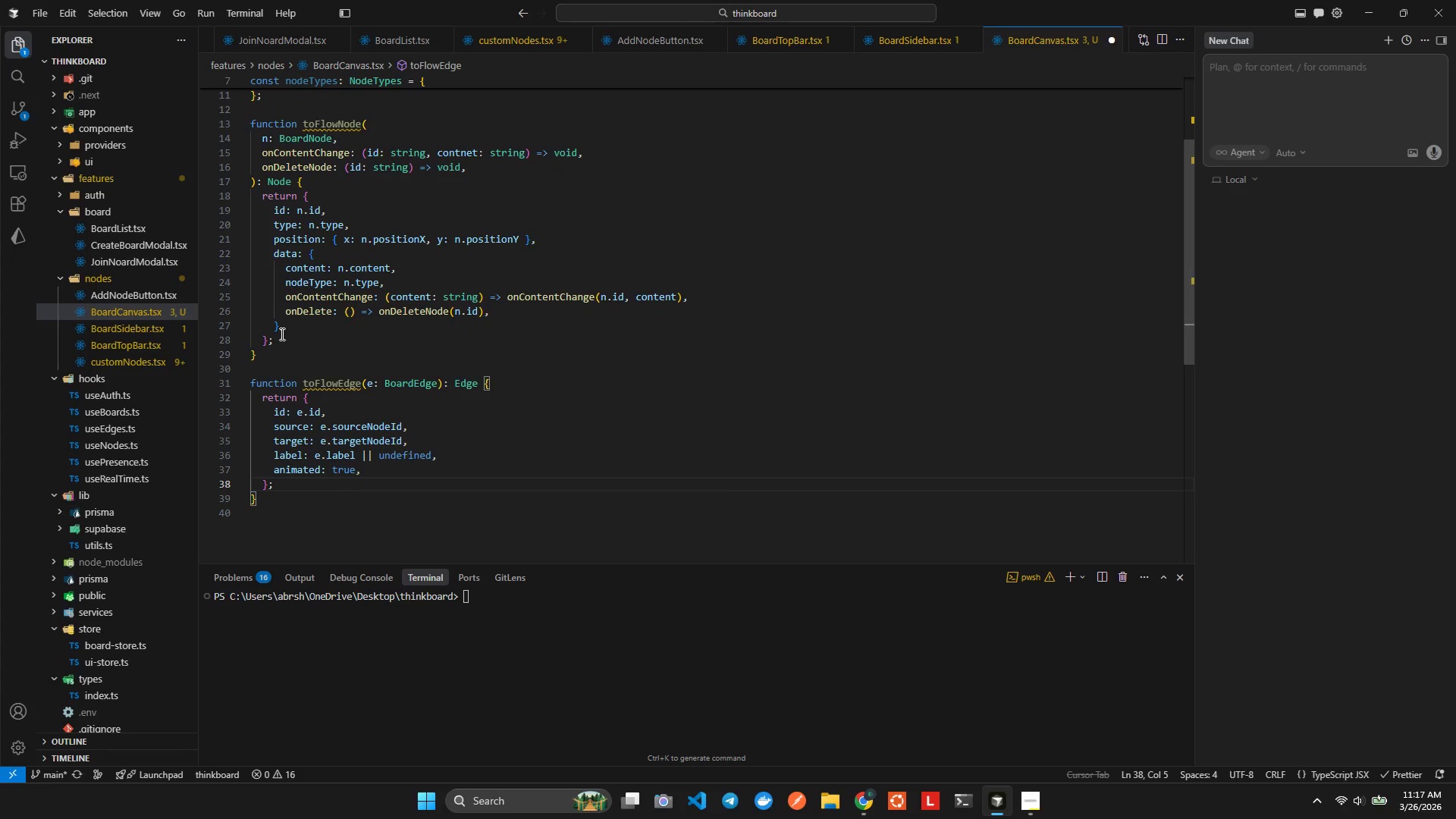 
key(ArrowLeft)
 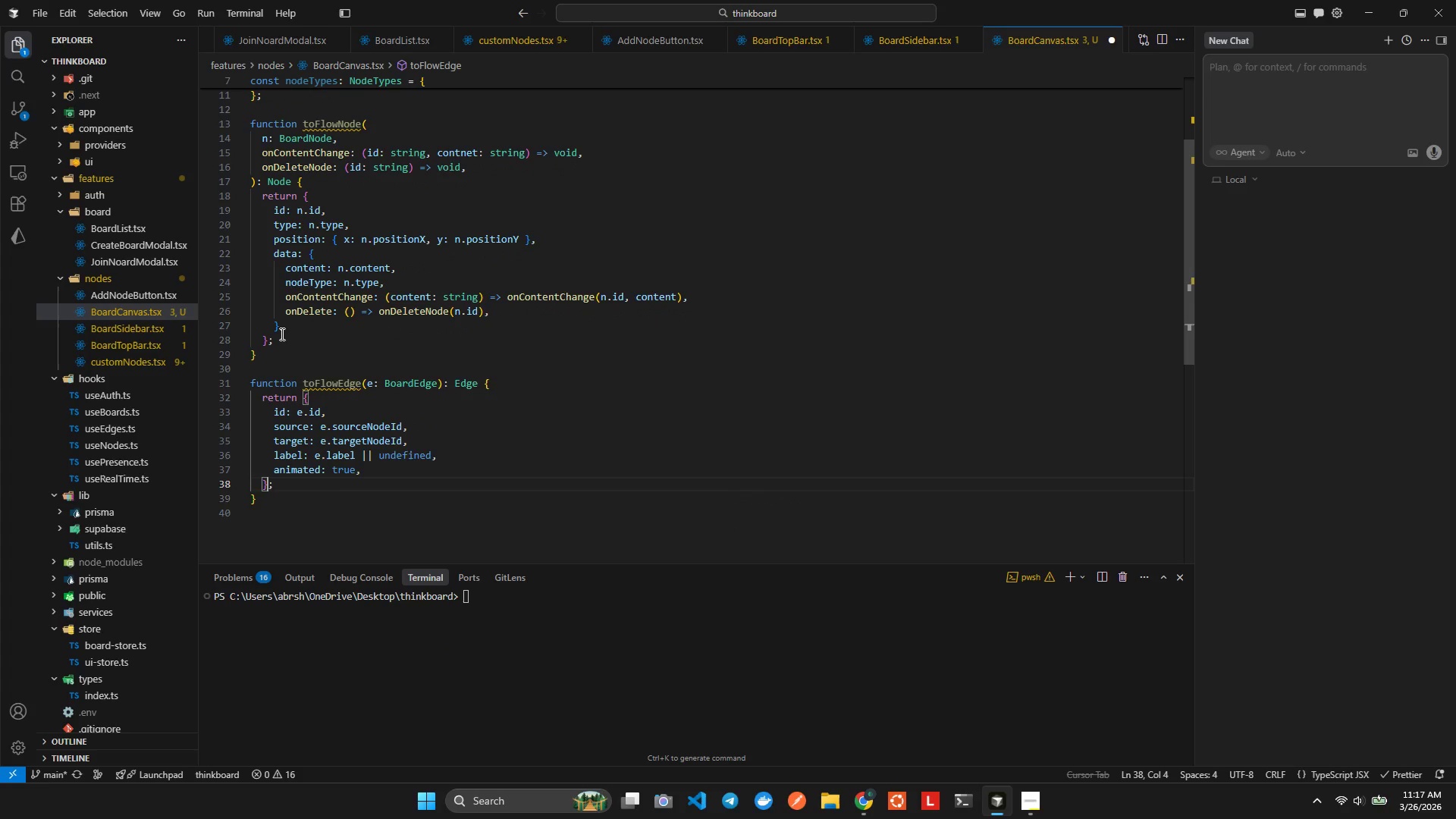 
key(ArrowLeft)
 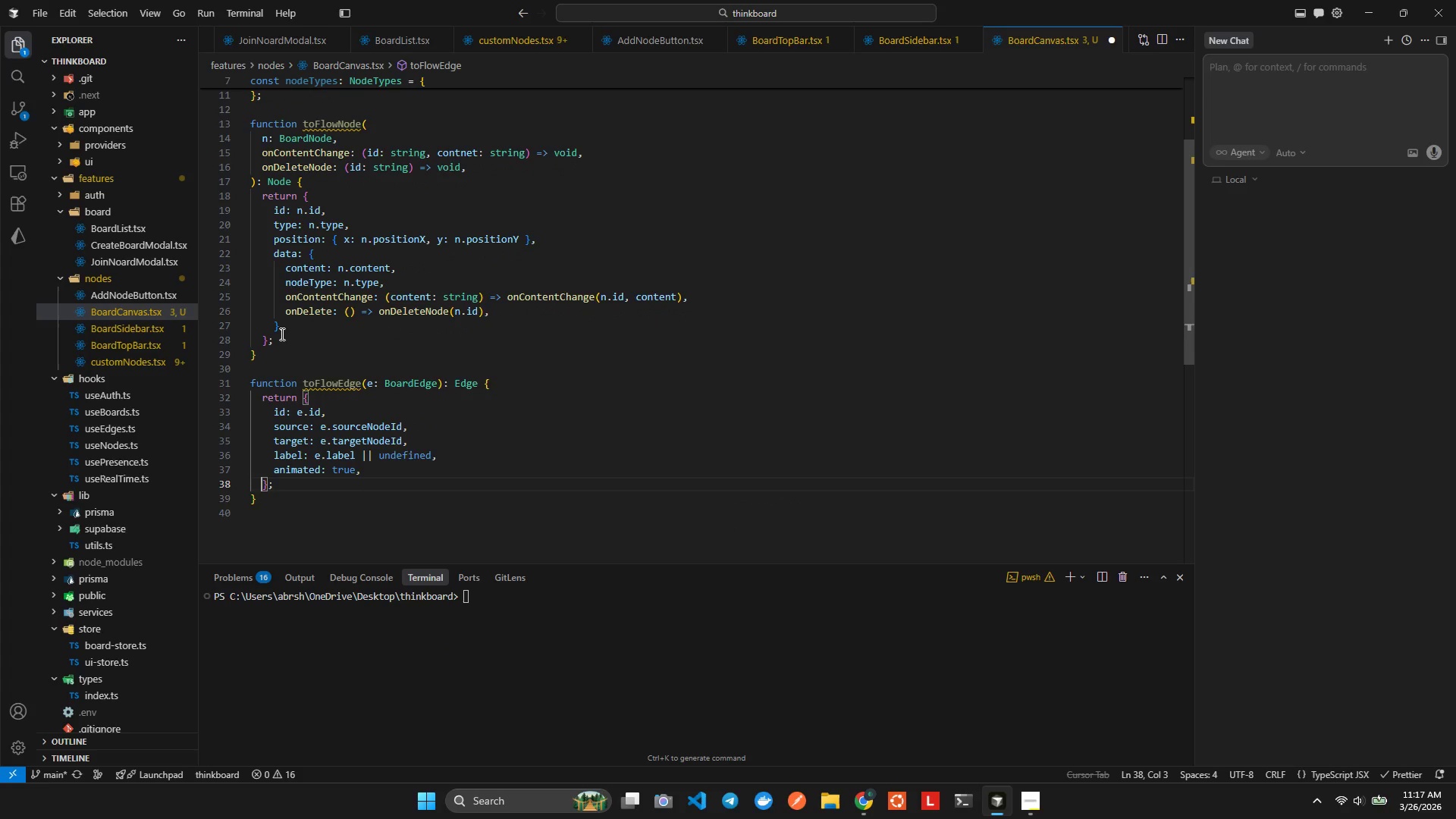 
key(ArrowLeft)
 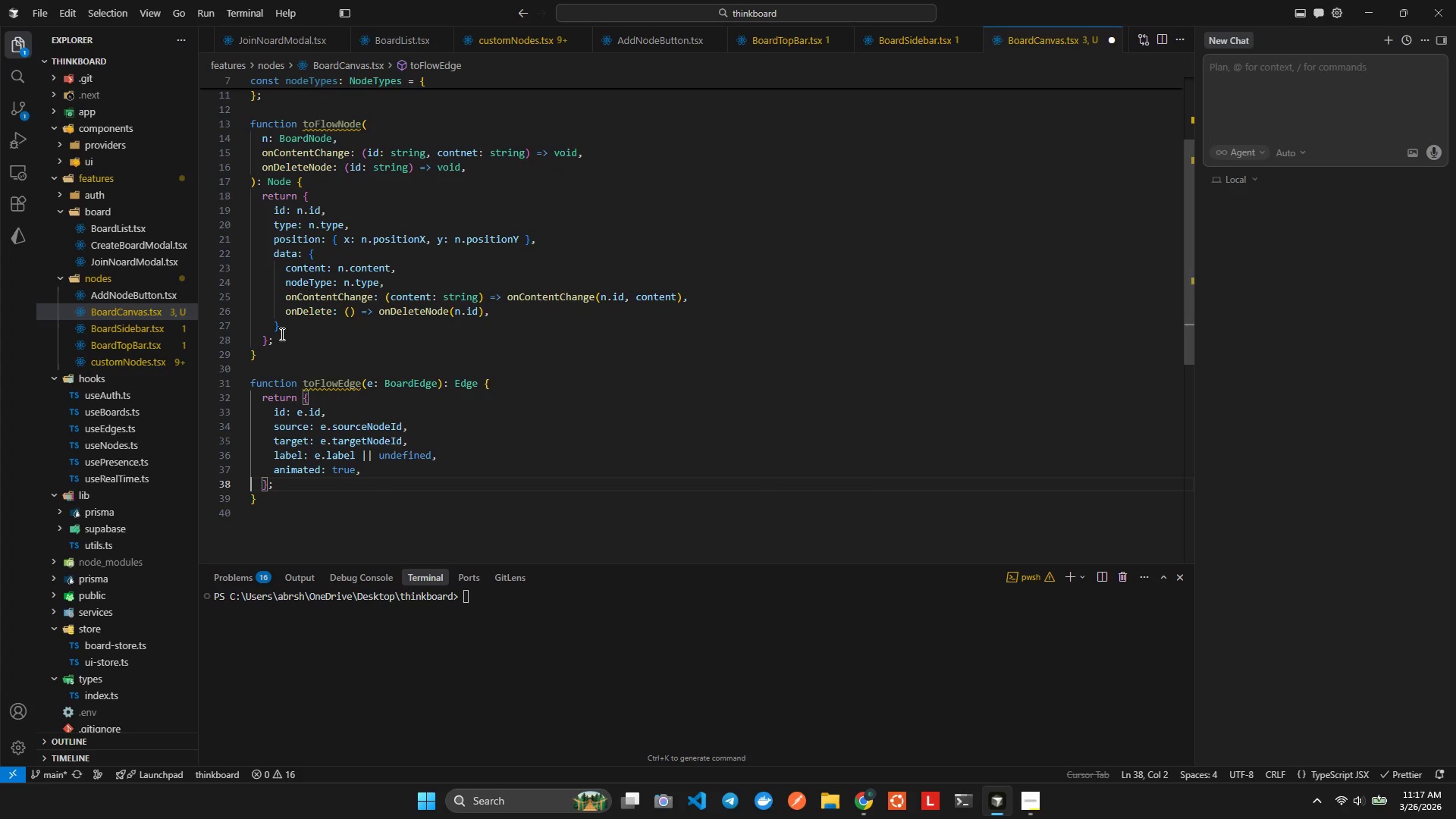 
key(ArrowLeft)
 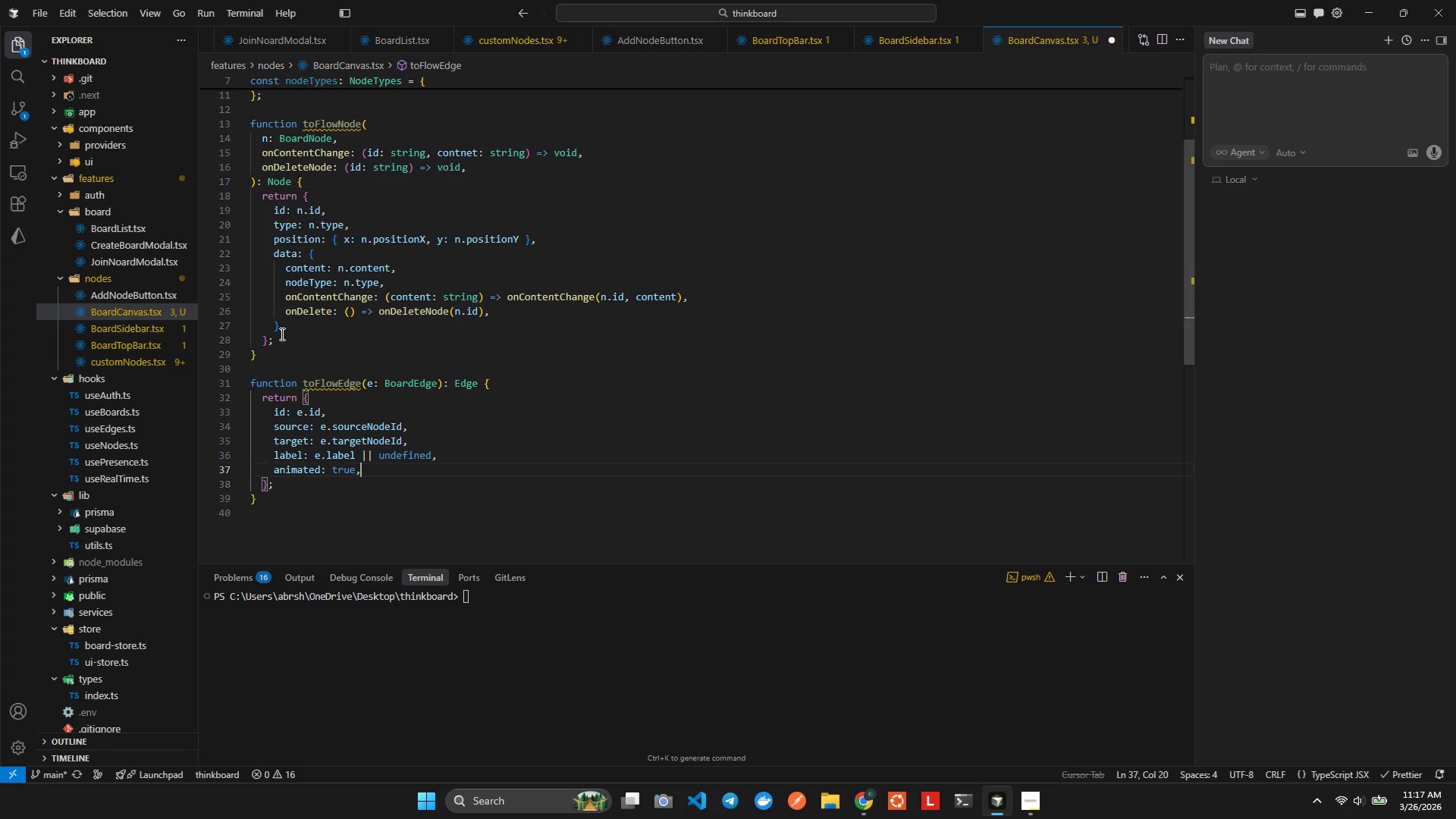 
key(ArrowLeft)
 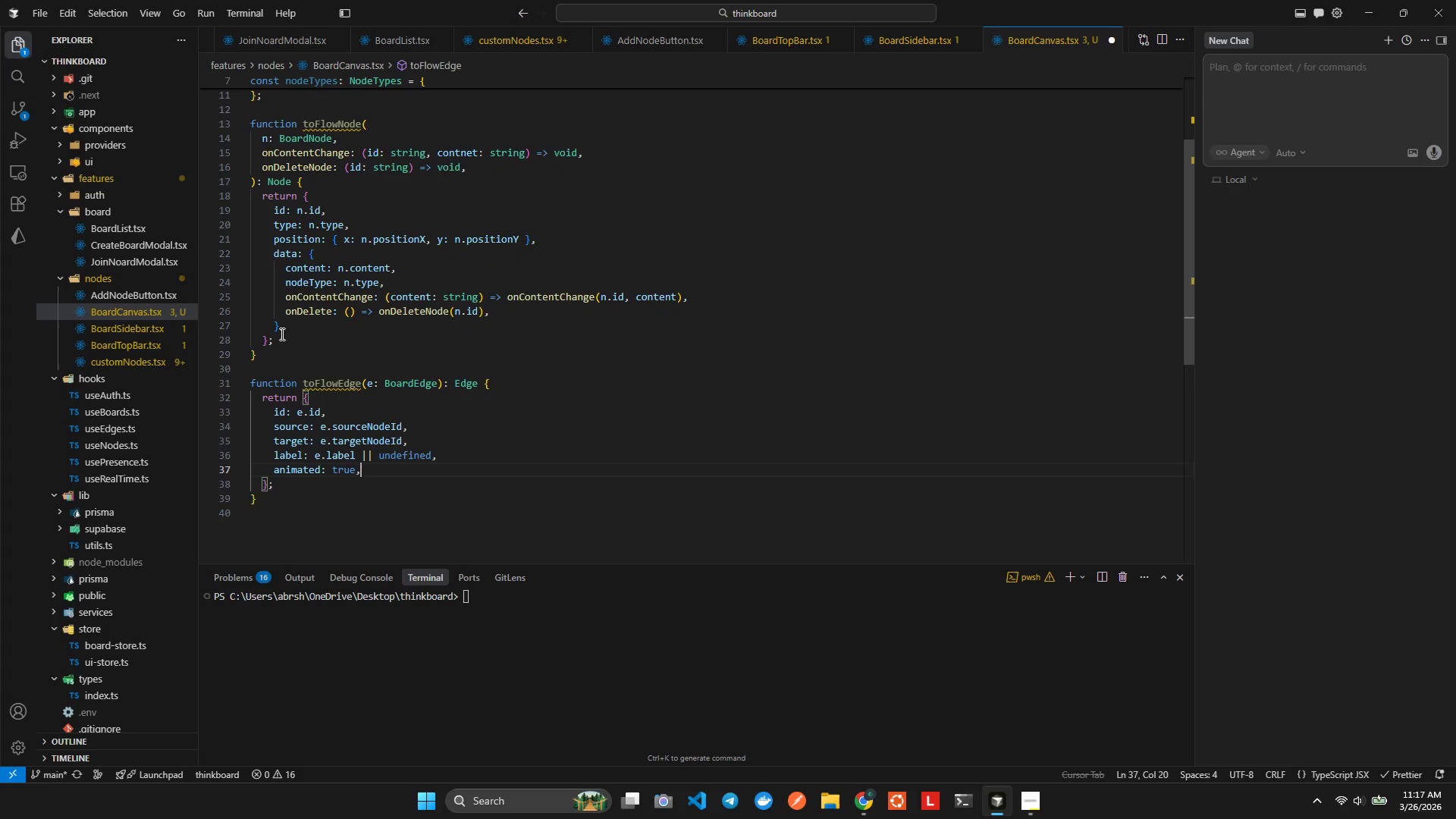 
key(Enter)
 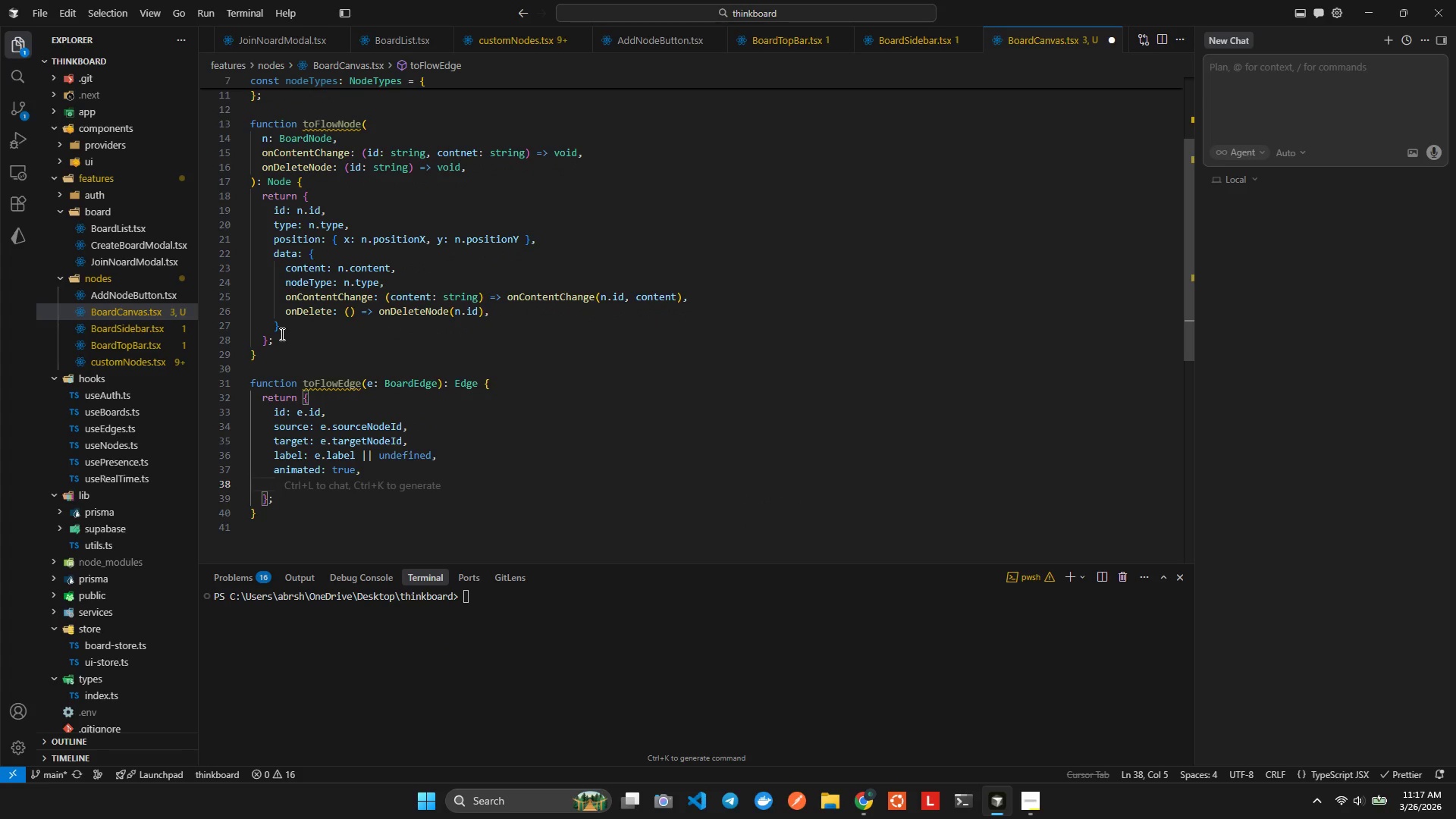 
type(sty)
 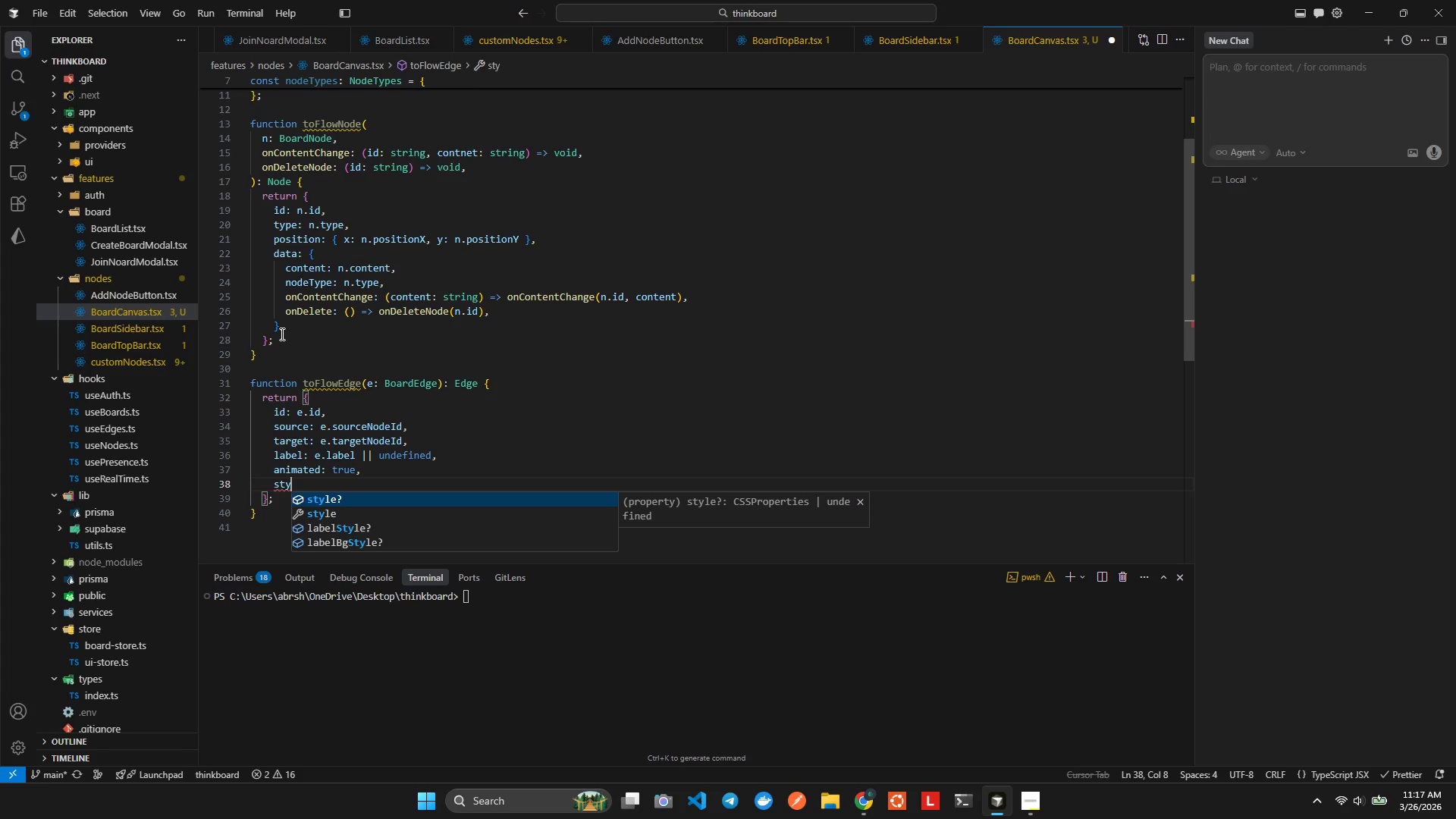 
key(Enter)
 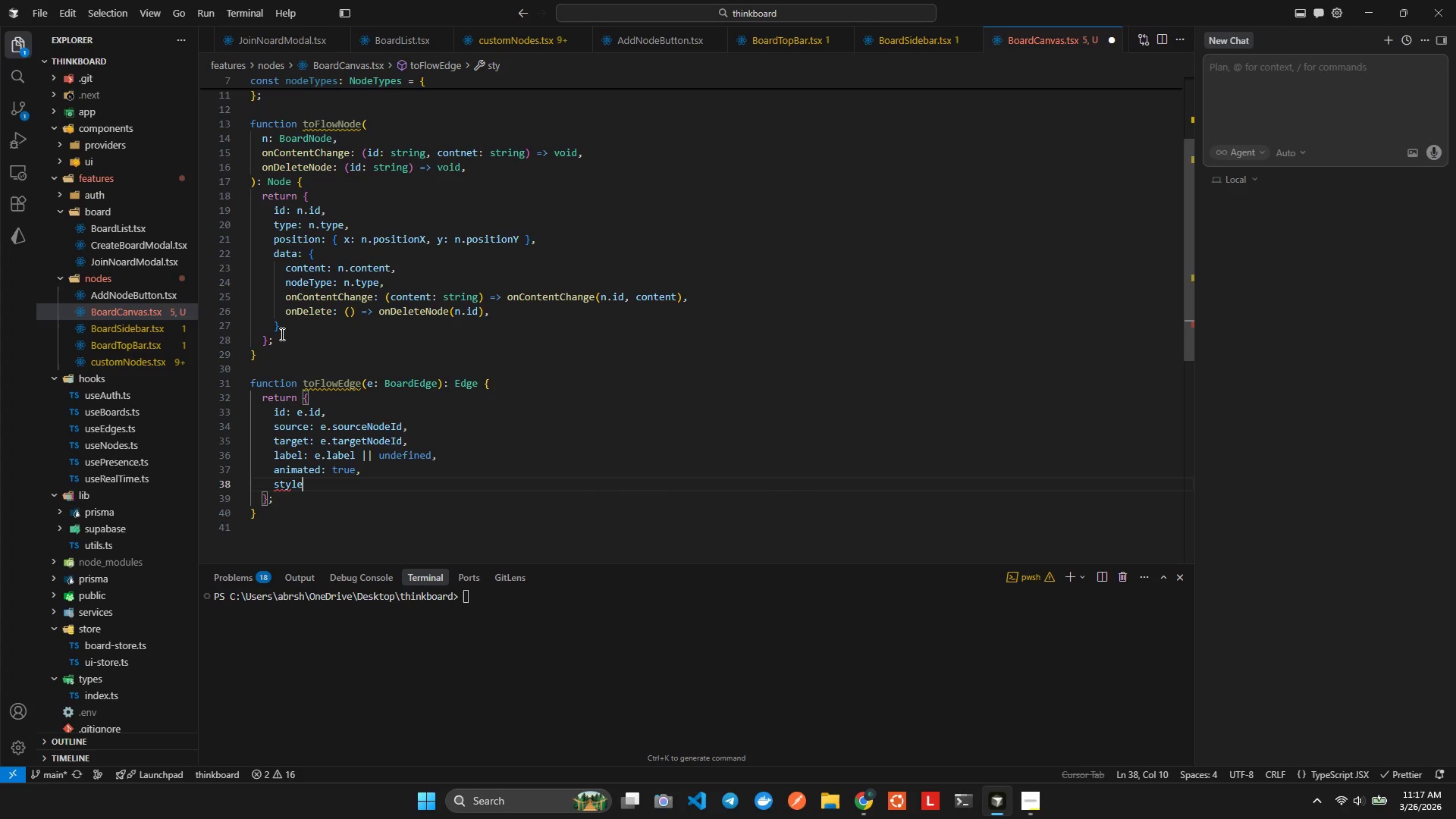 
type(: {stro)
 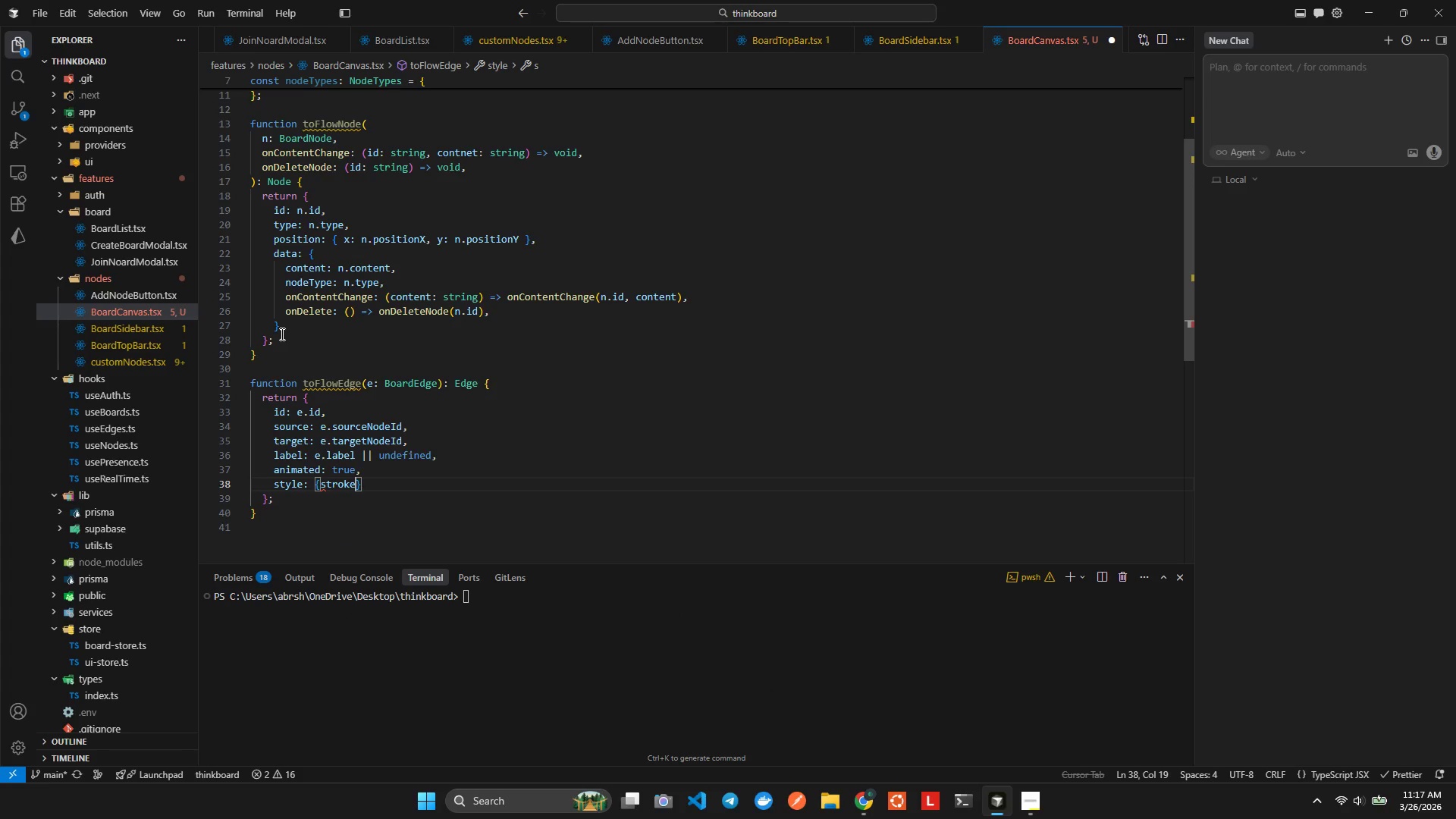 
 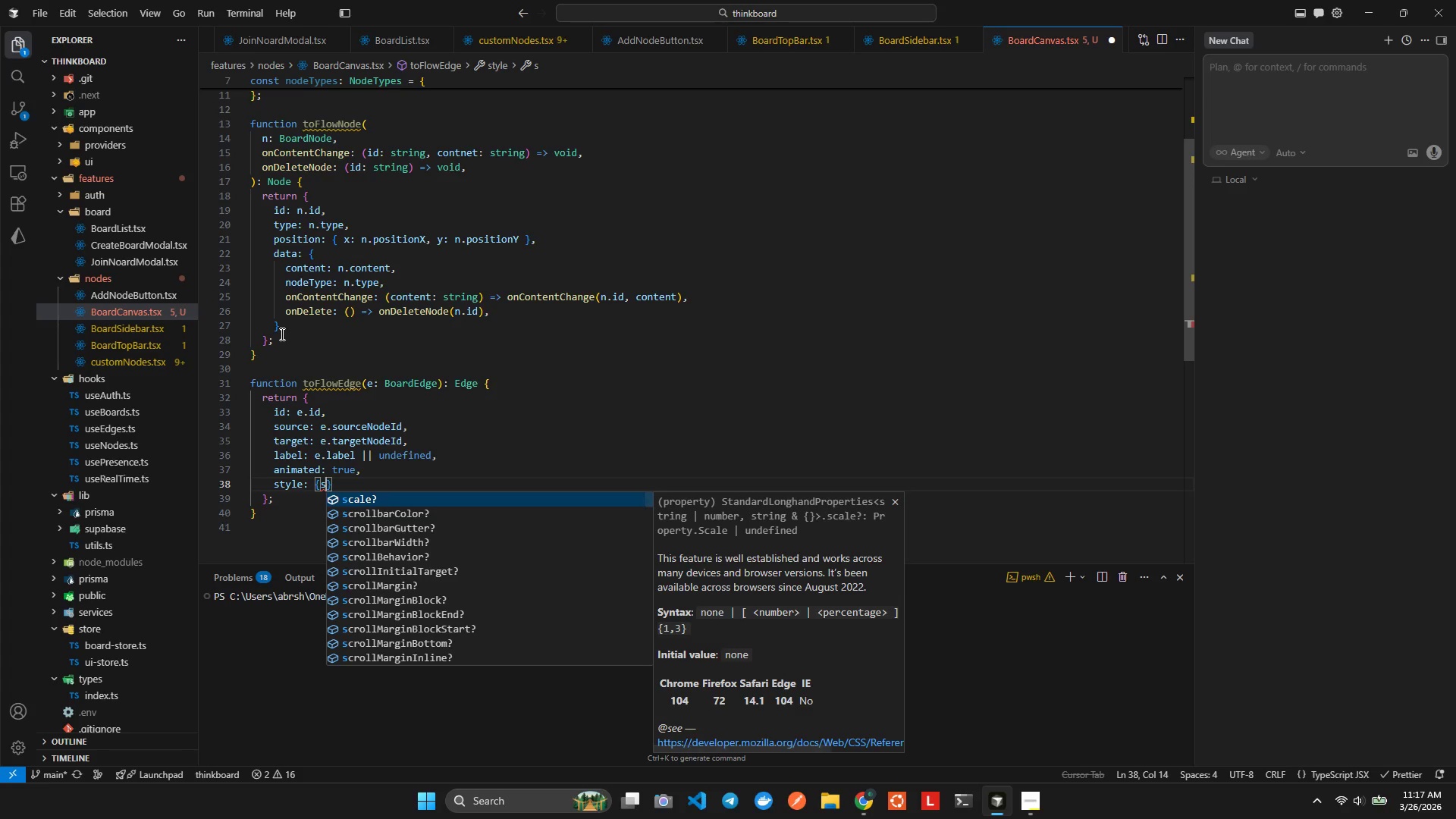 
key(Enter)
 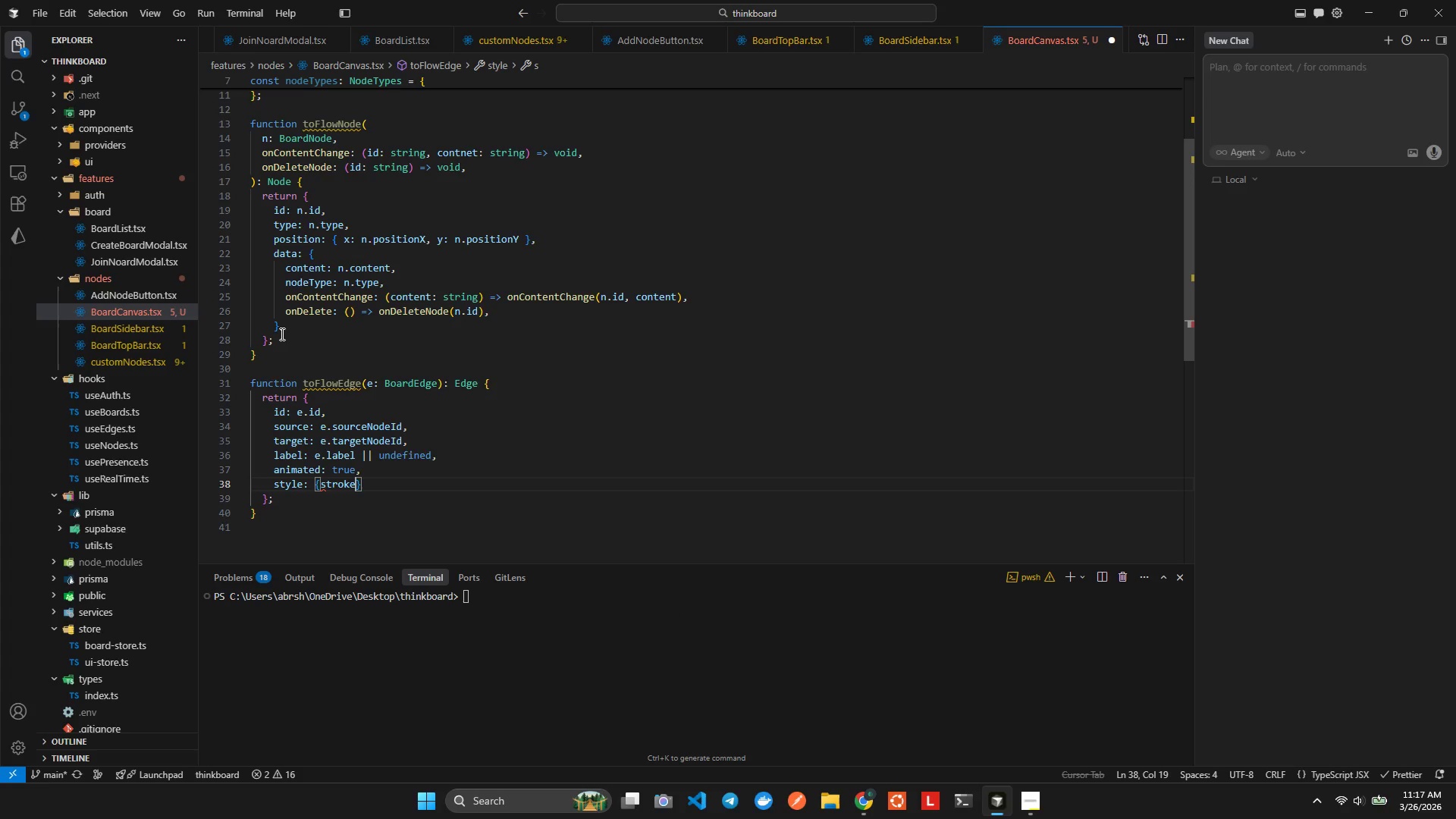 
key(Shift+Semicolon)
 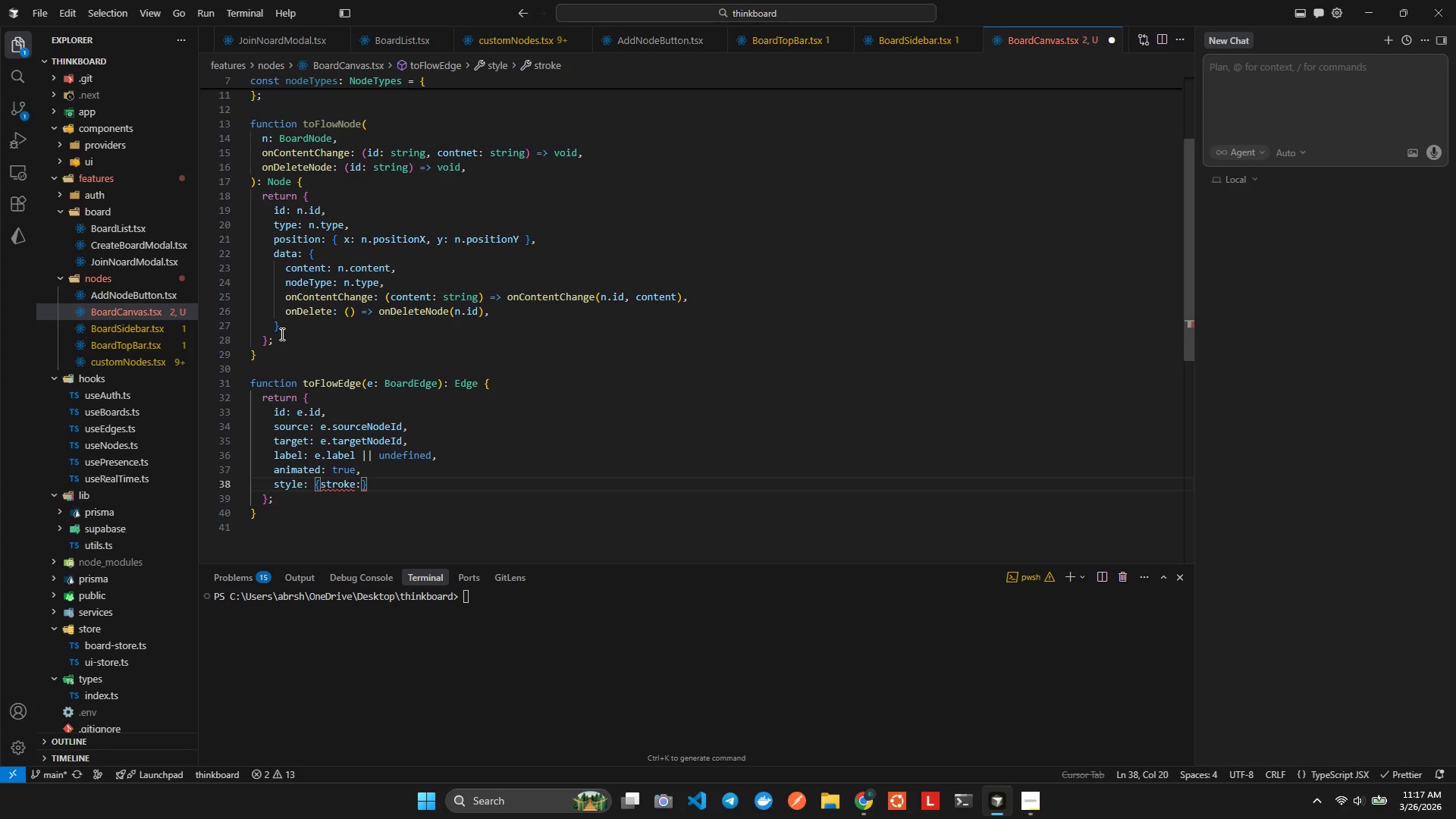 
key(Space)
 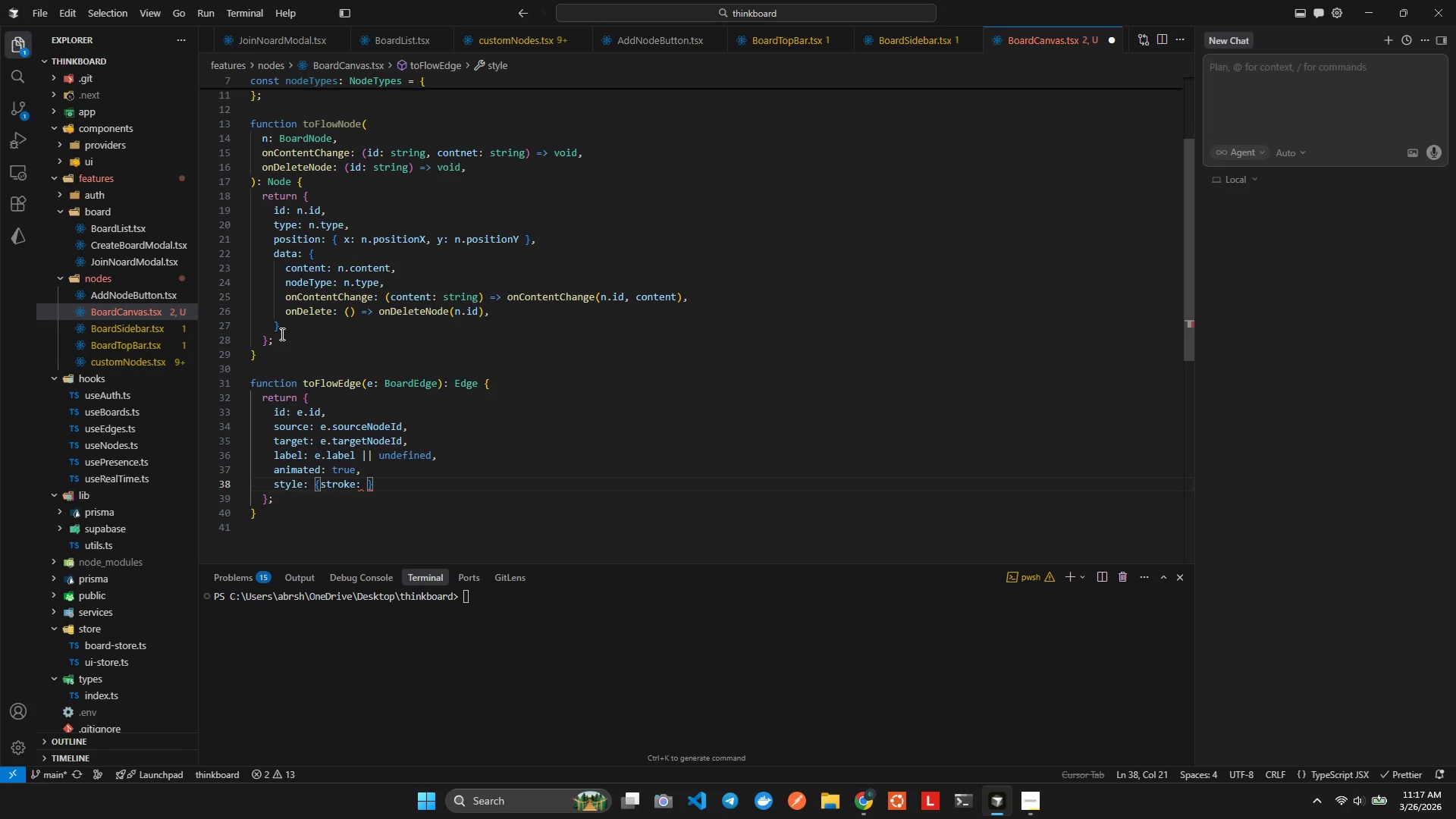 
key(1)
 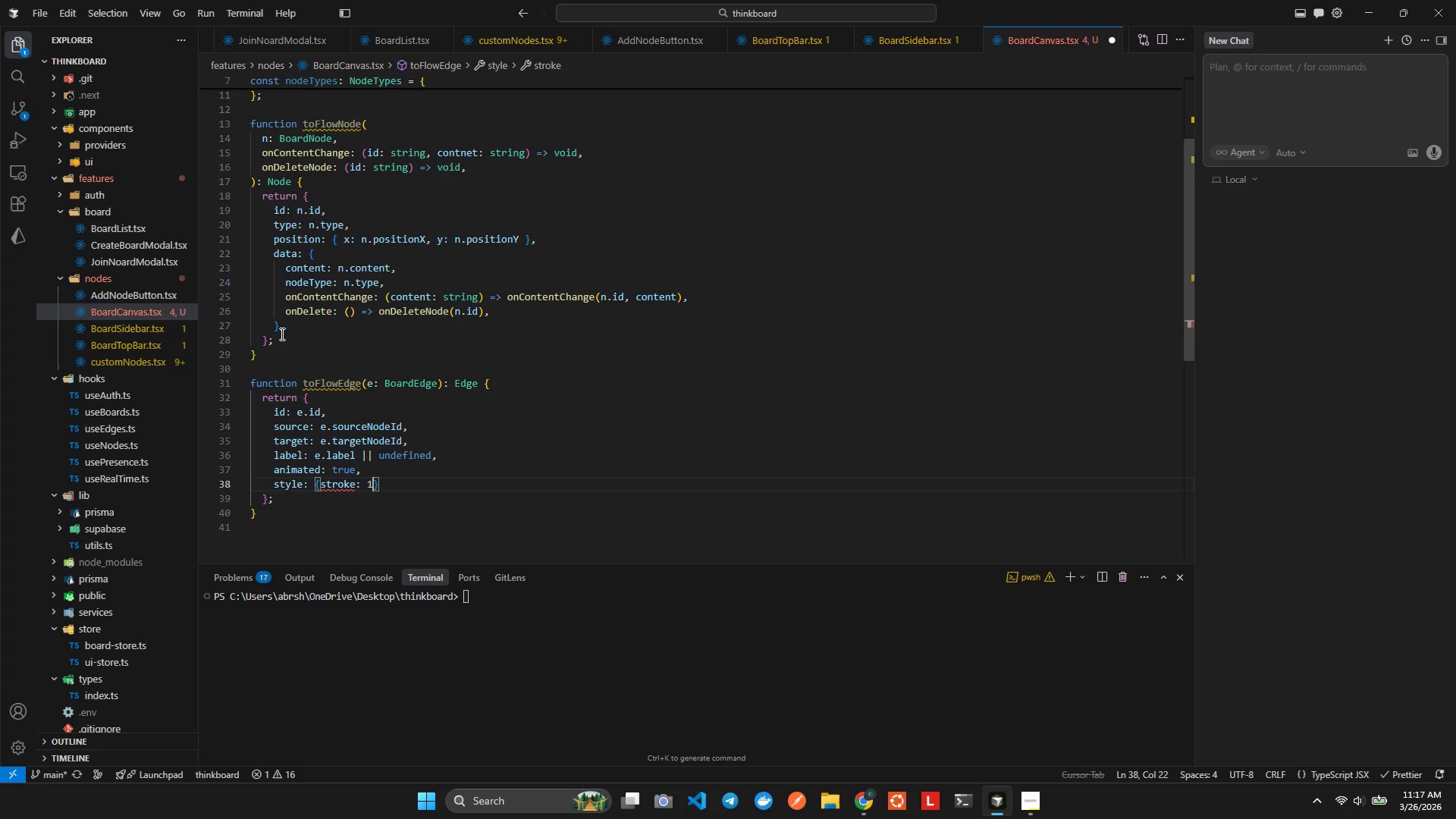 
key(Backspace)
 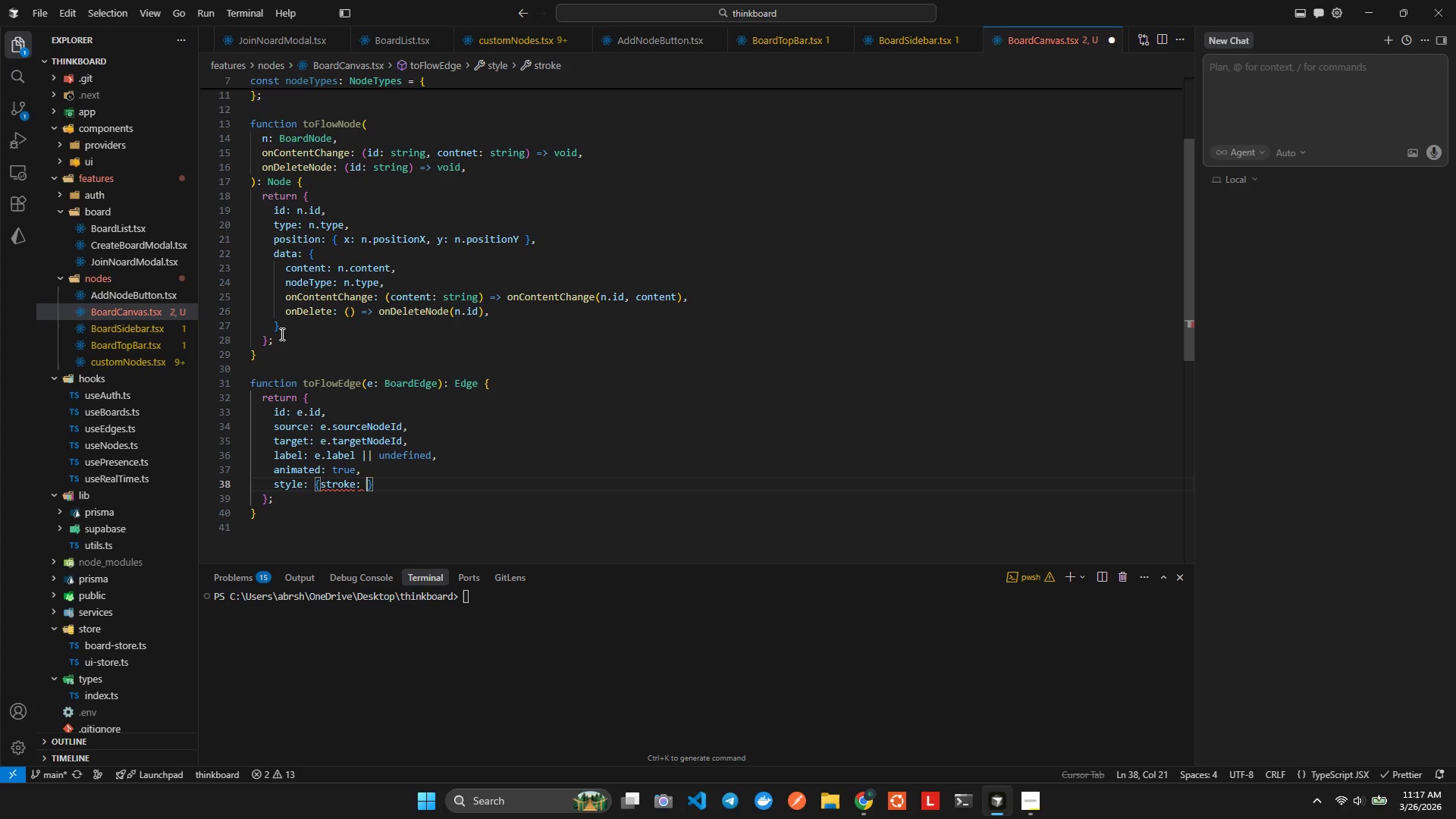 
key(Quote)
 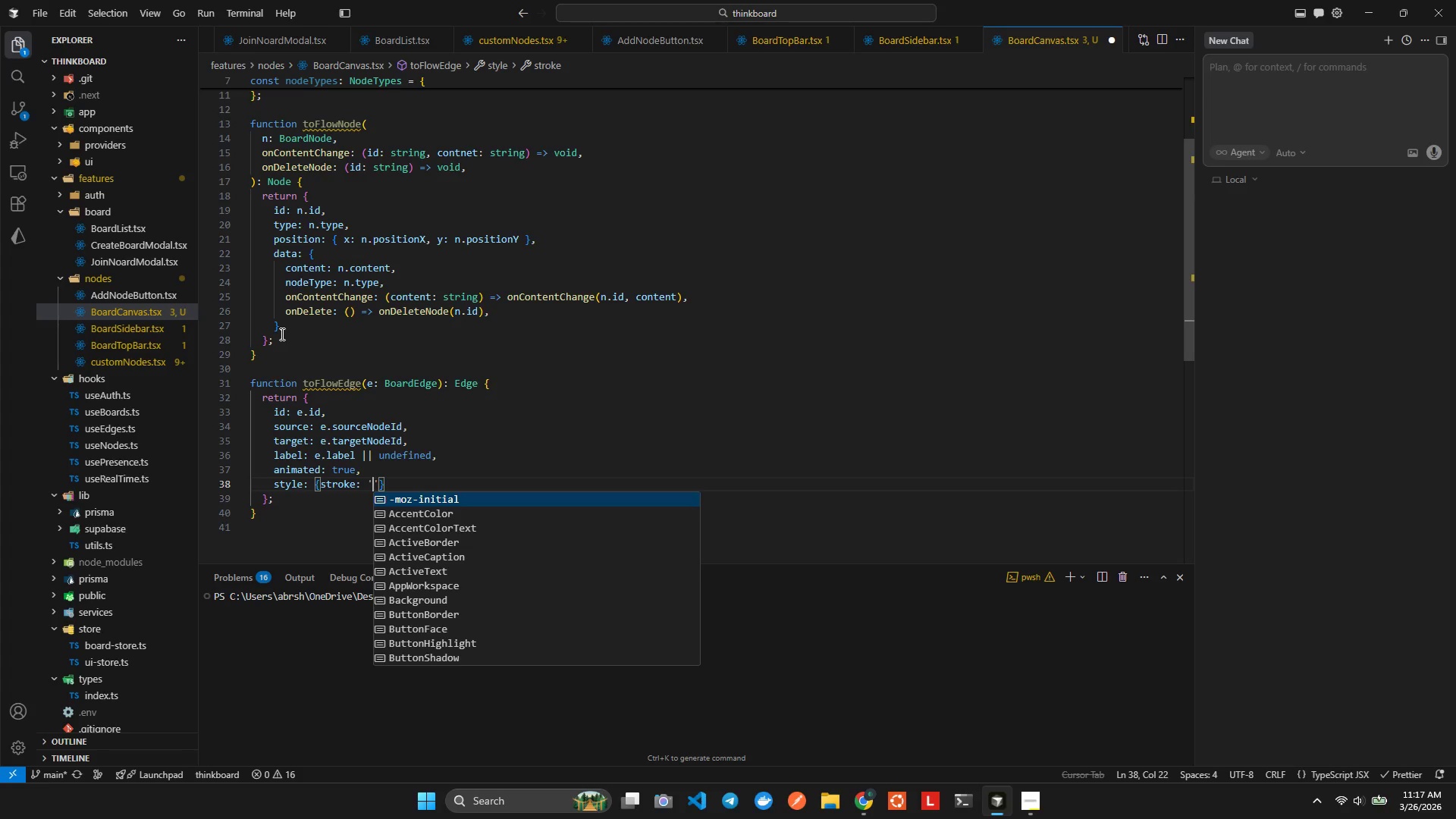 
key(Shift+3)
 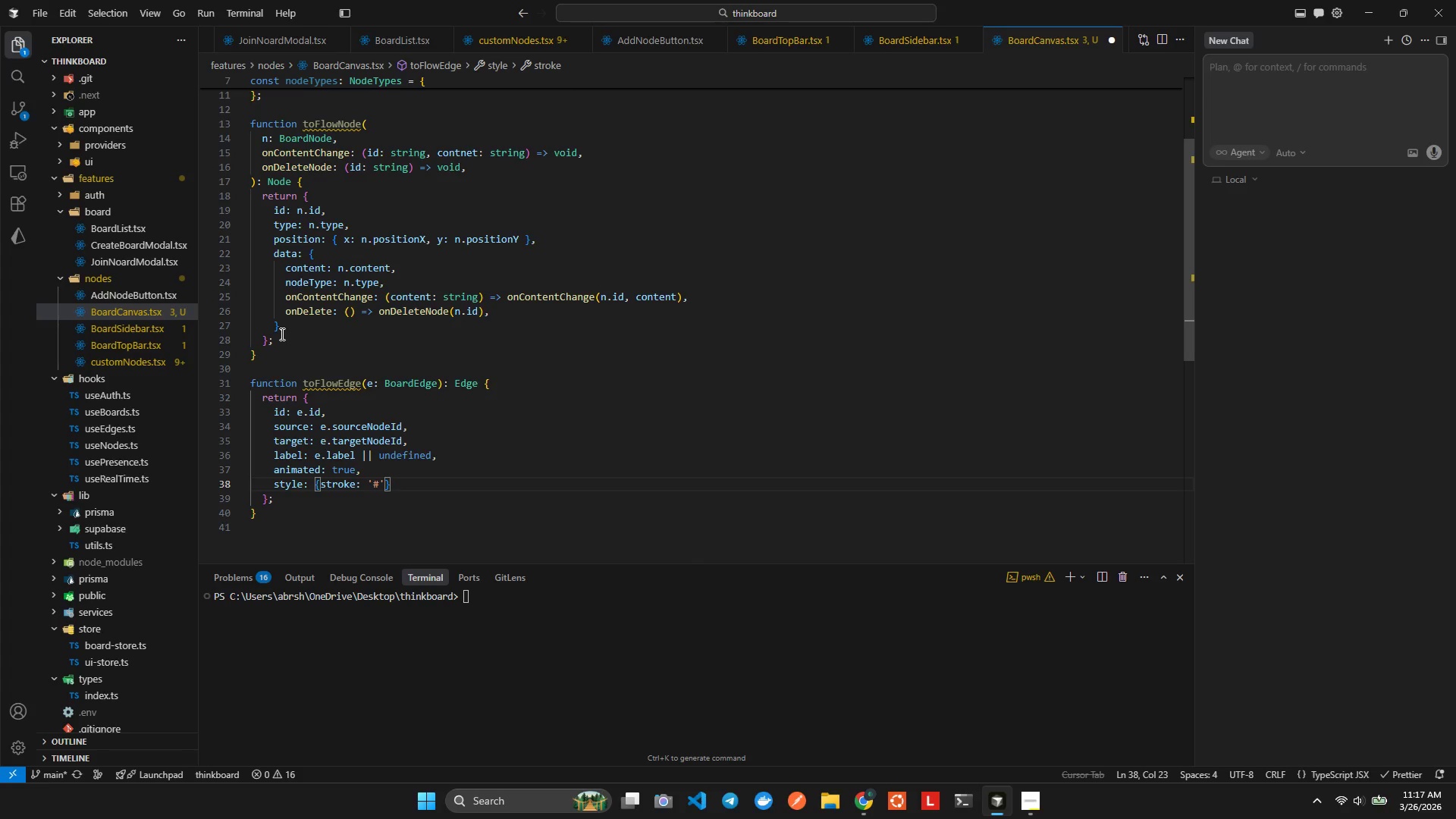 
type(94a3b)
 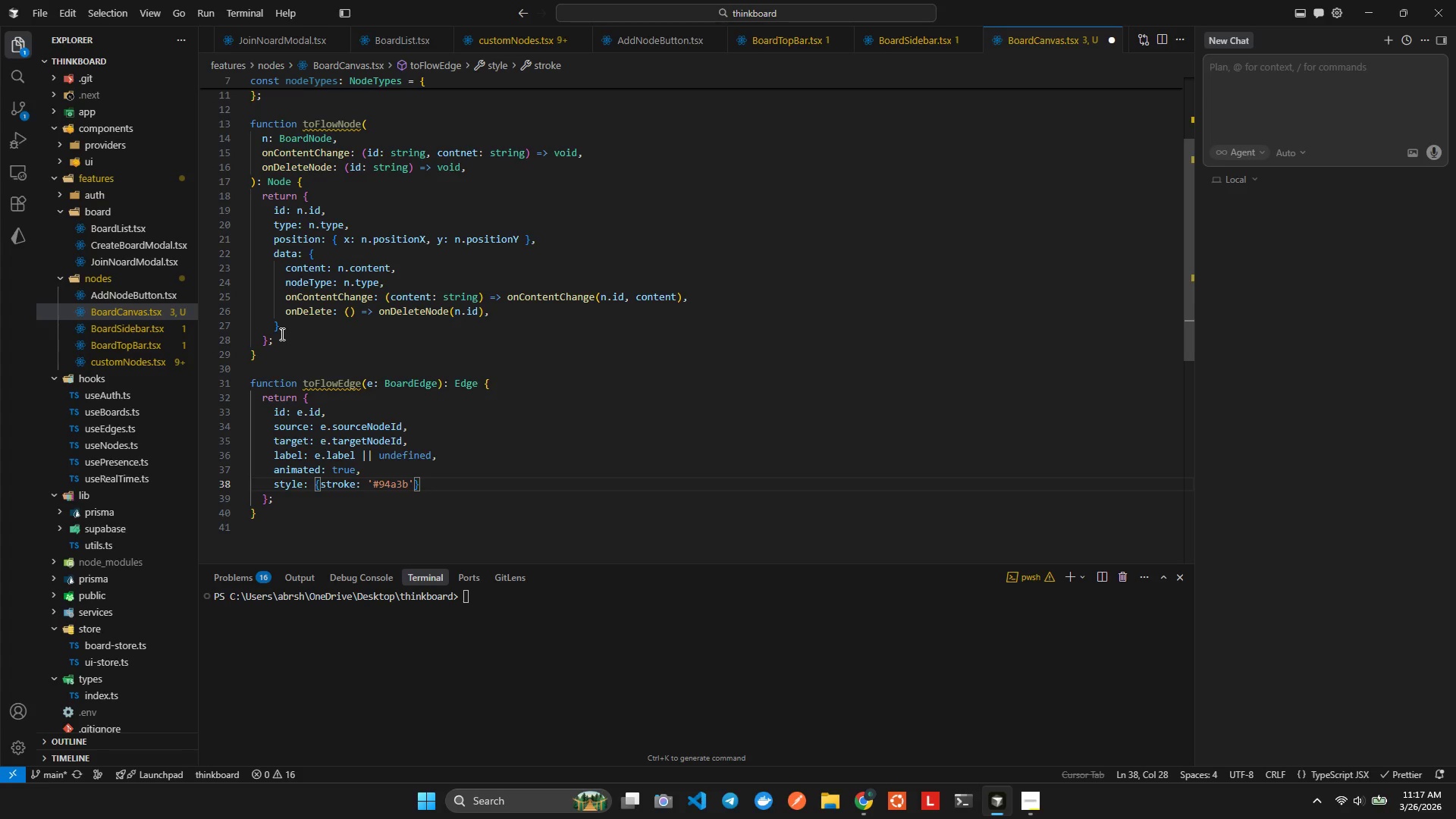 
key(8)
 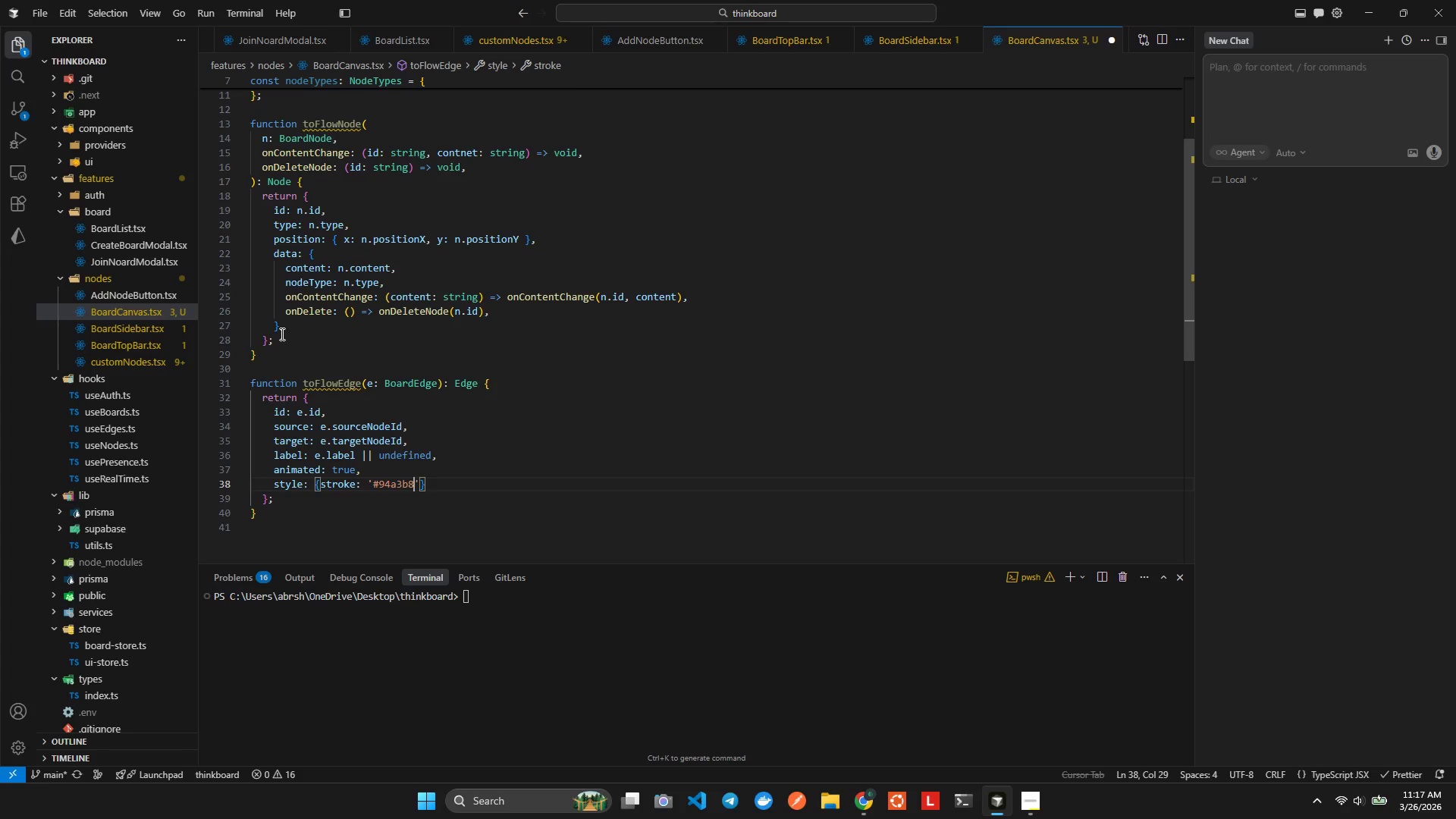 
key(ArrowRight)
 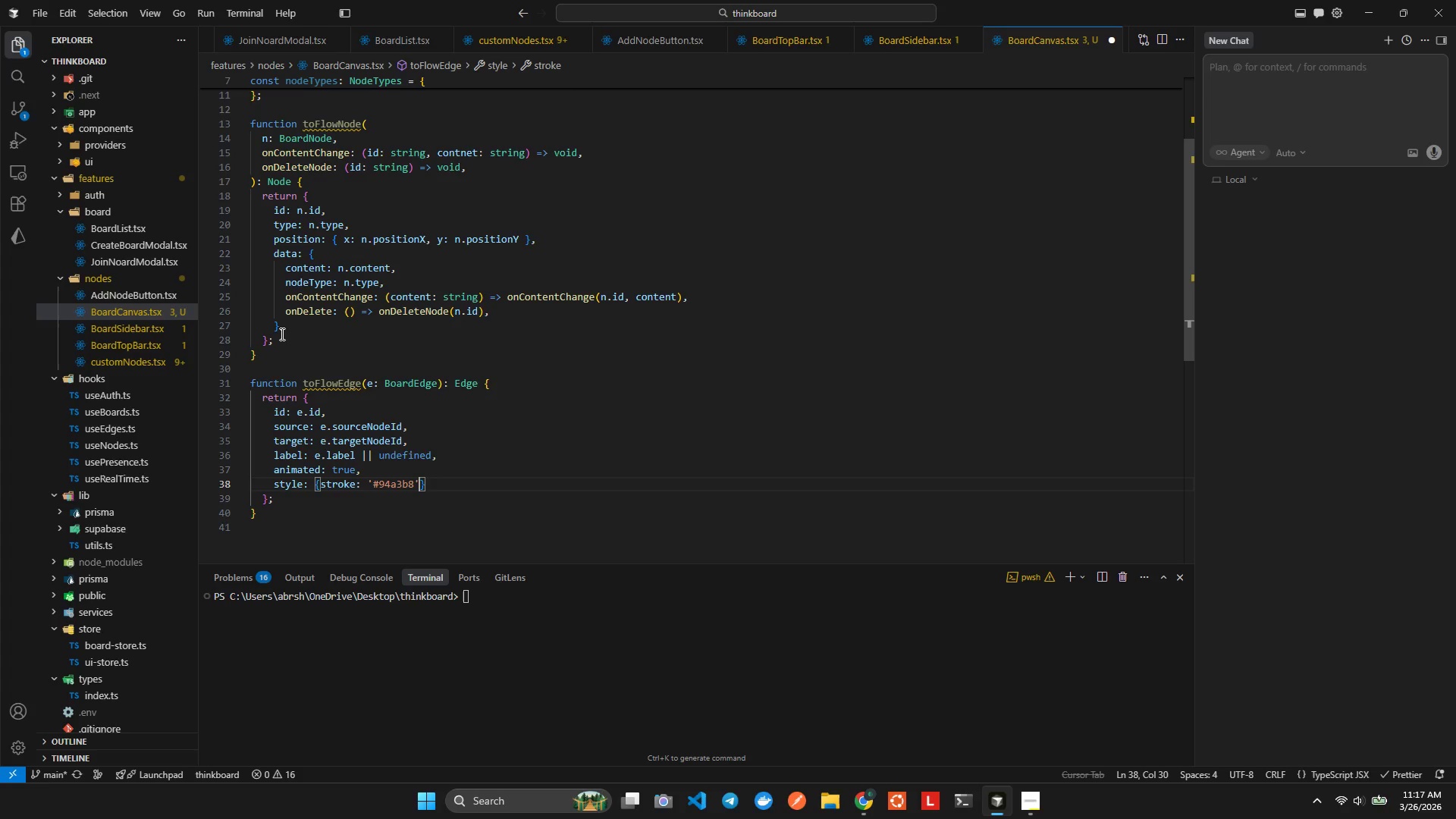 
type(, strkwo)
key(Backspace)
 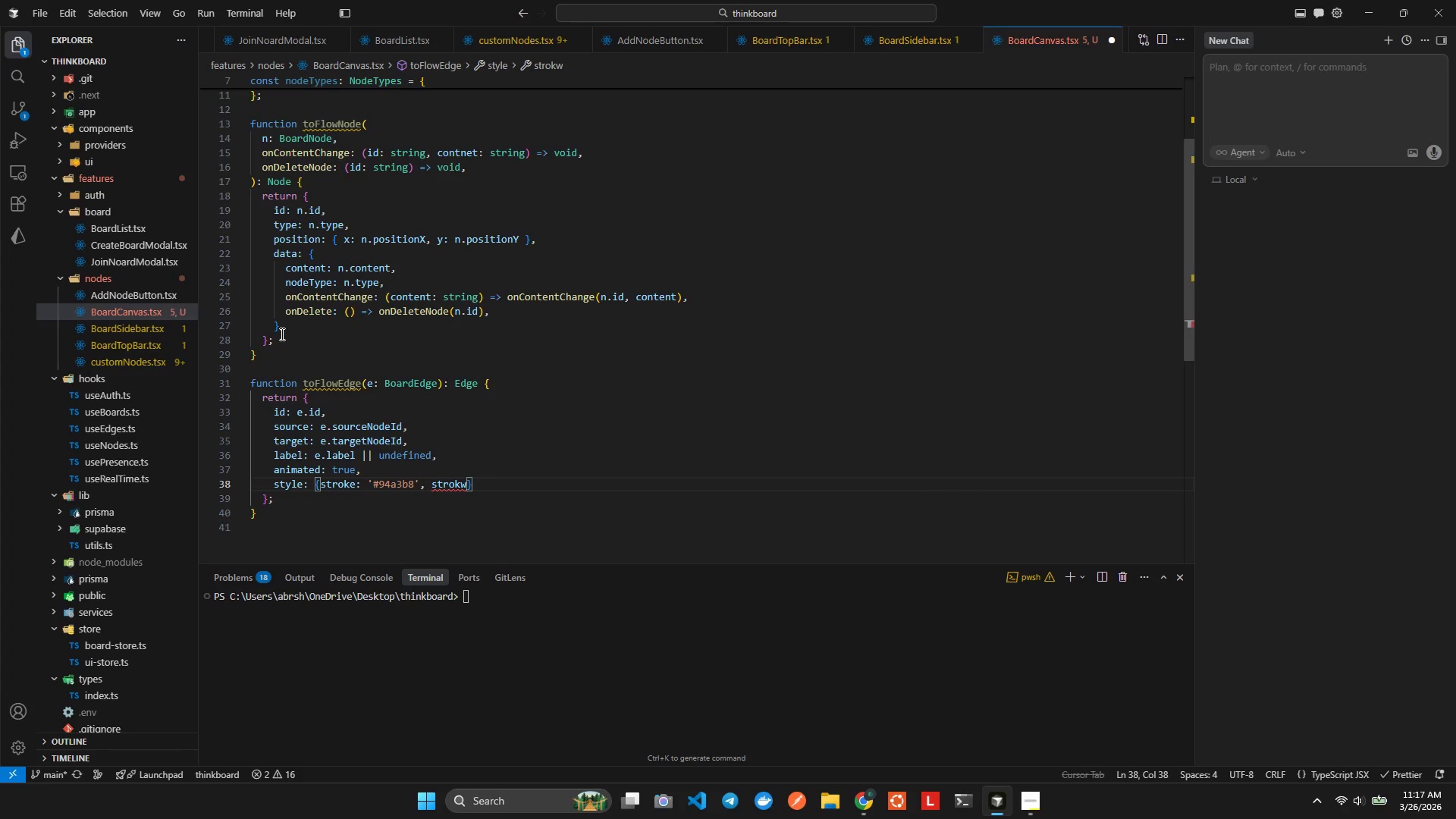 
key(Control+Space)
 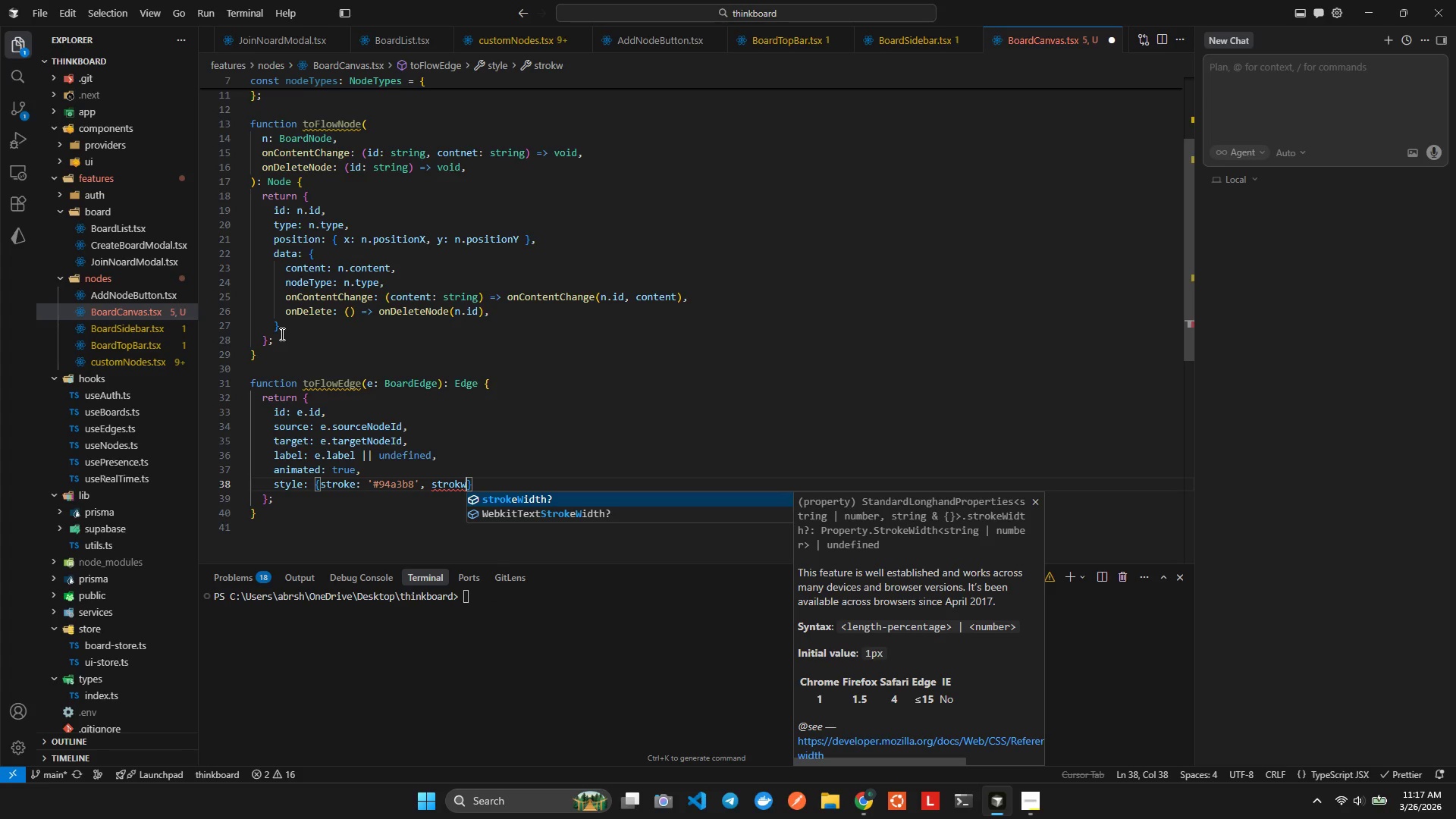 
key(Enter)
 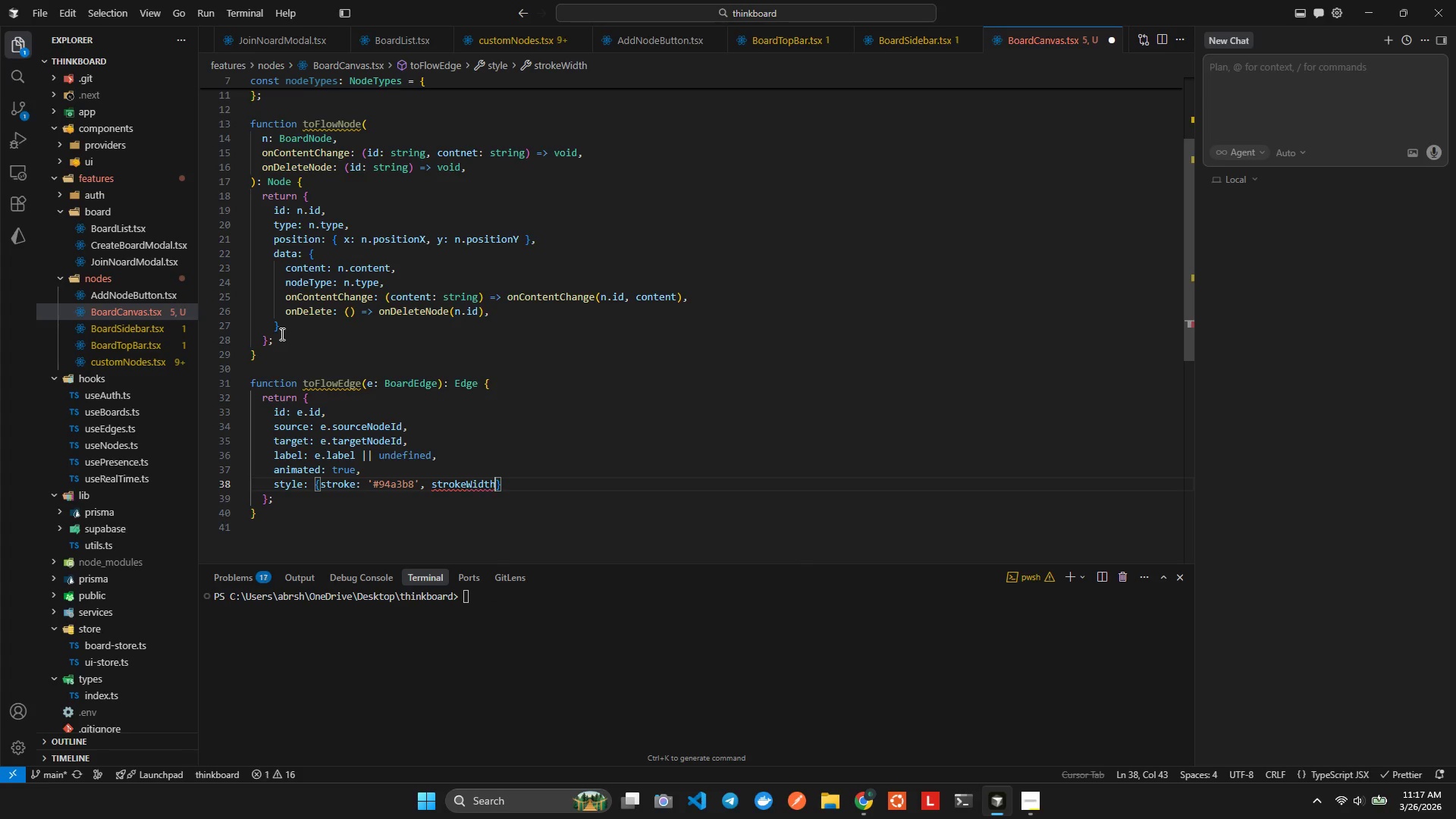 
hold_key(key=ShiftLeft, duration=0.41)
 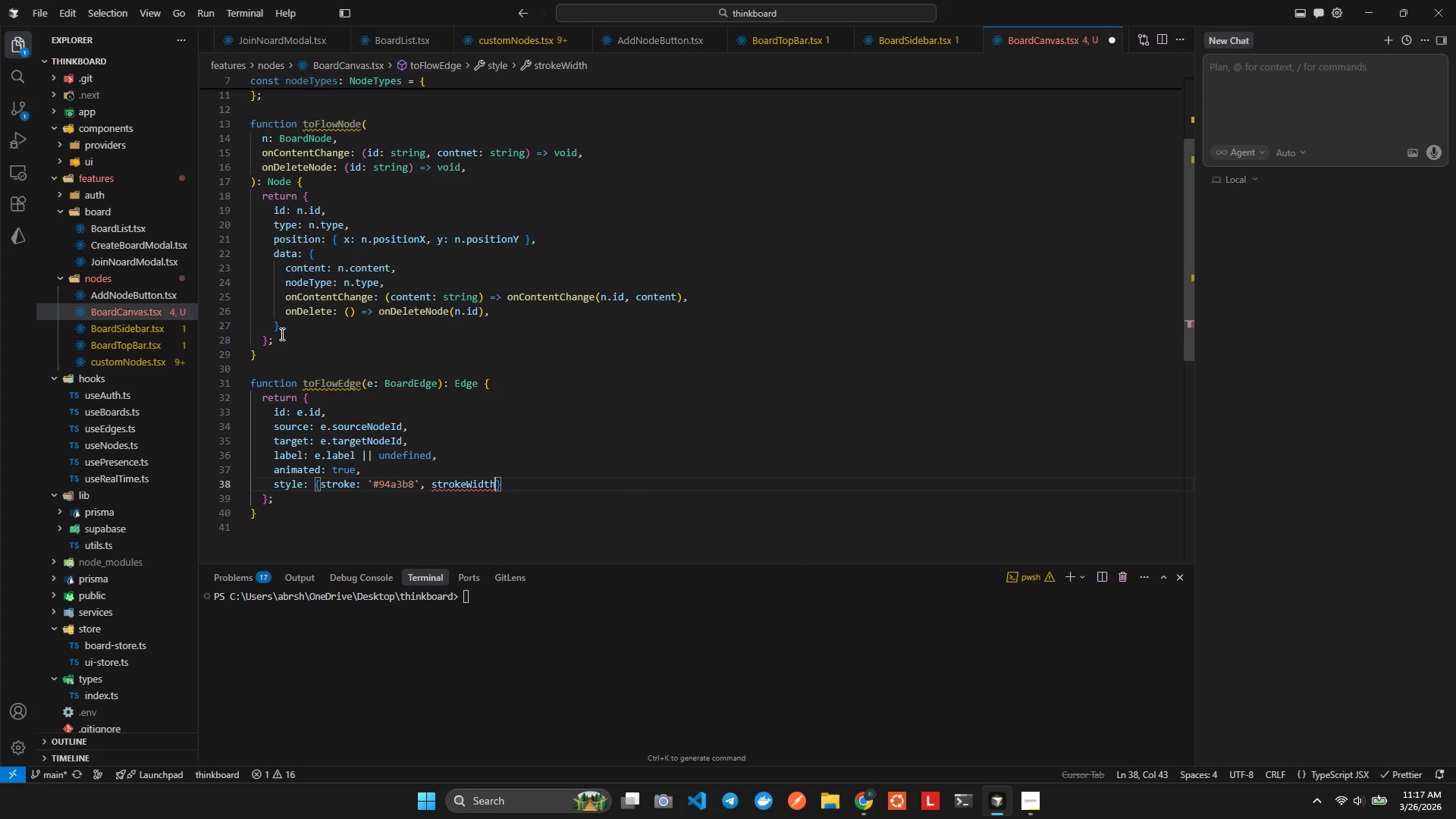 
key(Shift+Semicolon)
 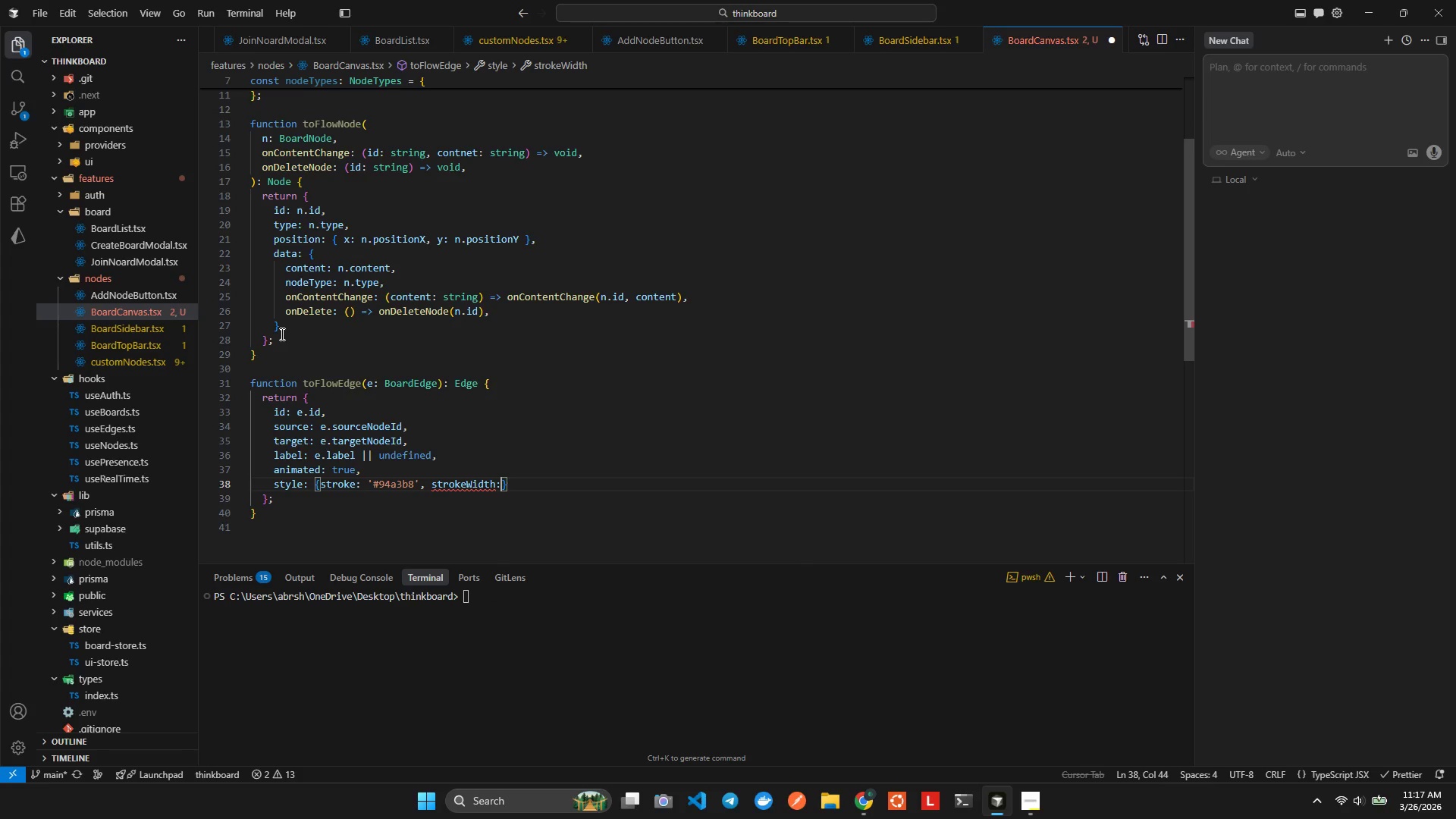 
key(2)
 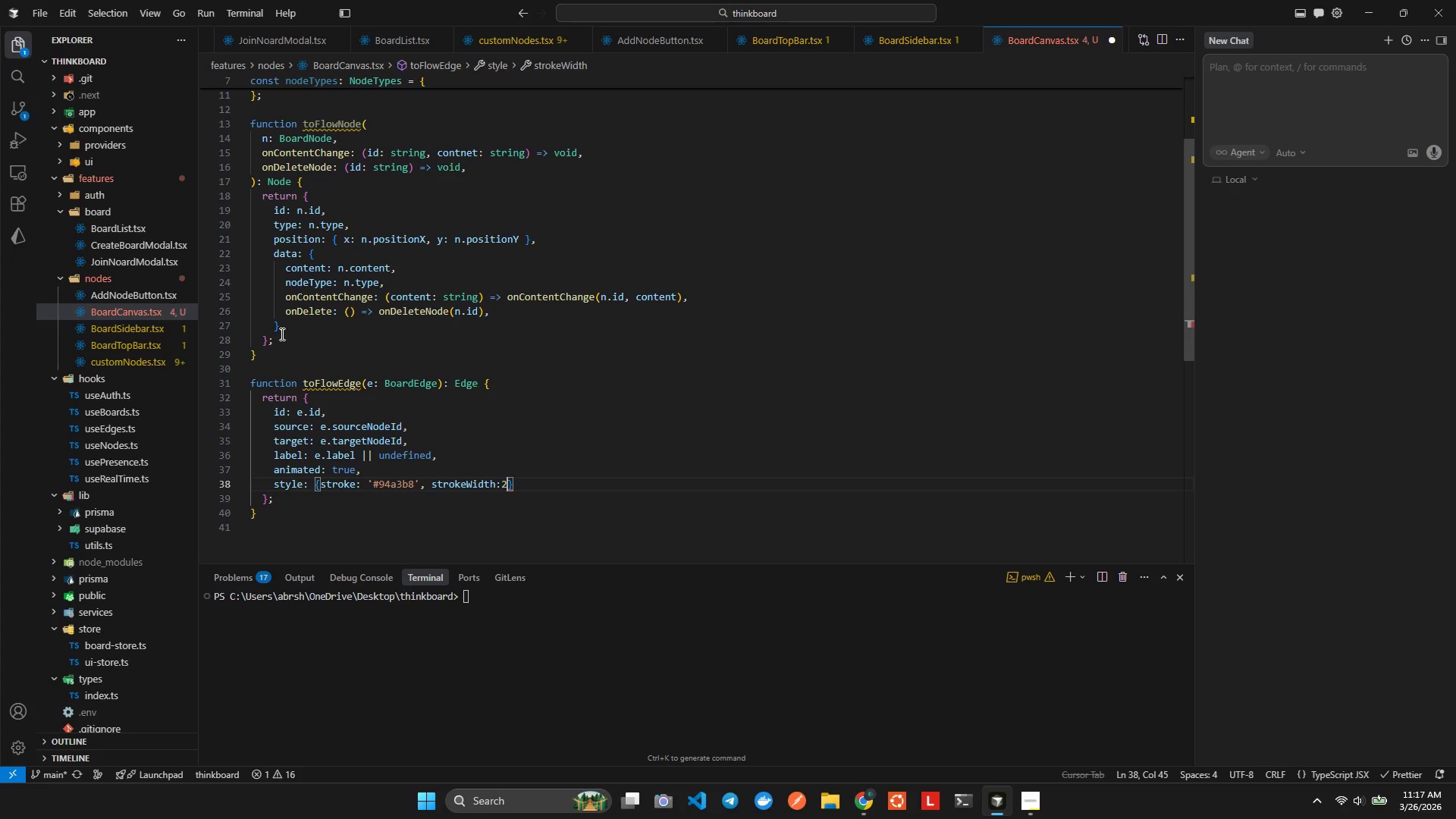 
key(Shift+ShiftLeft)
 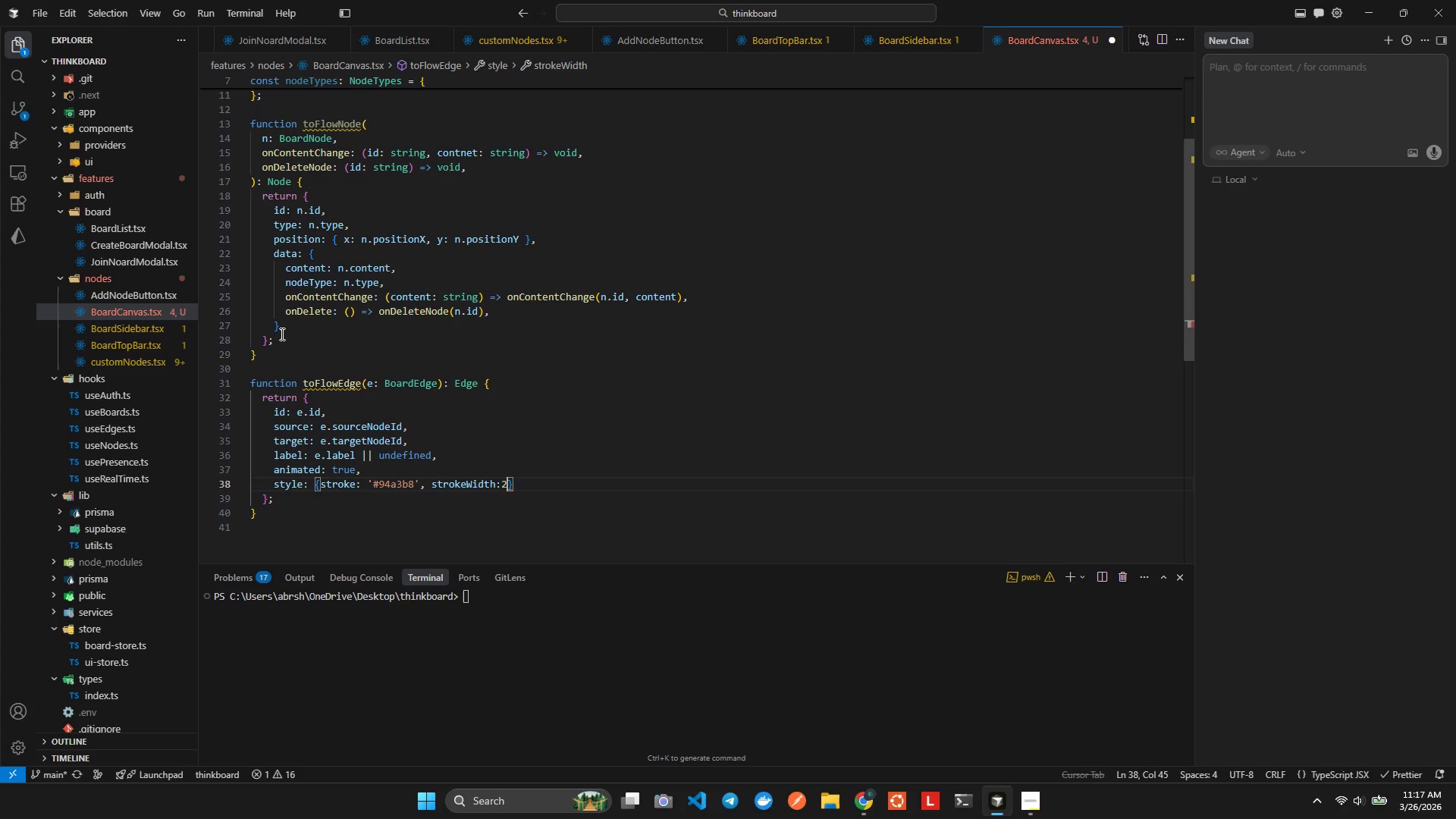 
key(Alt+Shift+AltLeft)
 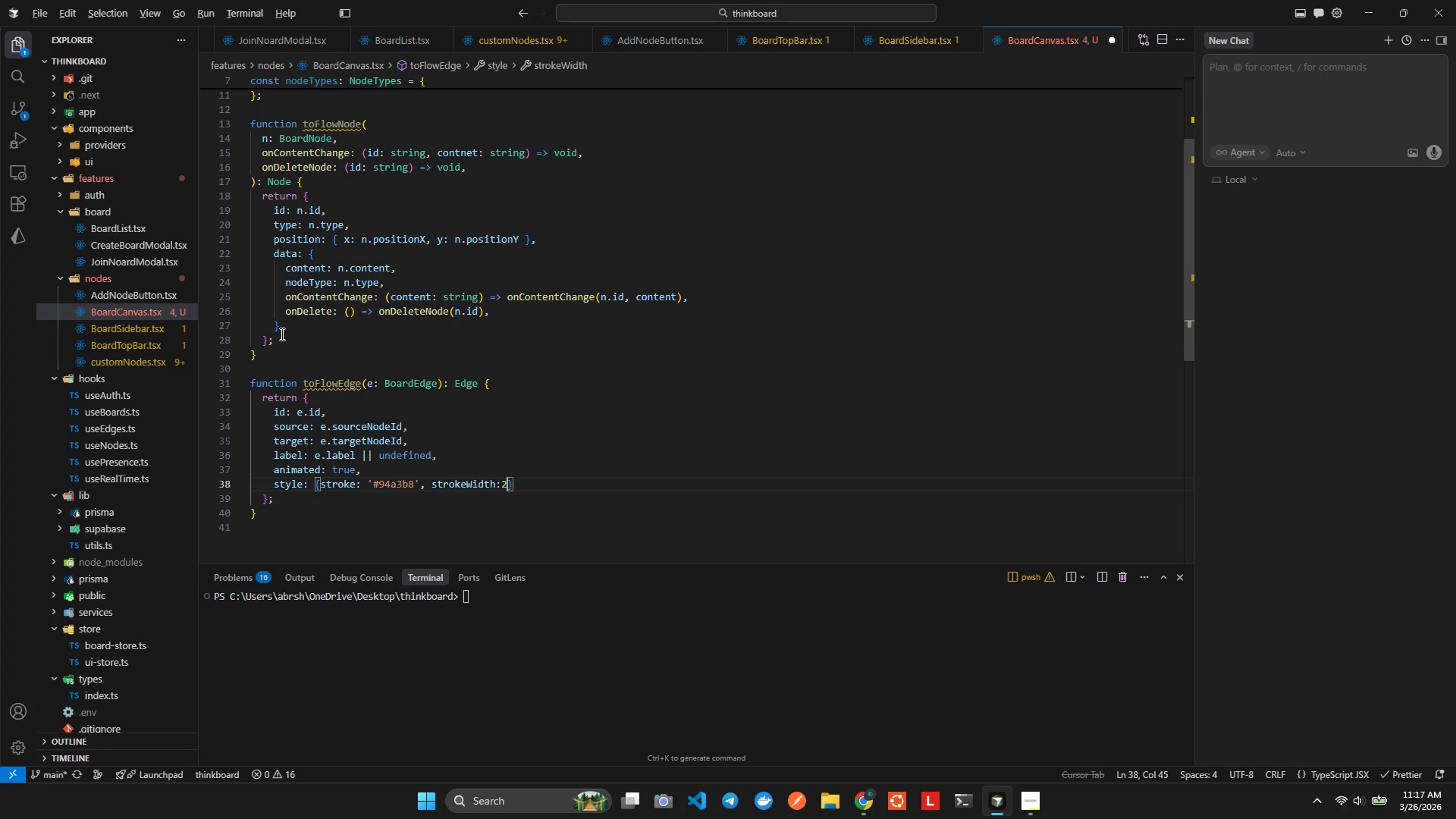 
key(Alt+Shift+F)
 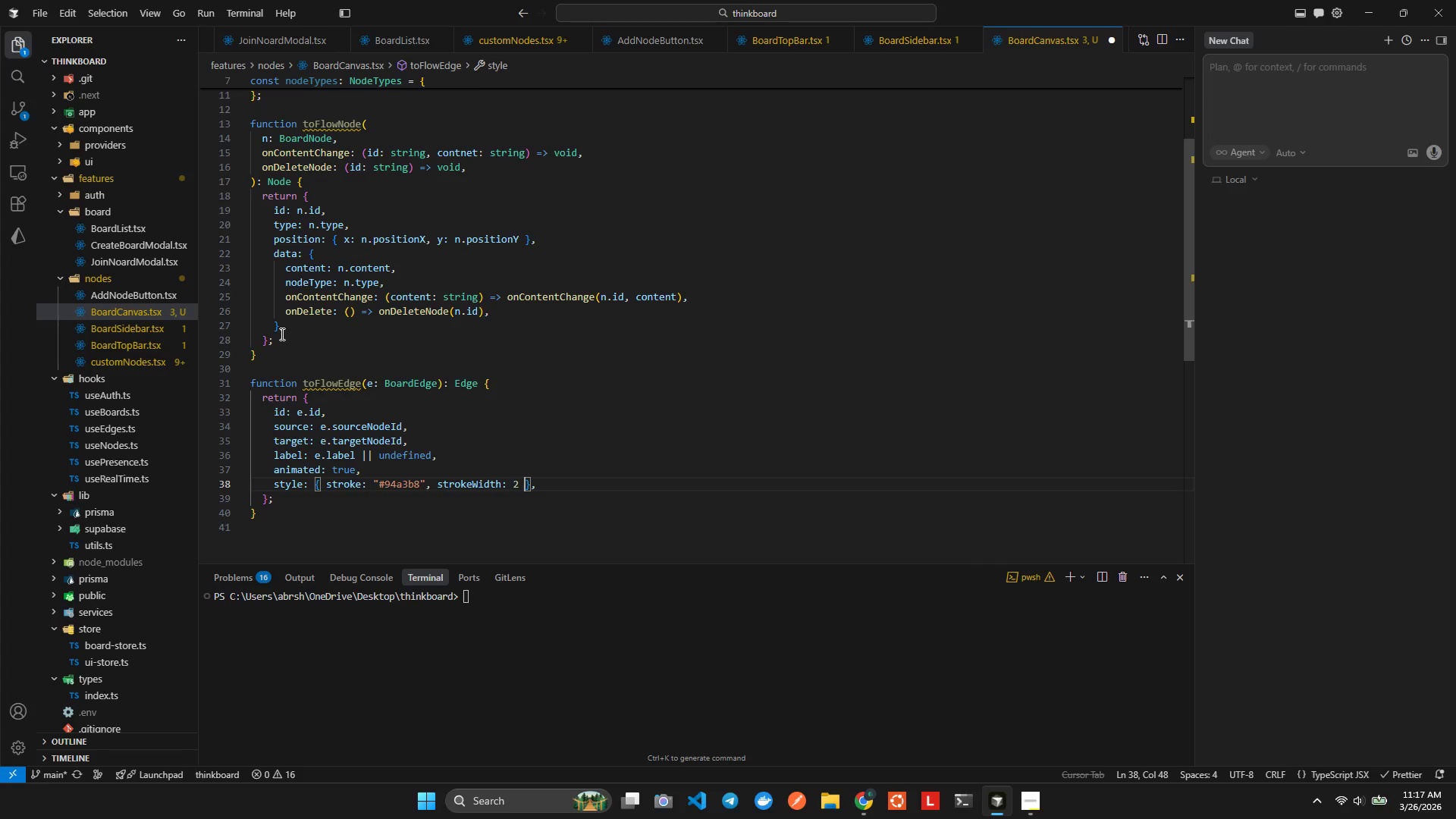 
key(ArrowRight)
 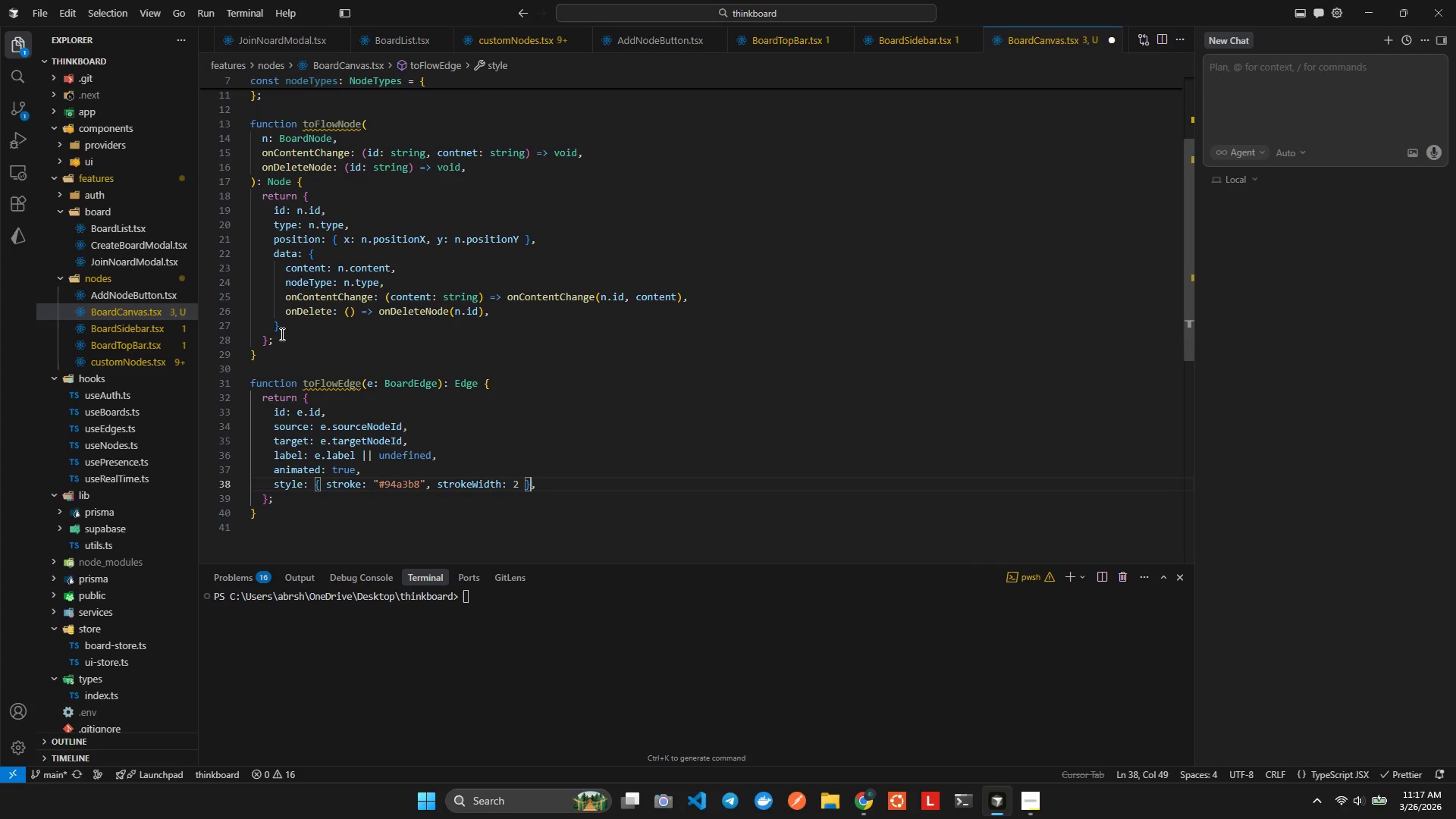 
key(ArrowRight)
 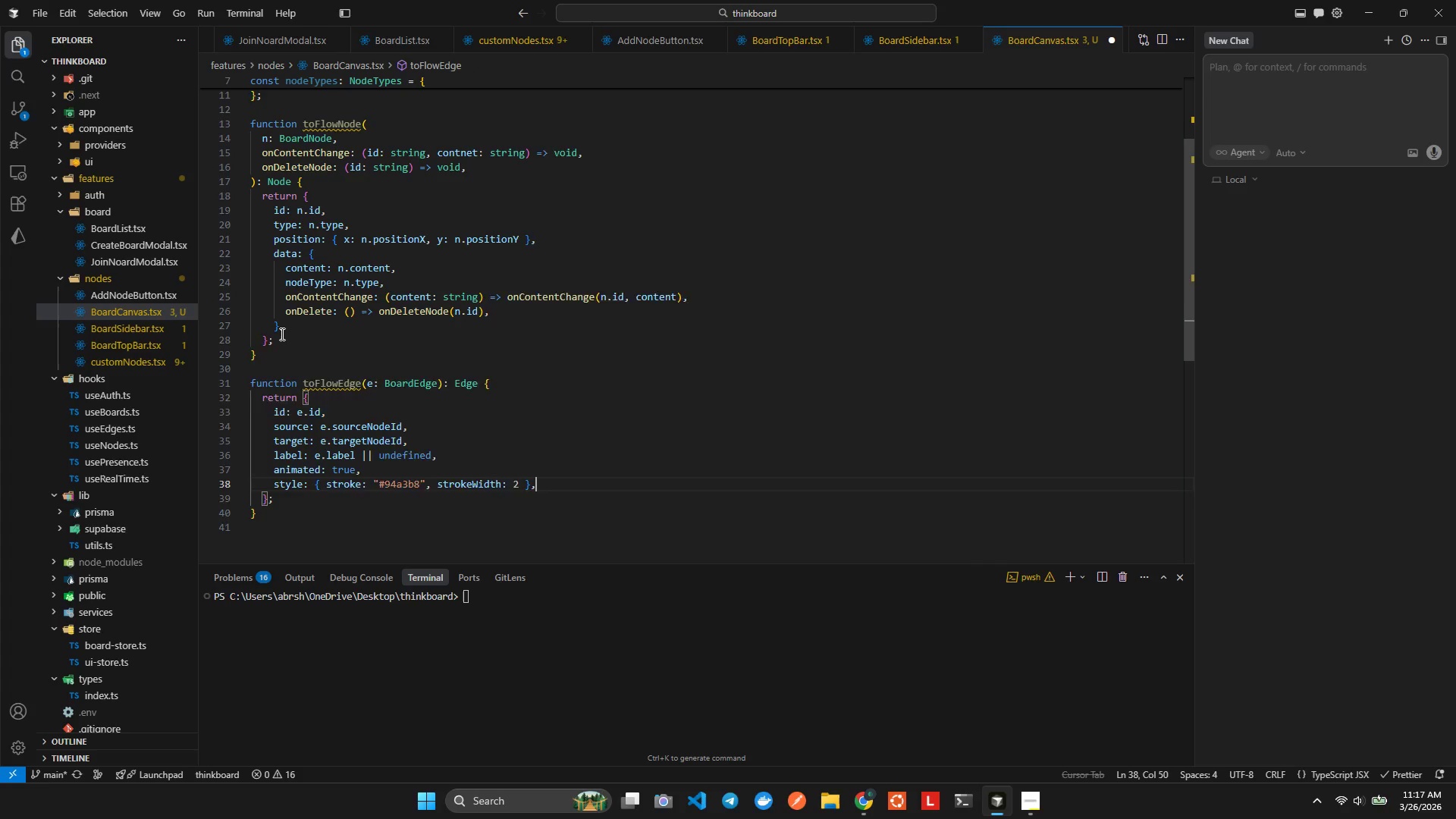 
key(Enter)
 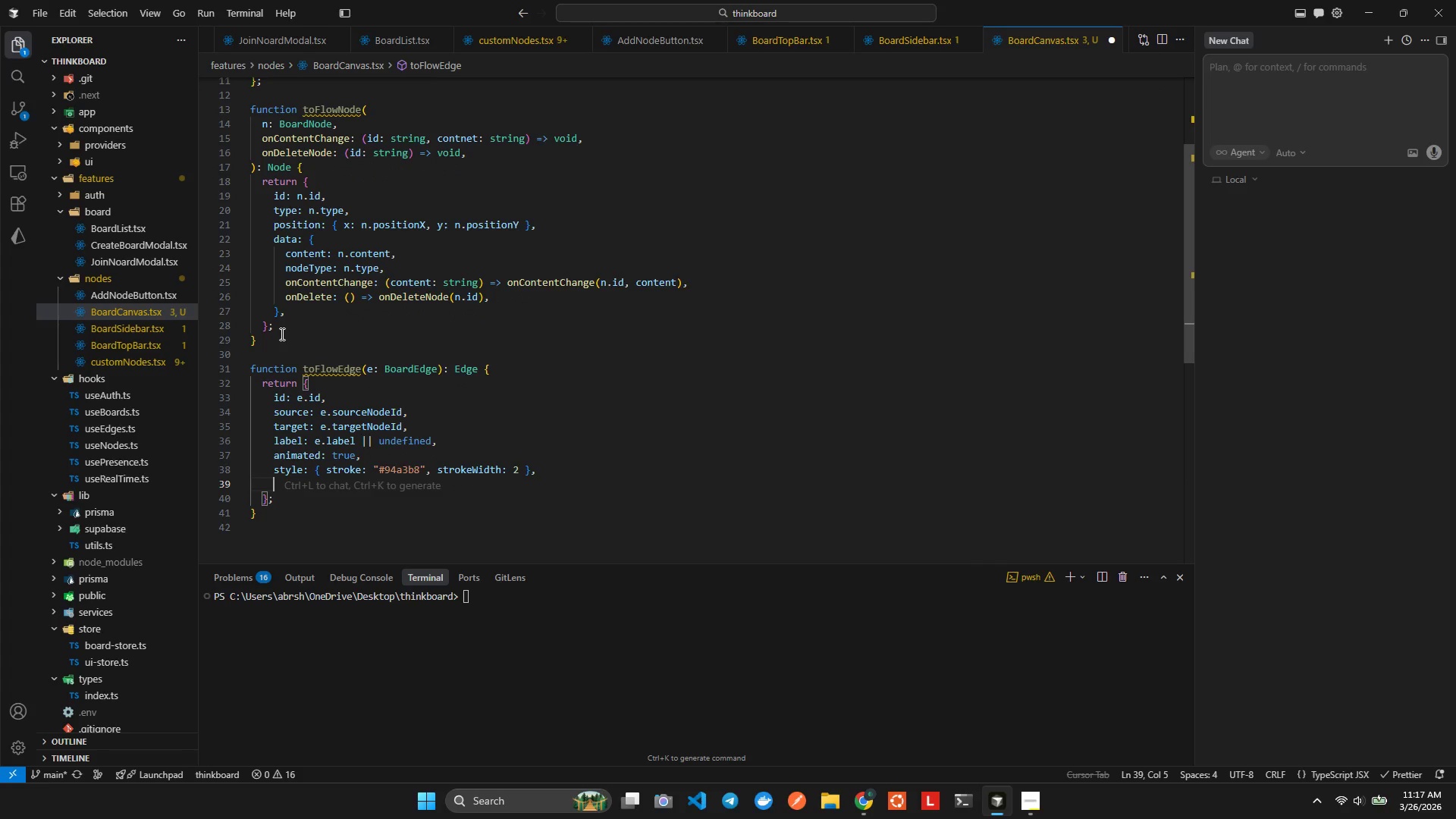 
type(lableS)
 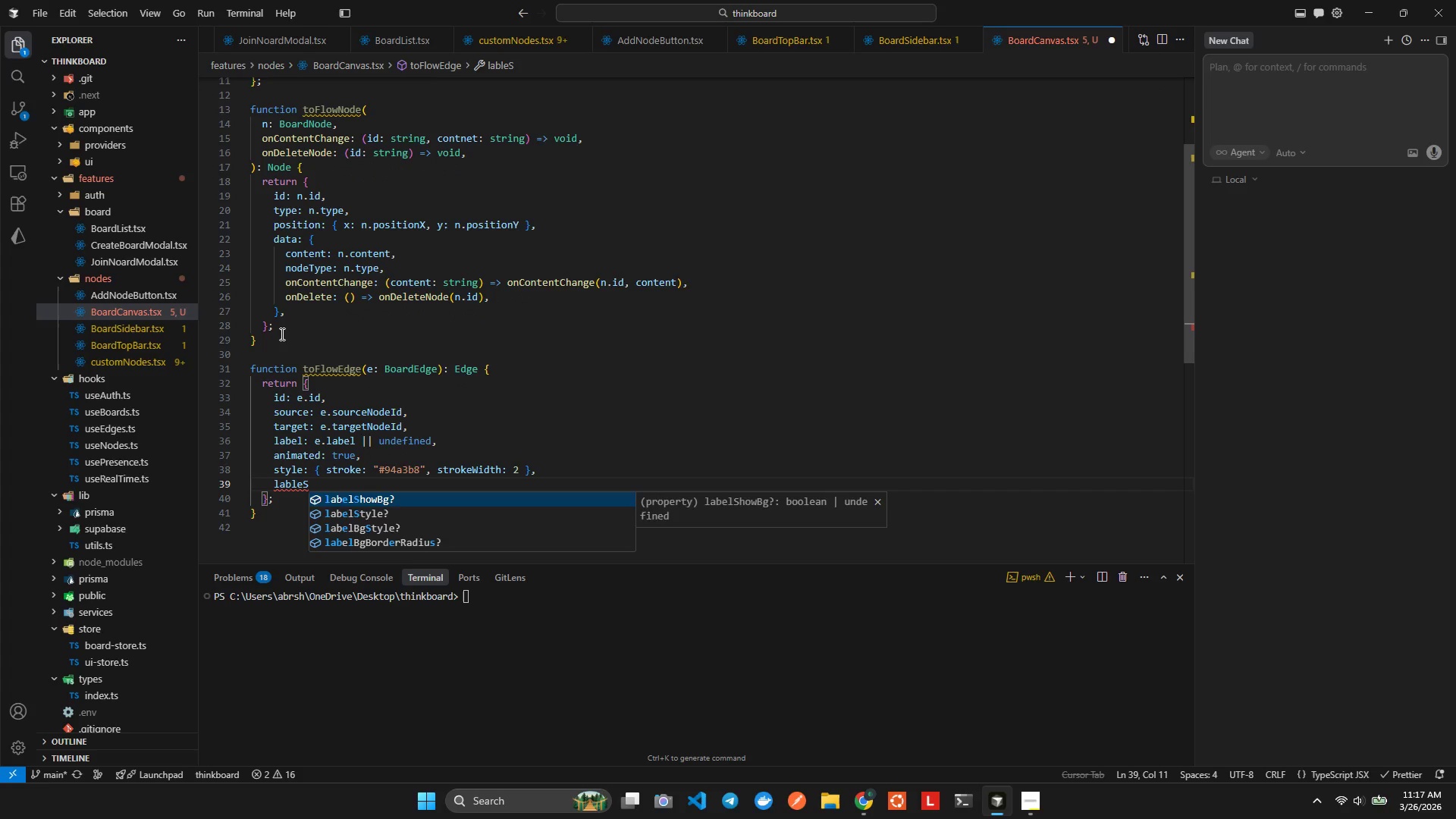 
key(ArrowDown)
 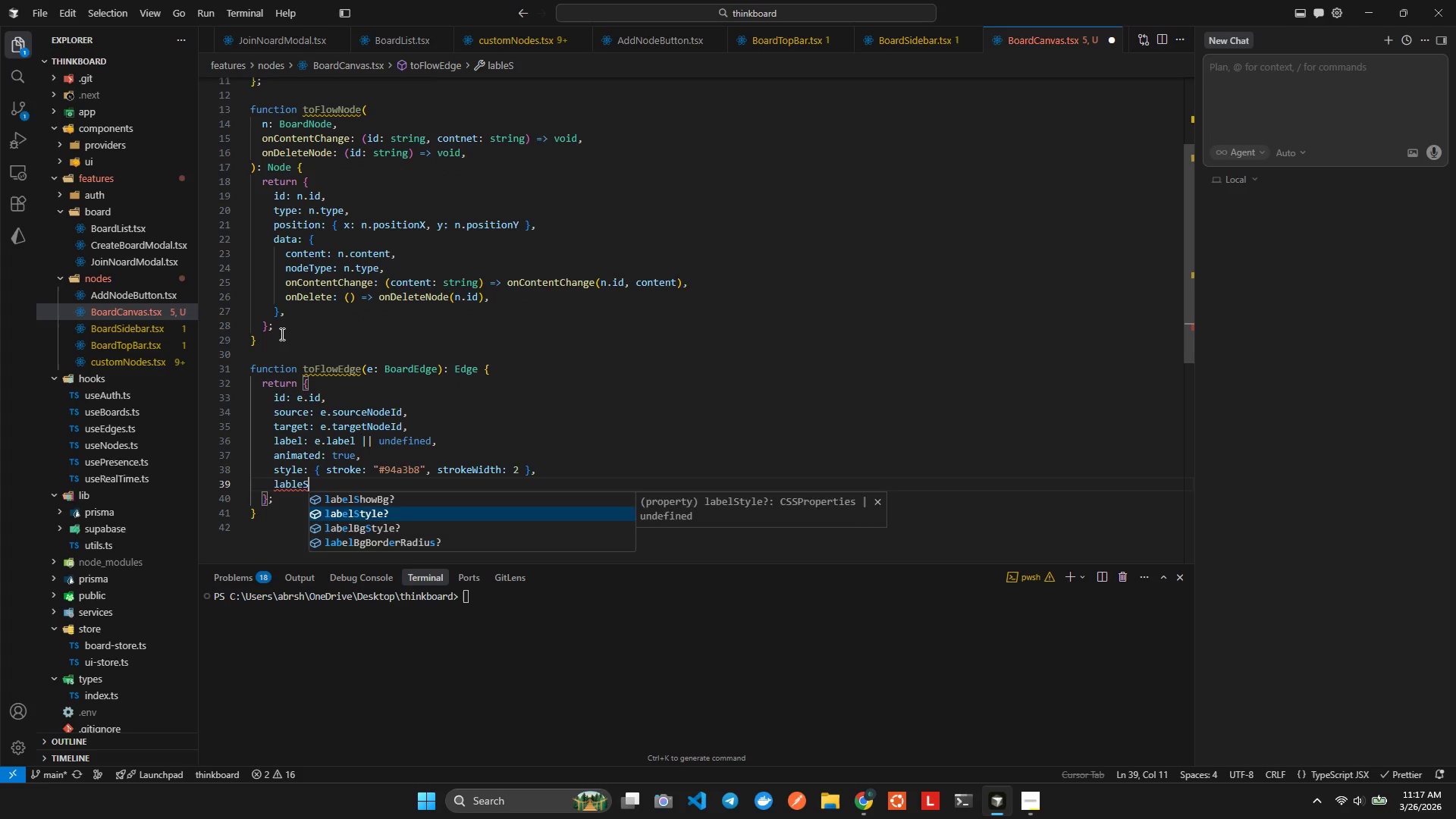 
key(Enter)
 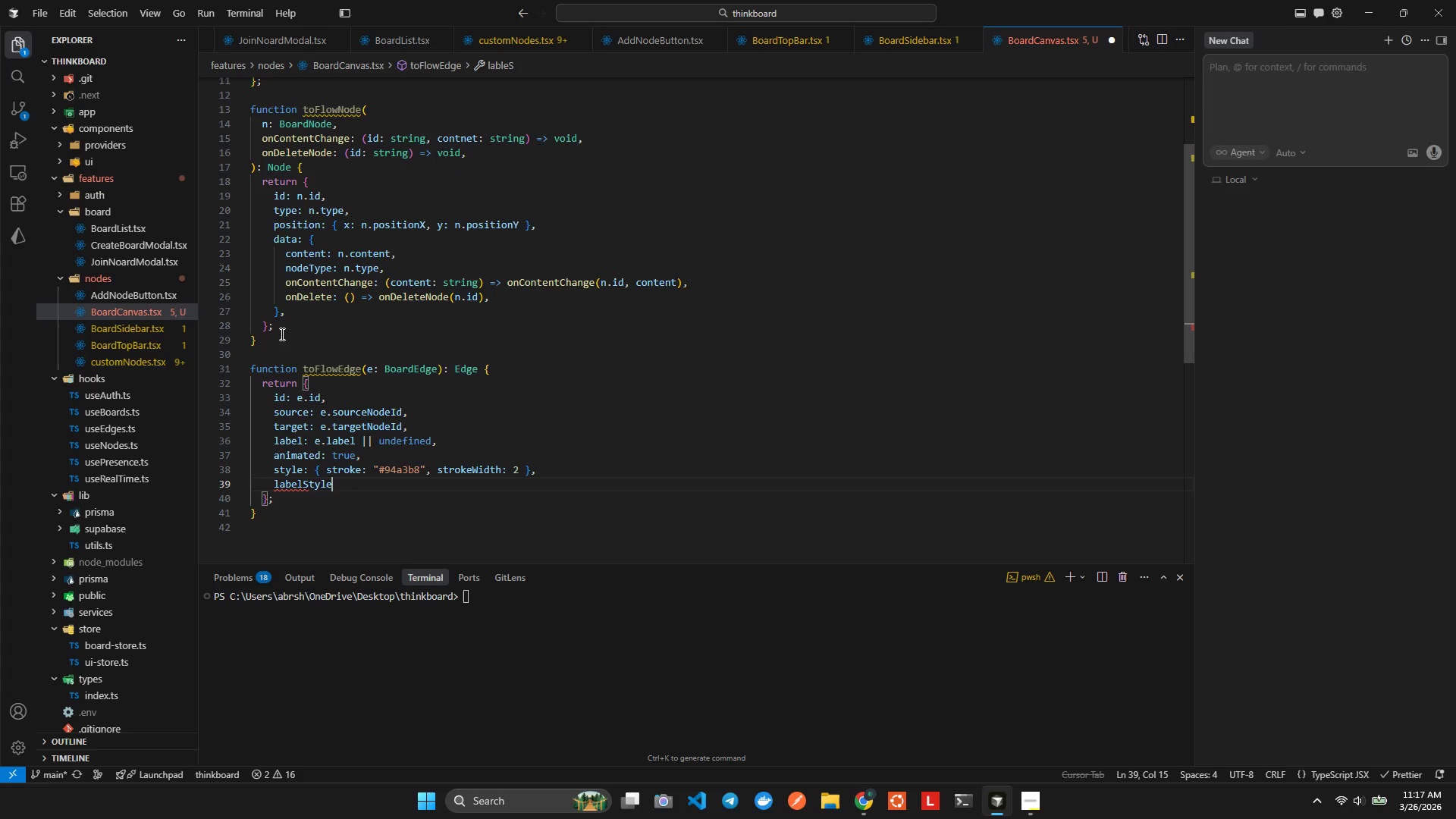 
type(: {fontsix)
key(Backspace)
type(z)
 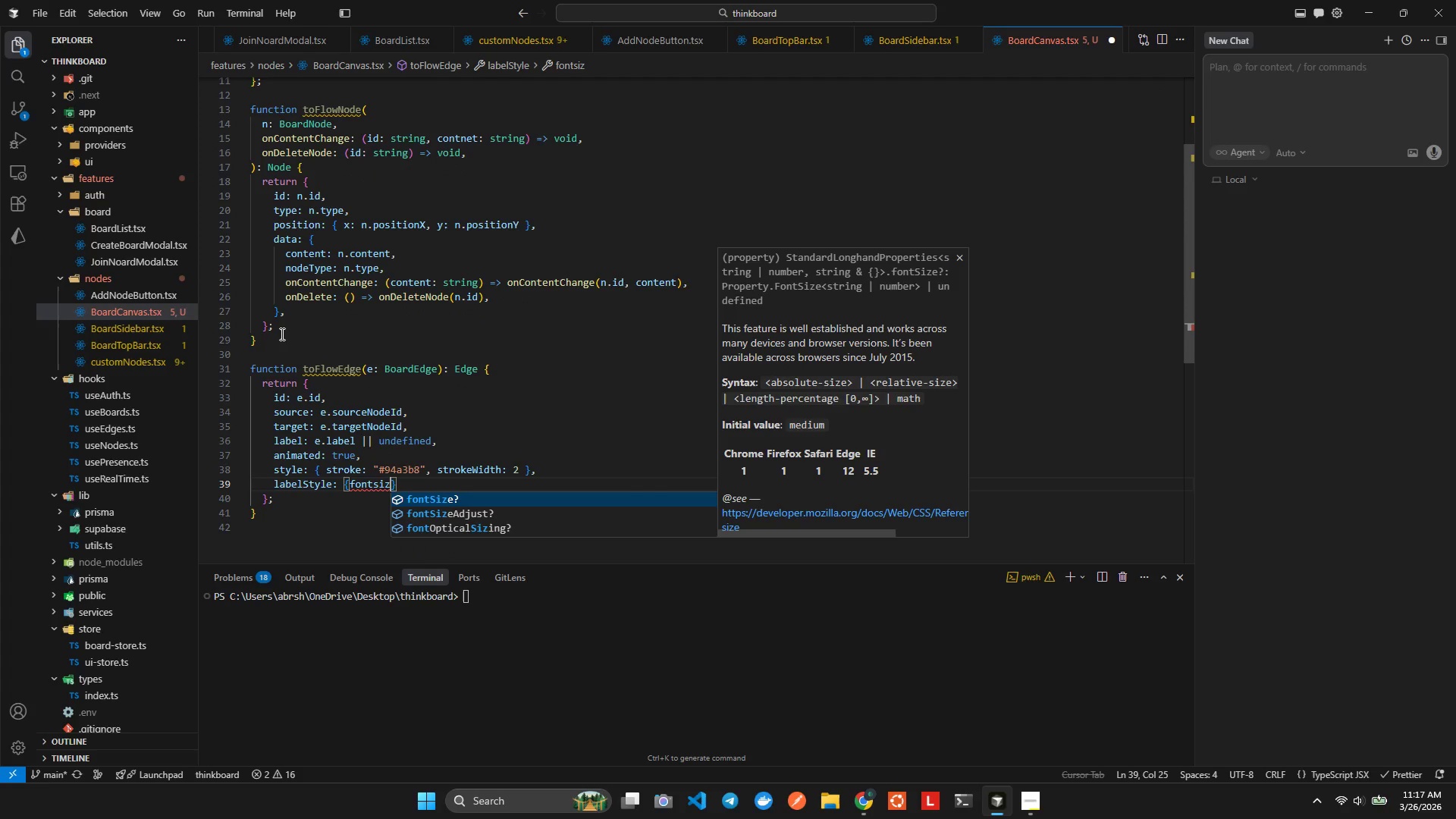 
 